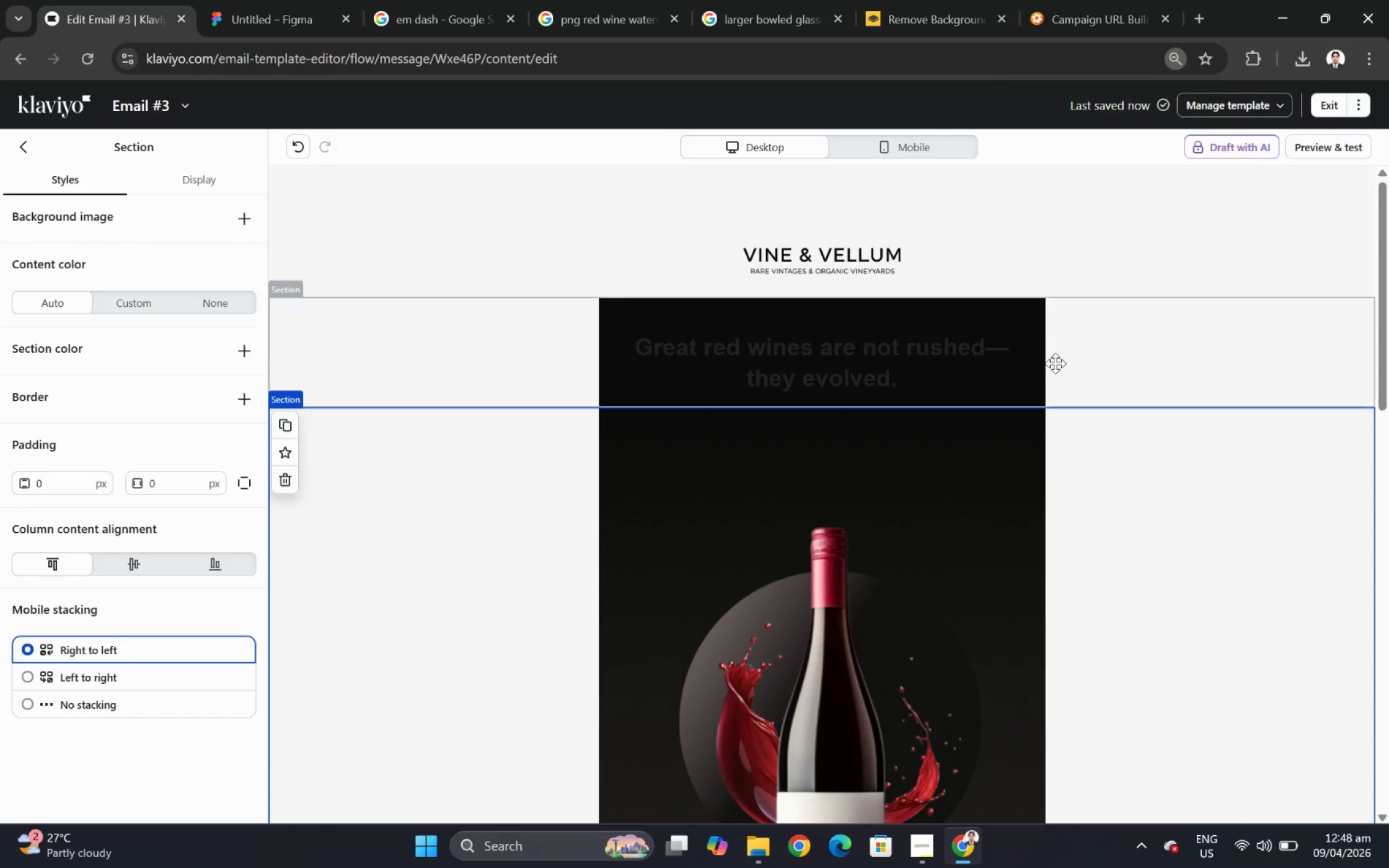 
double_click([895, 349])
 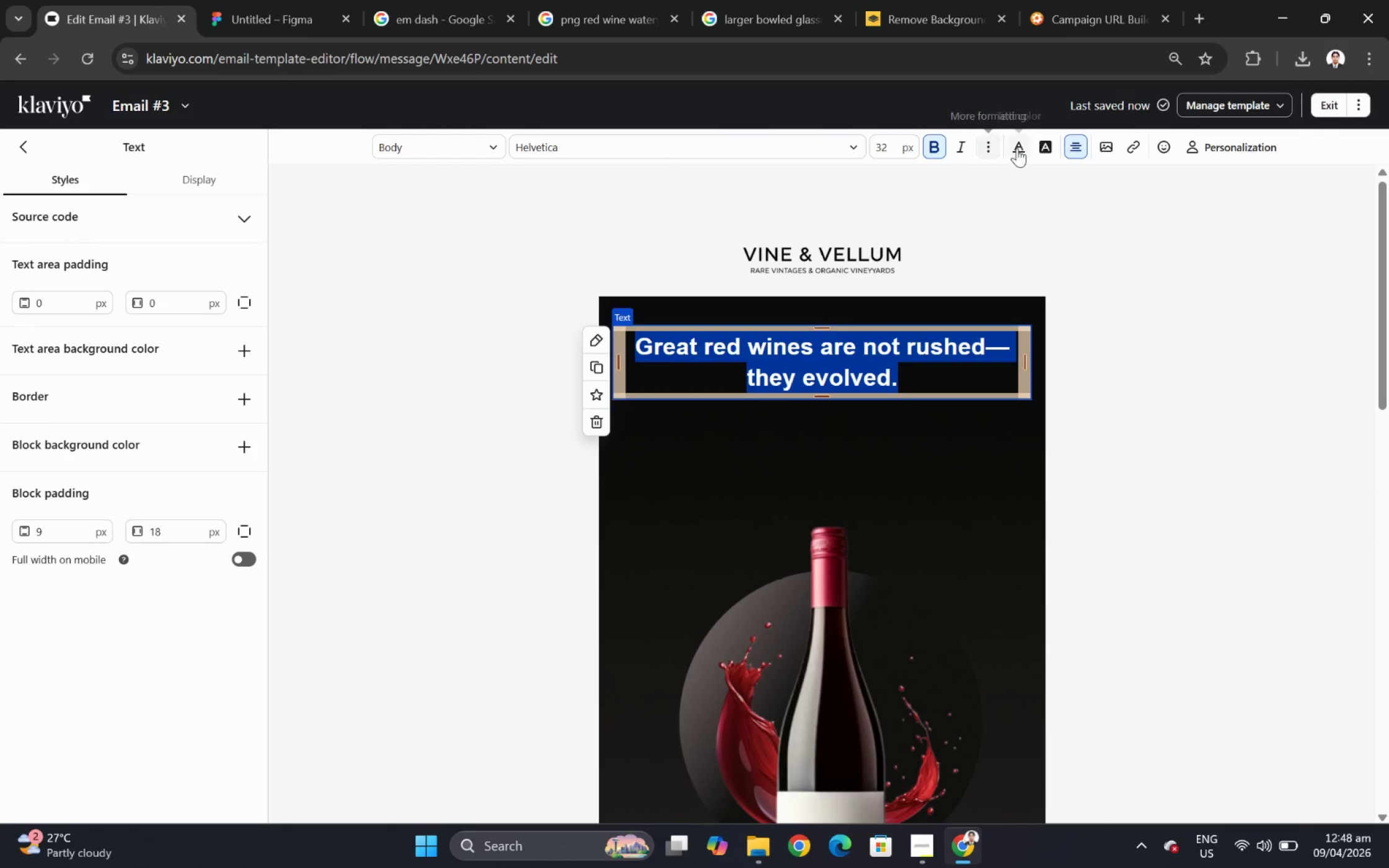 
scroll: coordinate [1069, 409], scroll_direction: none, amount: 0.0
 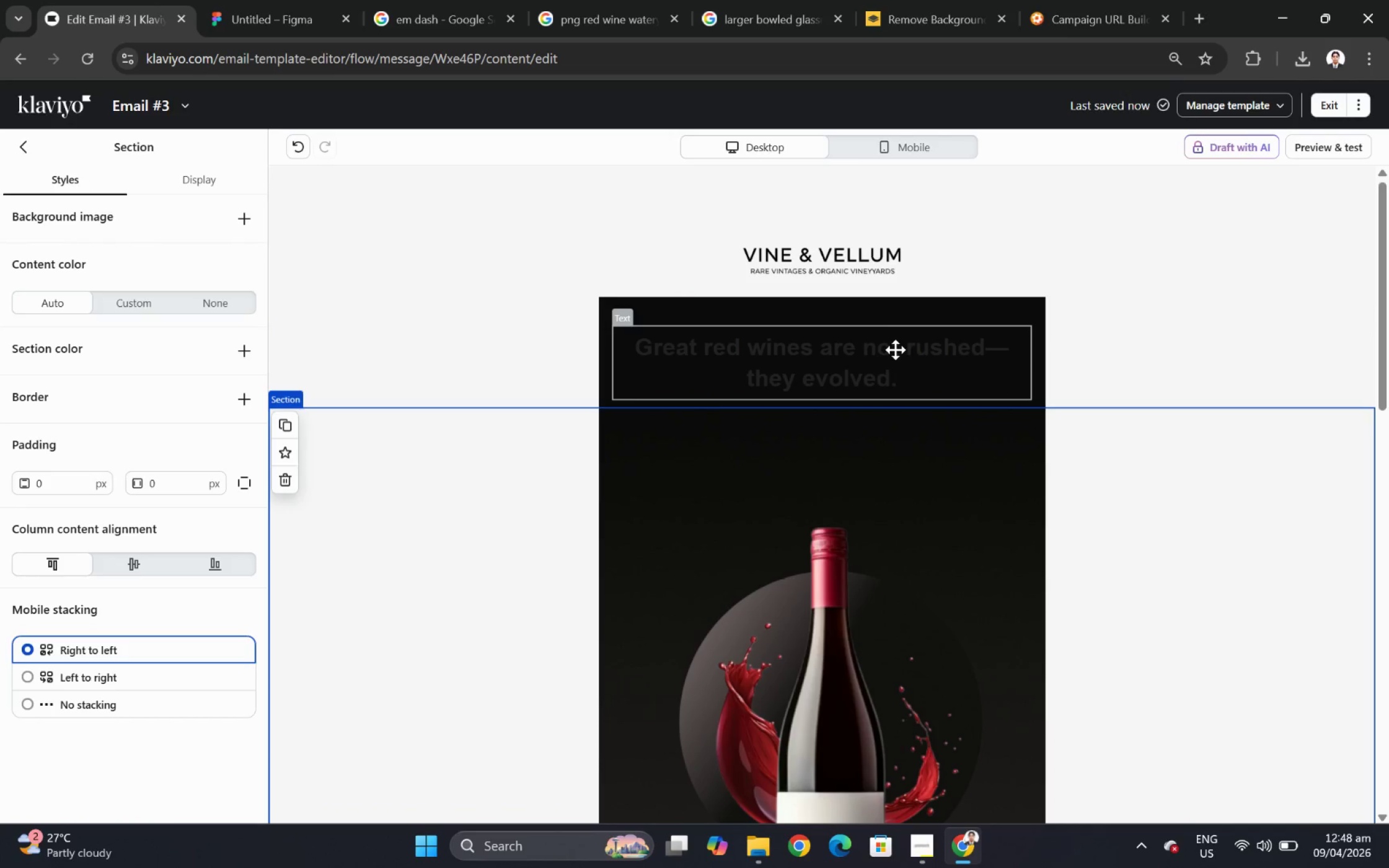 
left_click([1018, 148])
 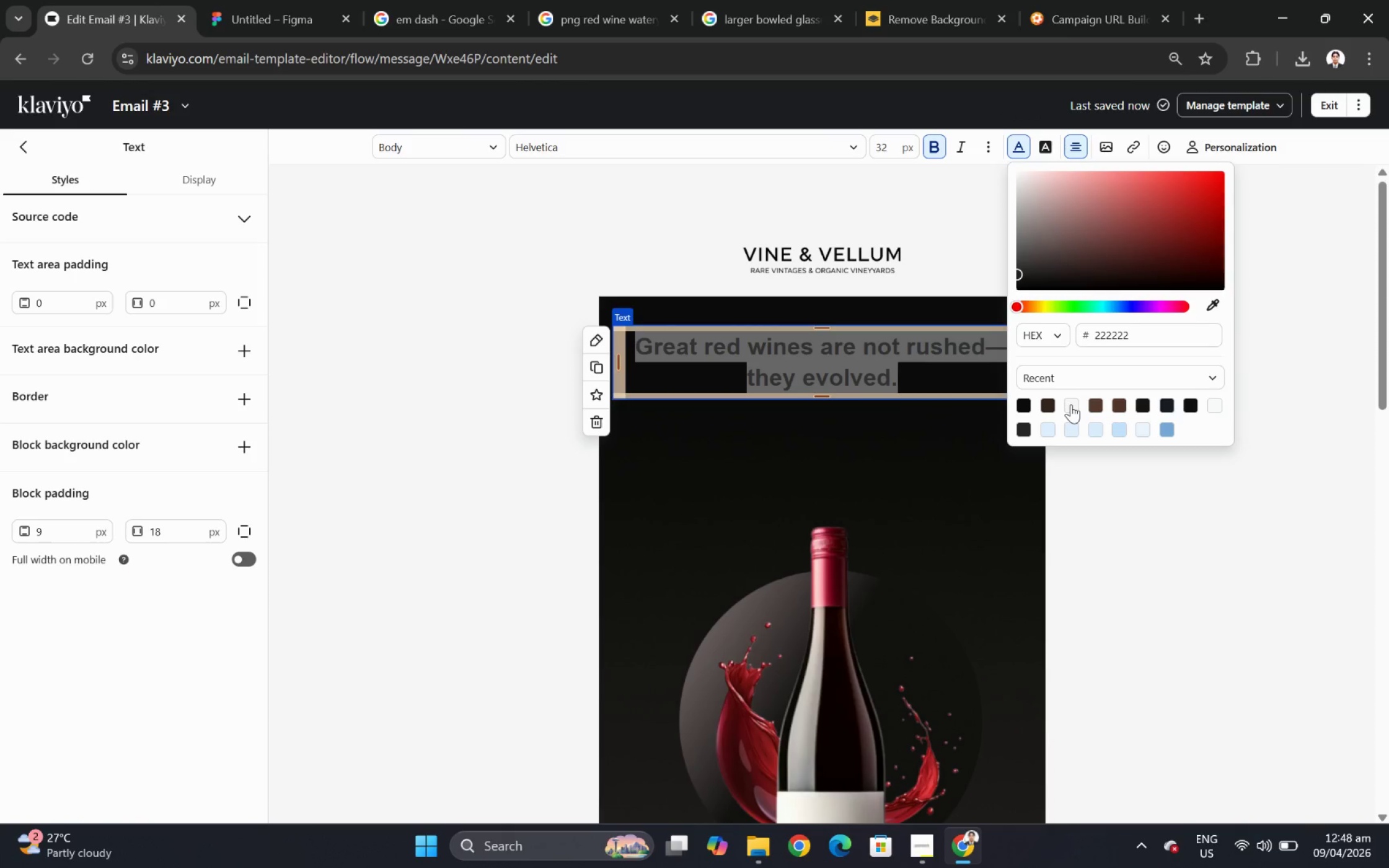 
left_click([1070, 404])
 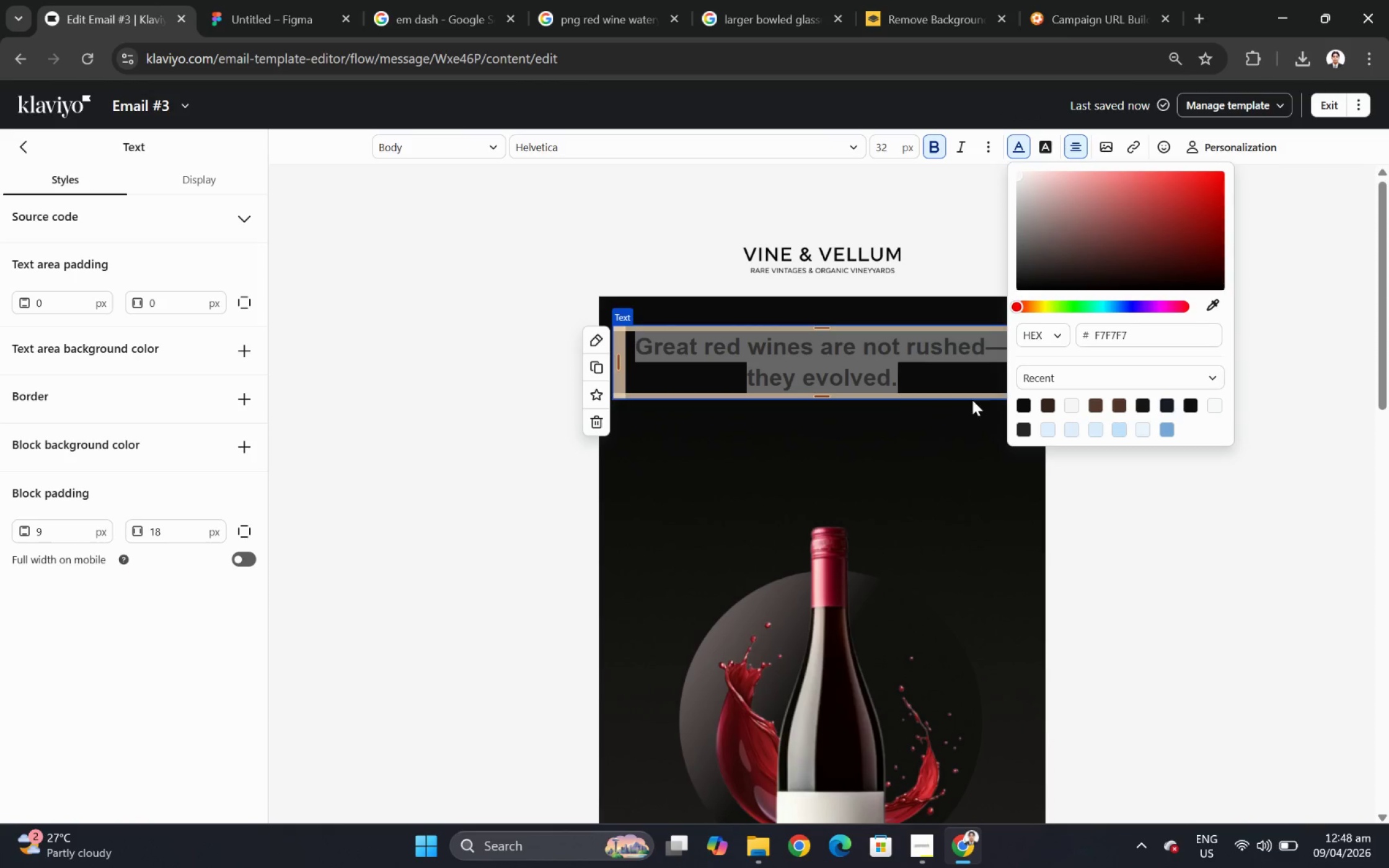 
left_click([1072, 548])
 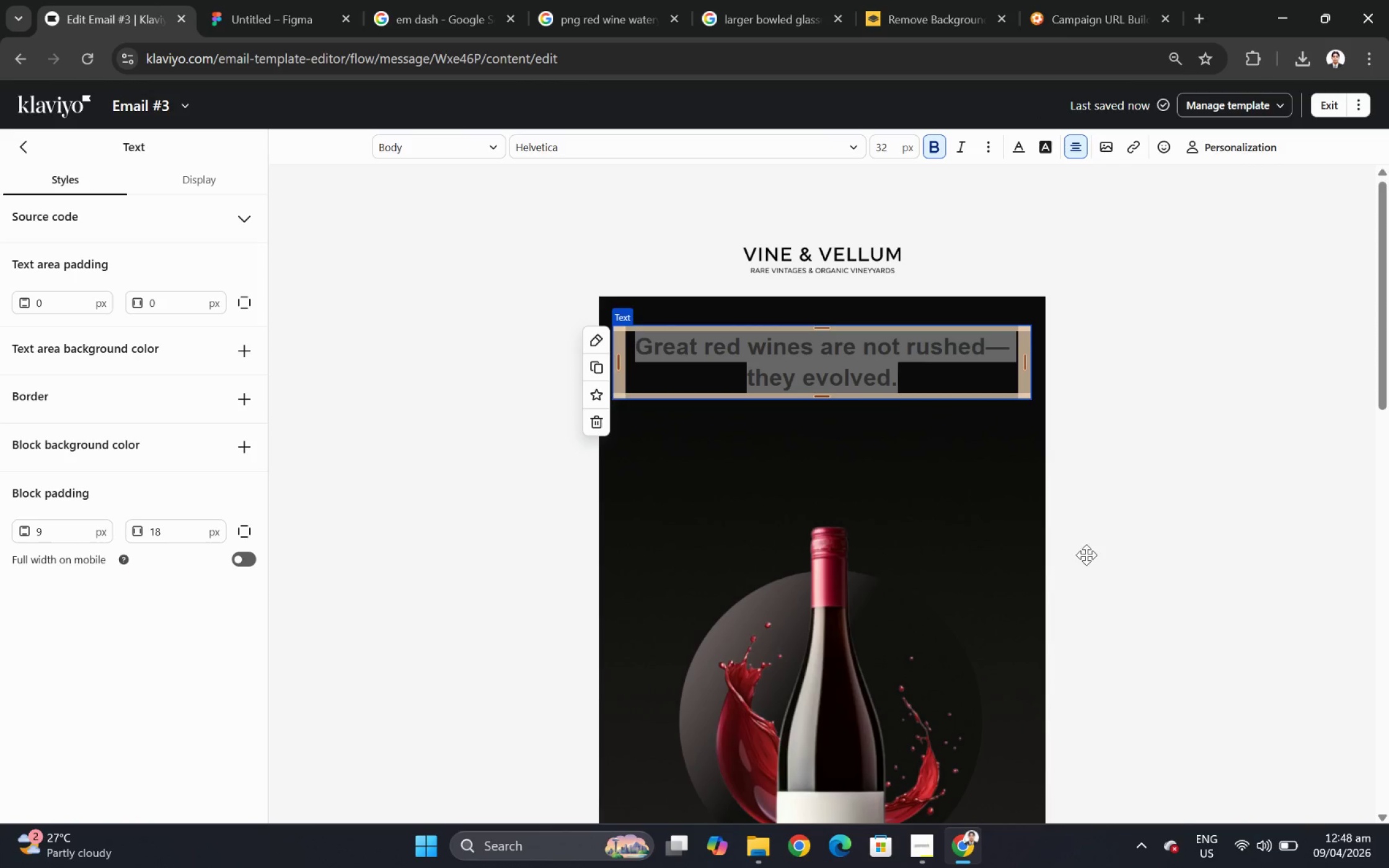 
left_click([1086, 555])
 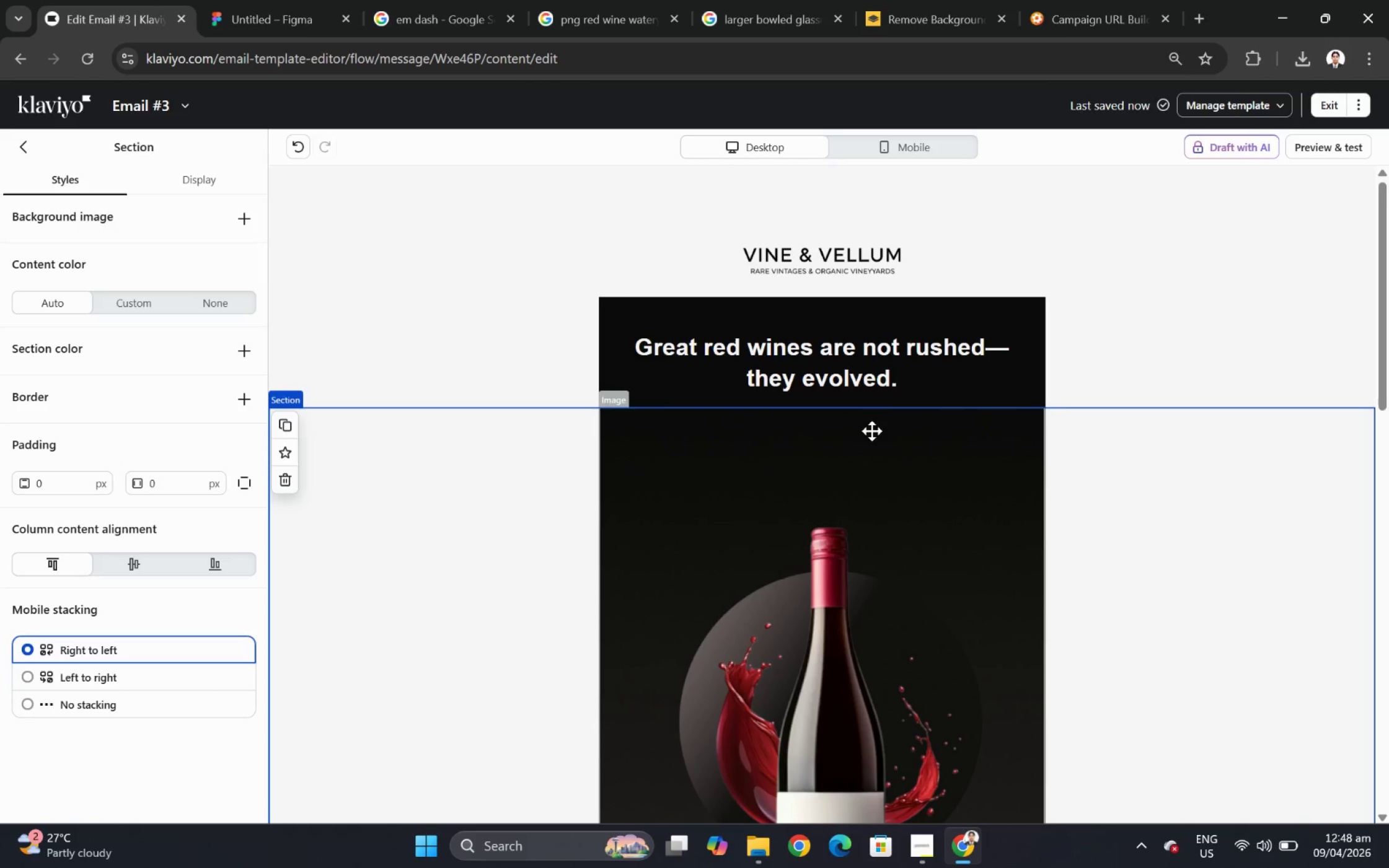 
left_click([862, 449])
 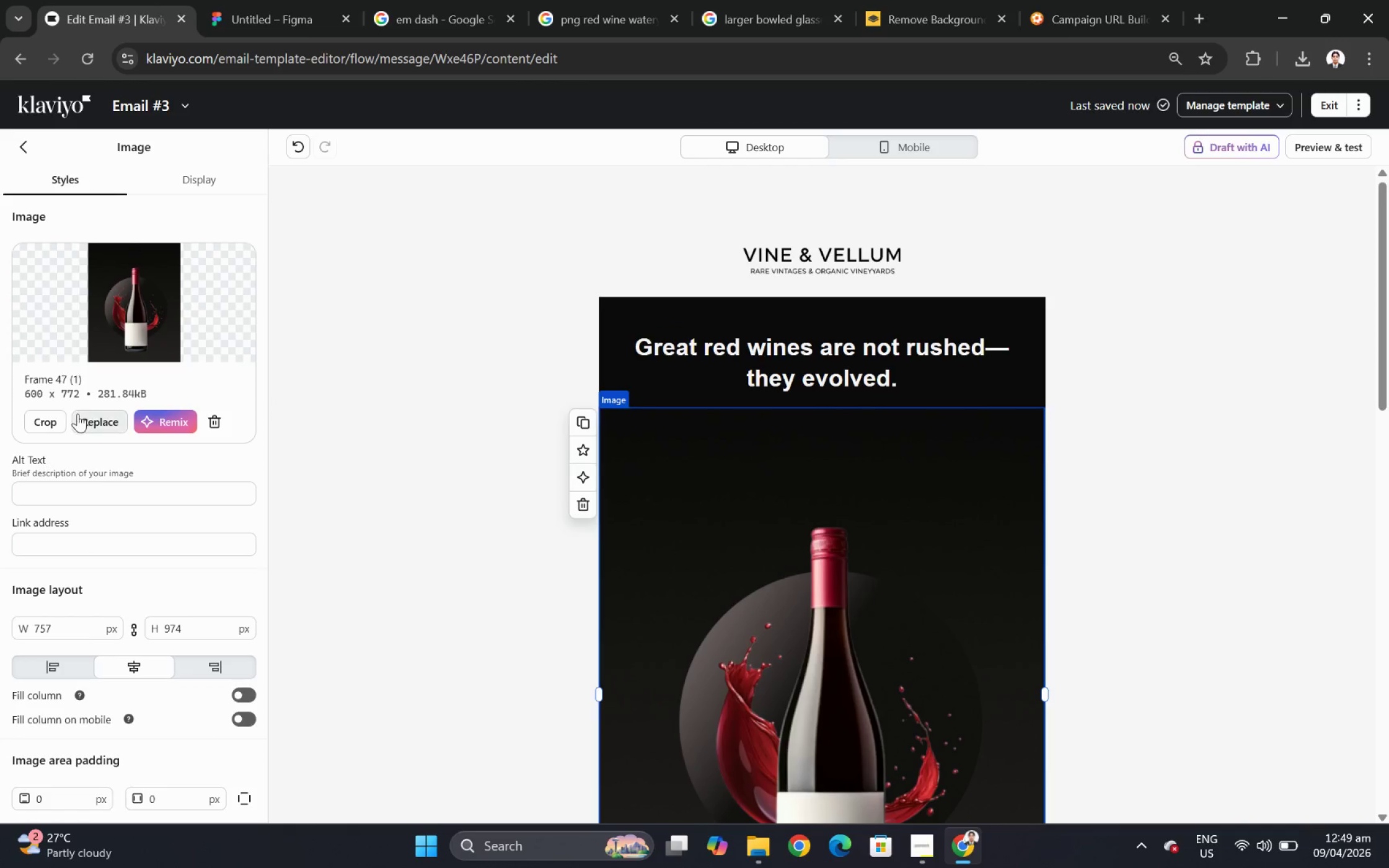 
left_click([47, 420])
 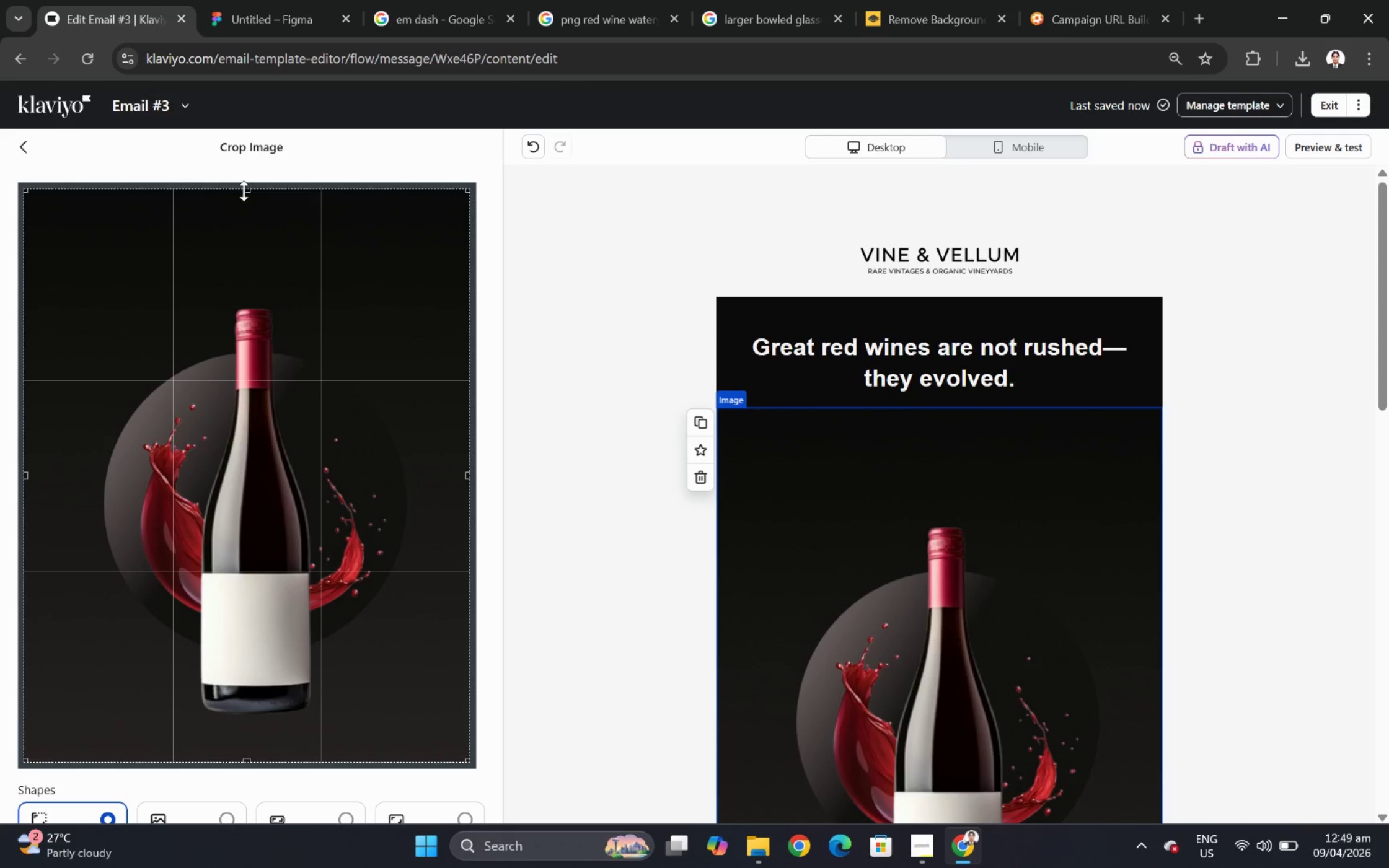 
left_click_drag(start_coordinate=[244, 189], to_coordinate=[245, 276])
 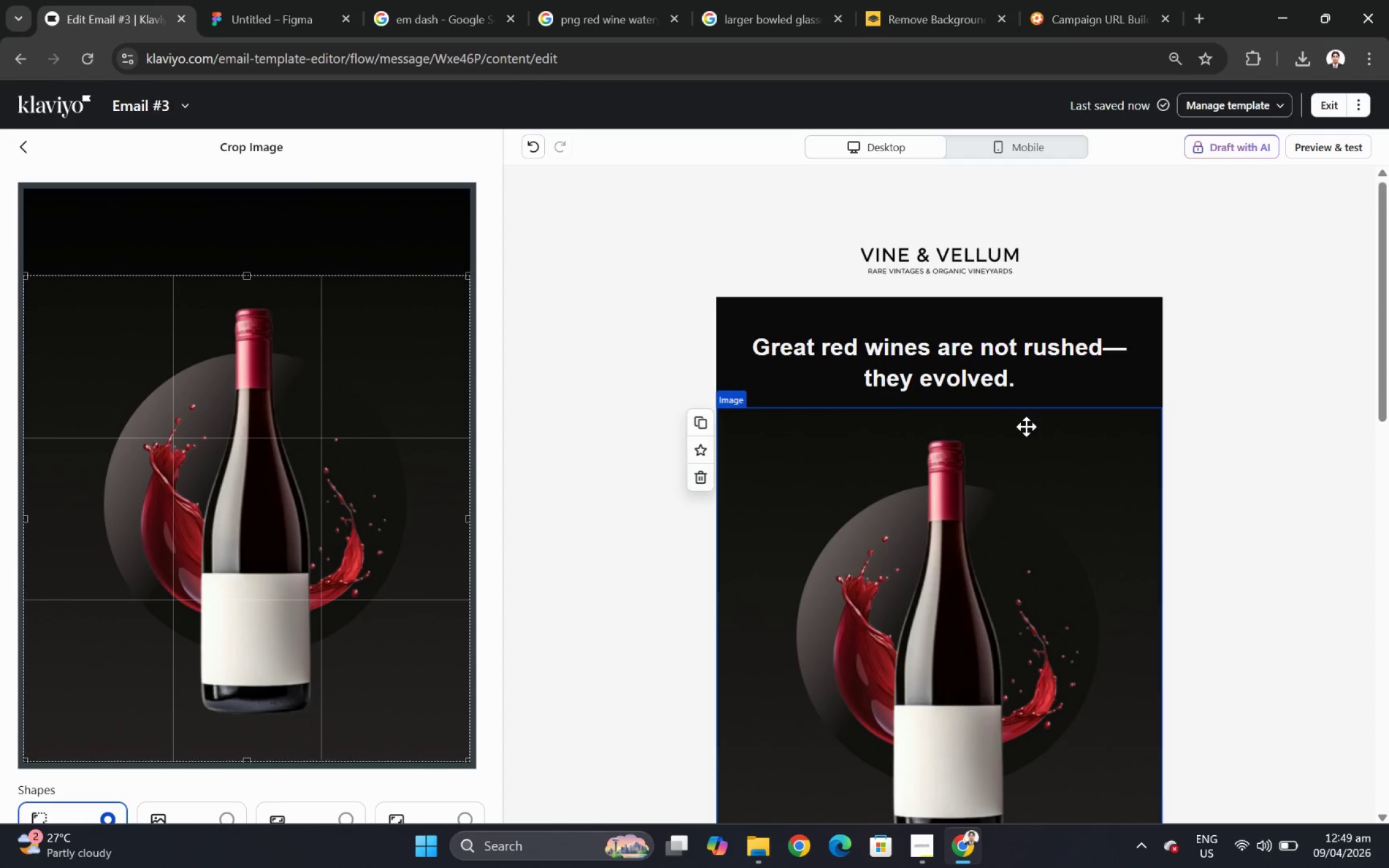 
scroll: coordinate [1100, 451], scroll_direction: down, amount: 1.0
 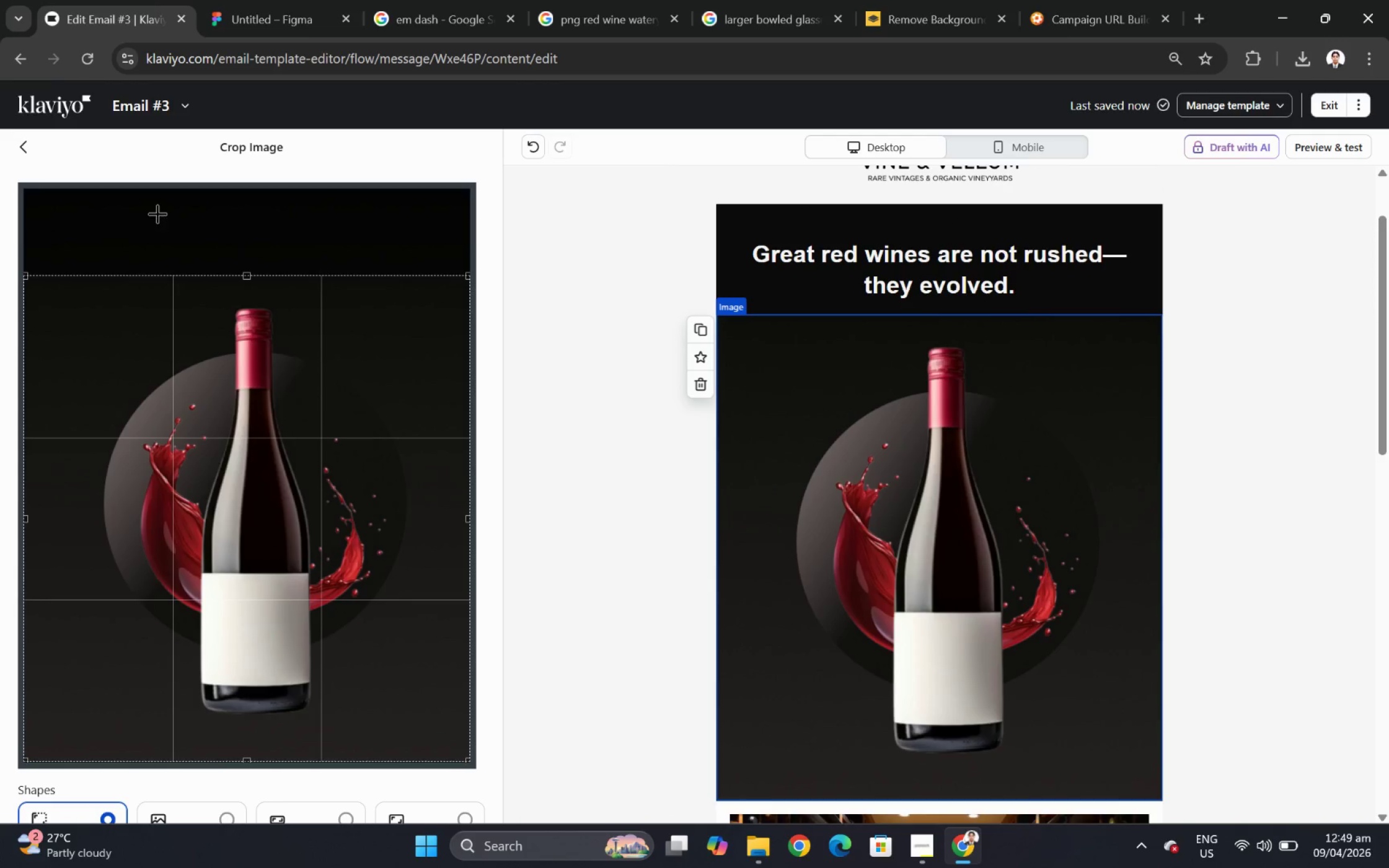 
left_click([454, 795])
 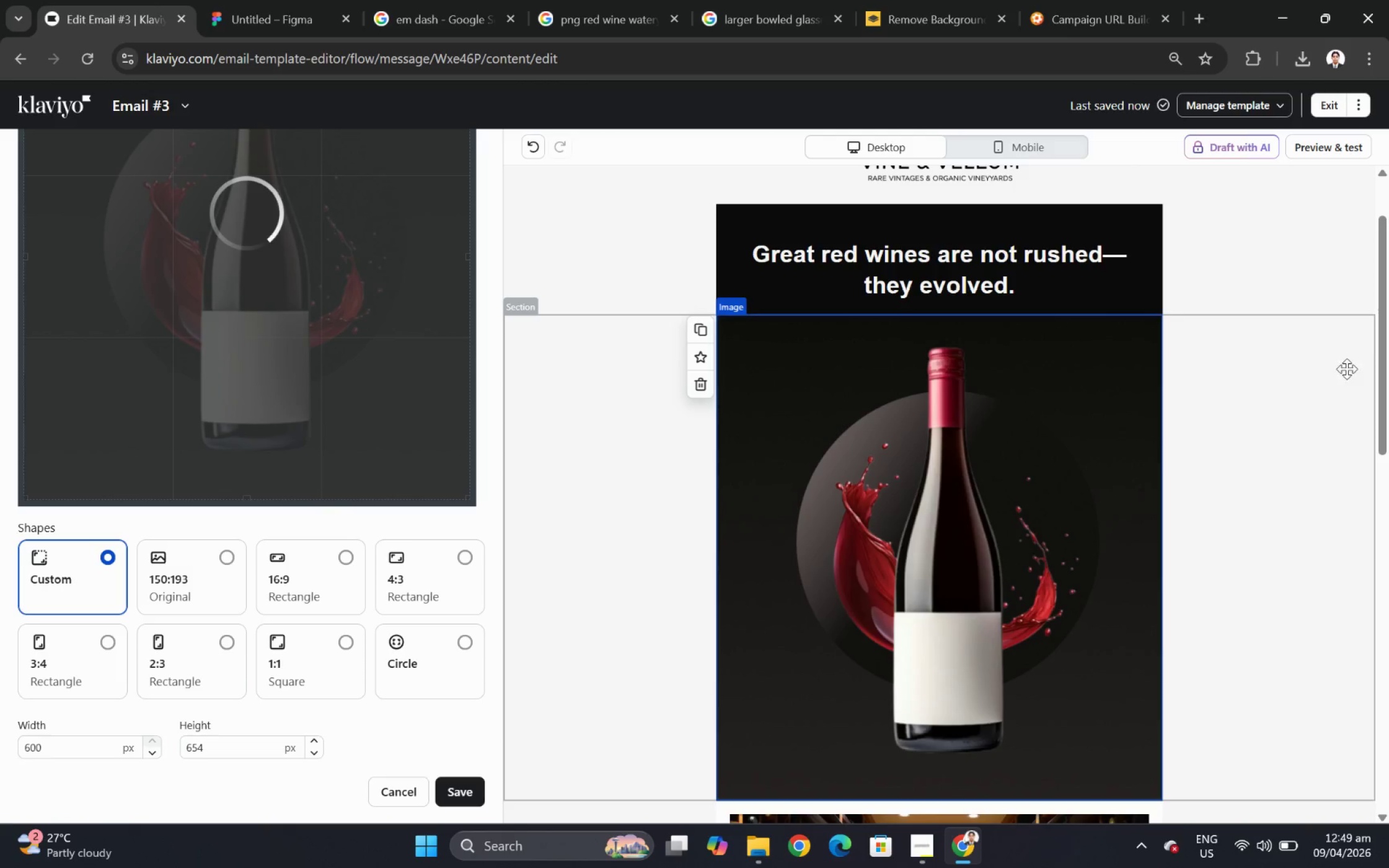 
scroll: coordinate [296, 631], scroll_direction: down, amount: 4.0
 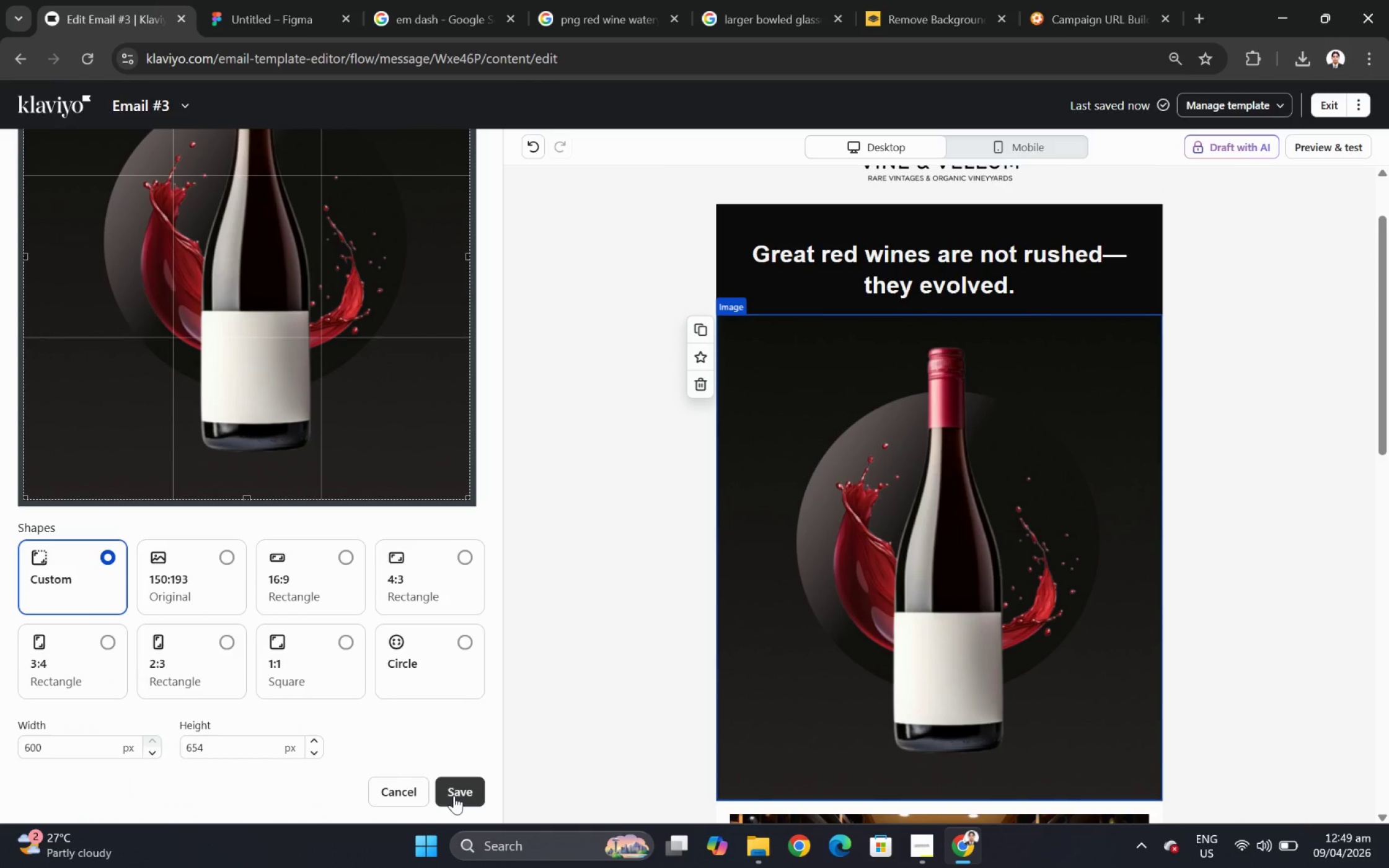 
double_click([868, 297])
 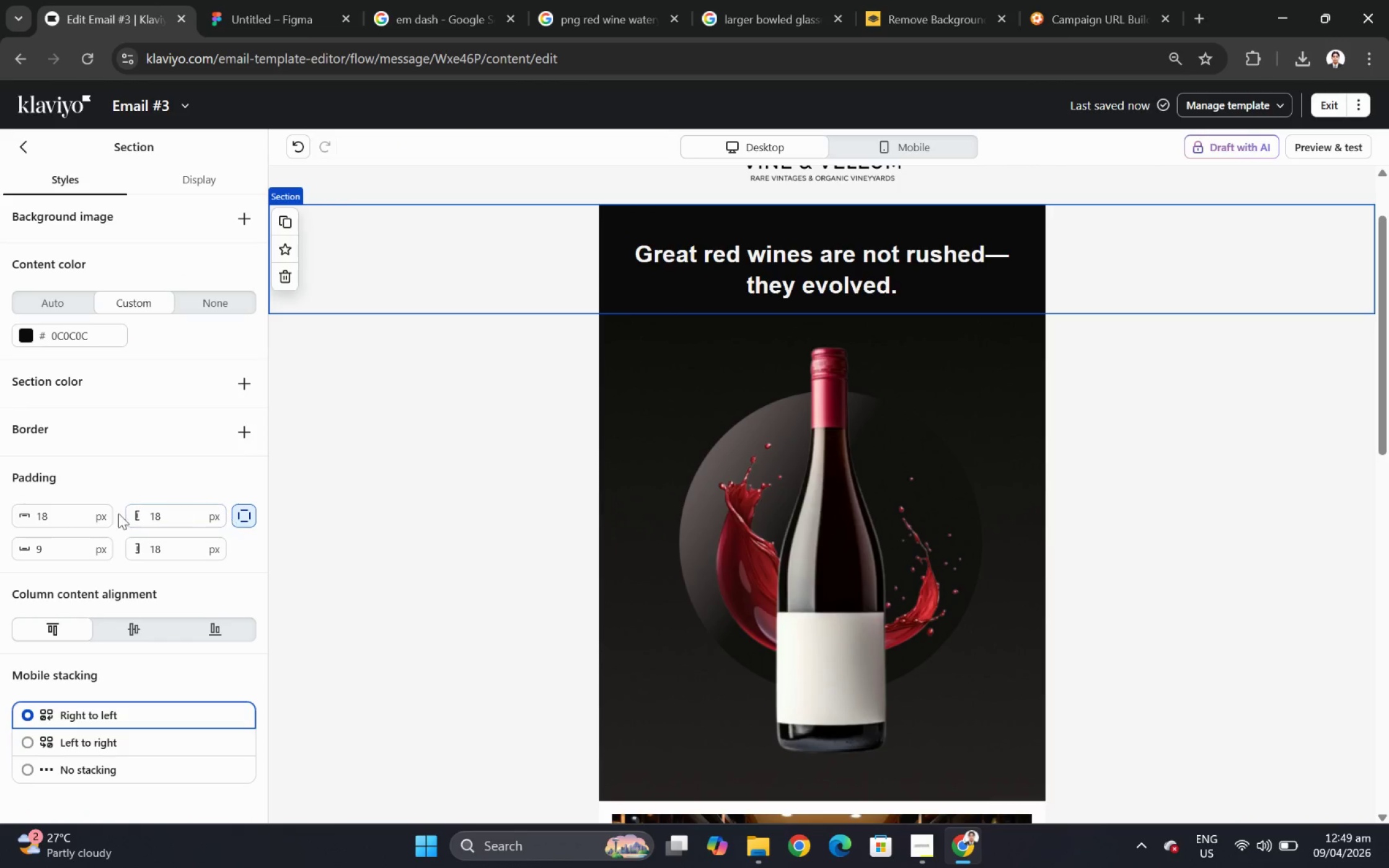 
left_click([245, 514])
 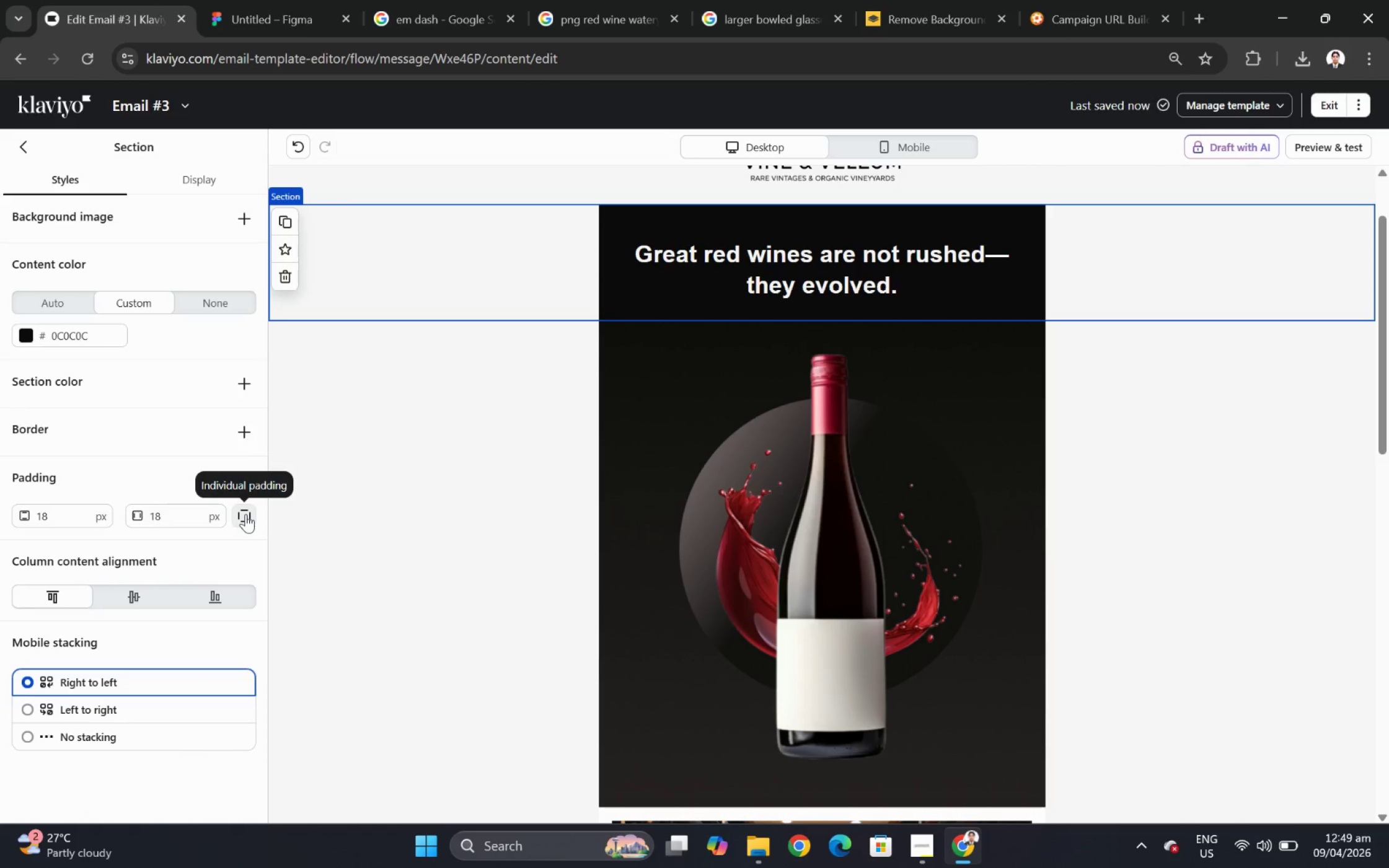 
scroll: coordinate [806, 406], scroll_direction: up, amount: 3.0
 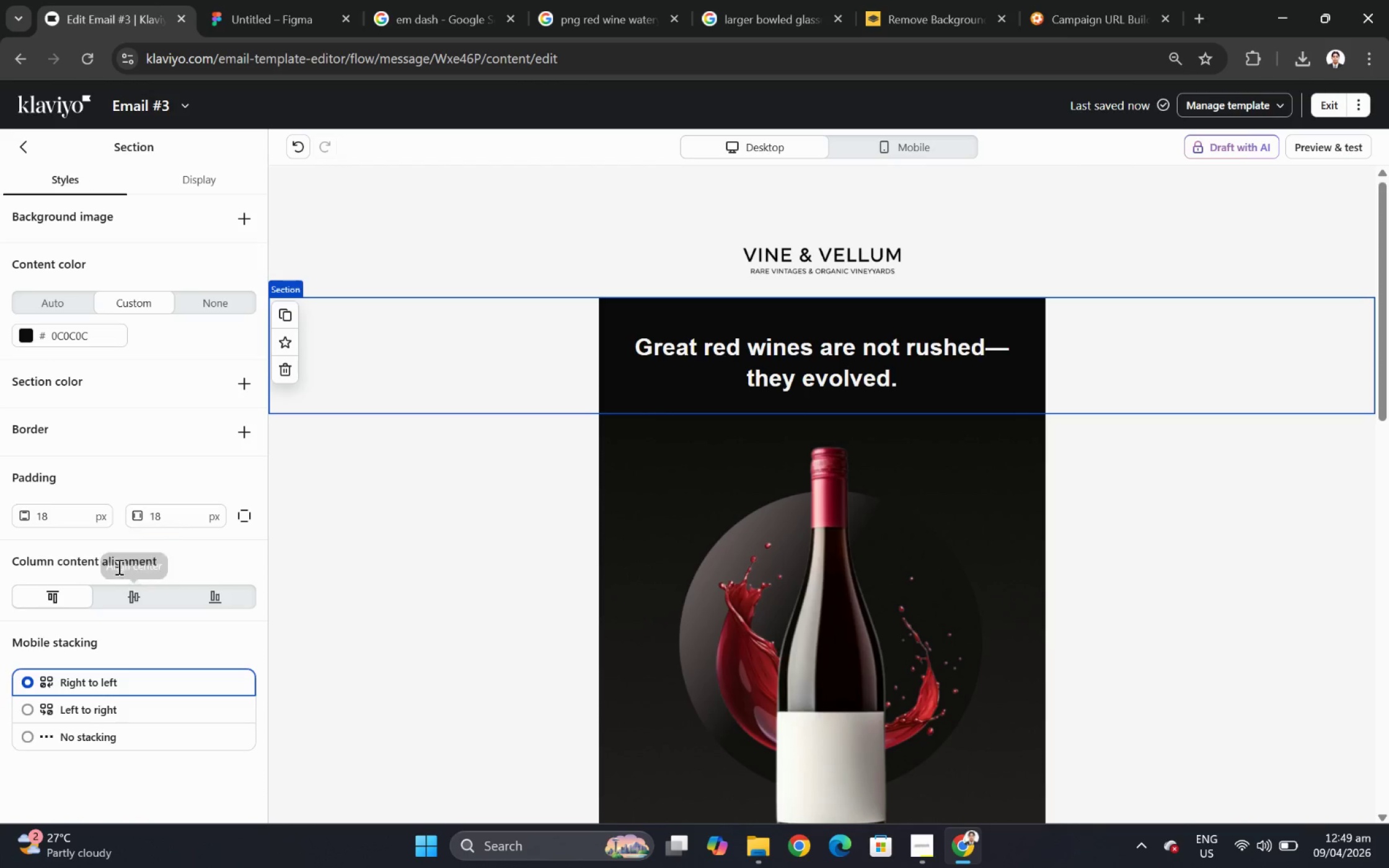 
double_click([166, 519])
 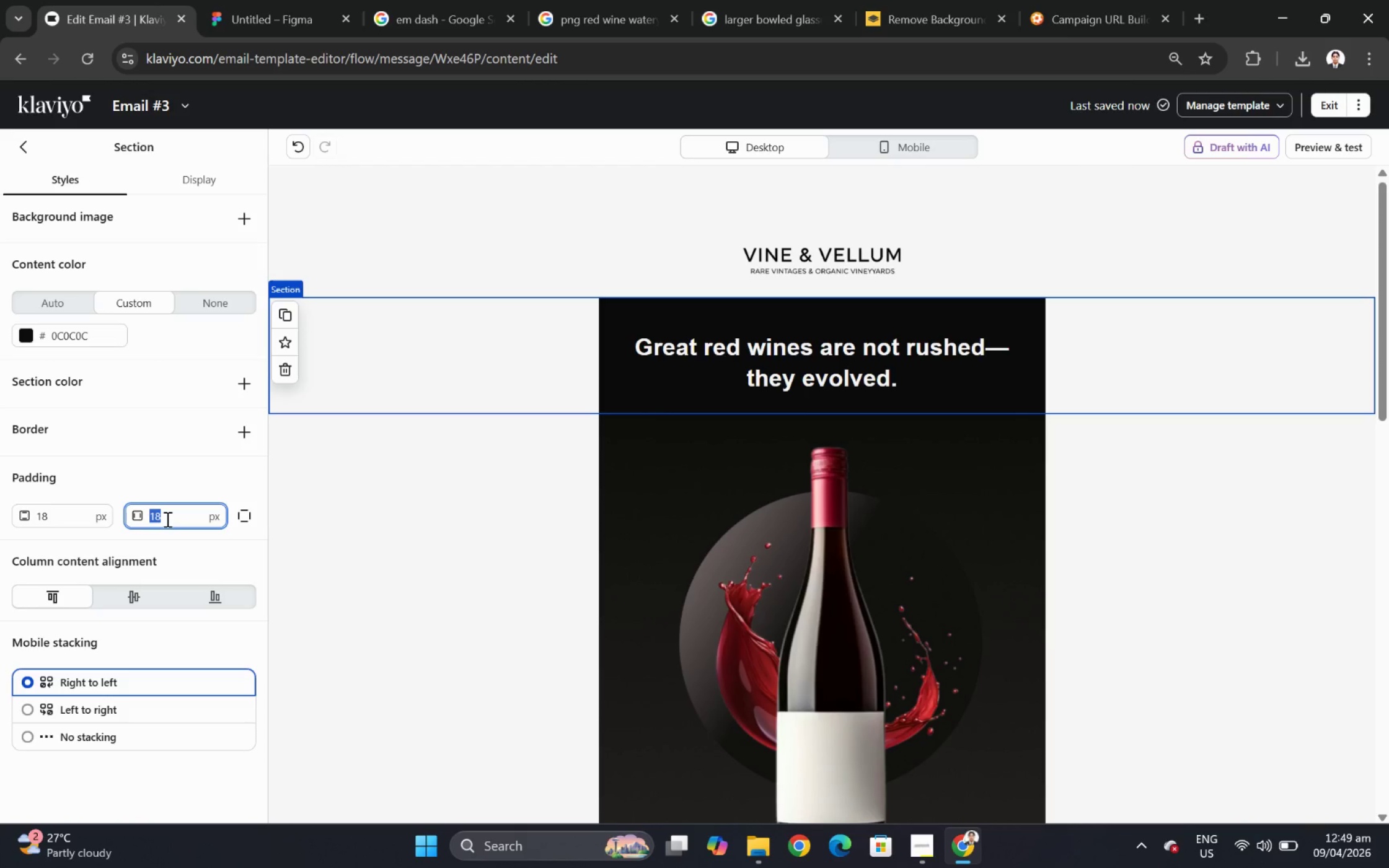 
key(Numpad3)
 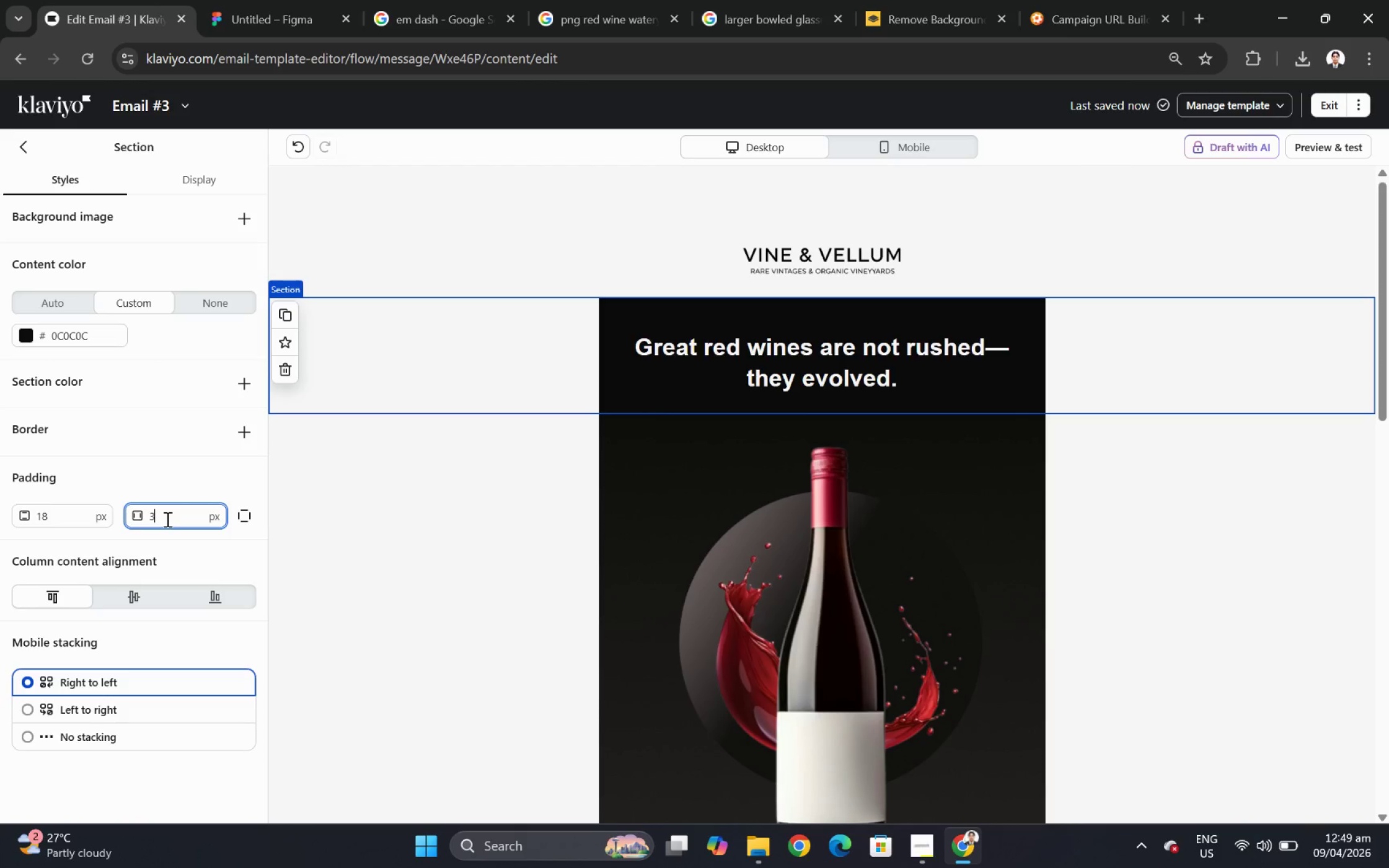 
key(Numpad6)
 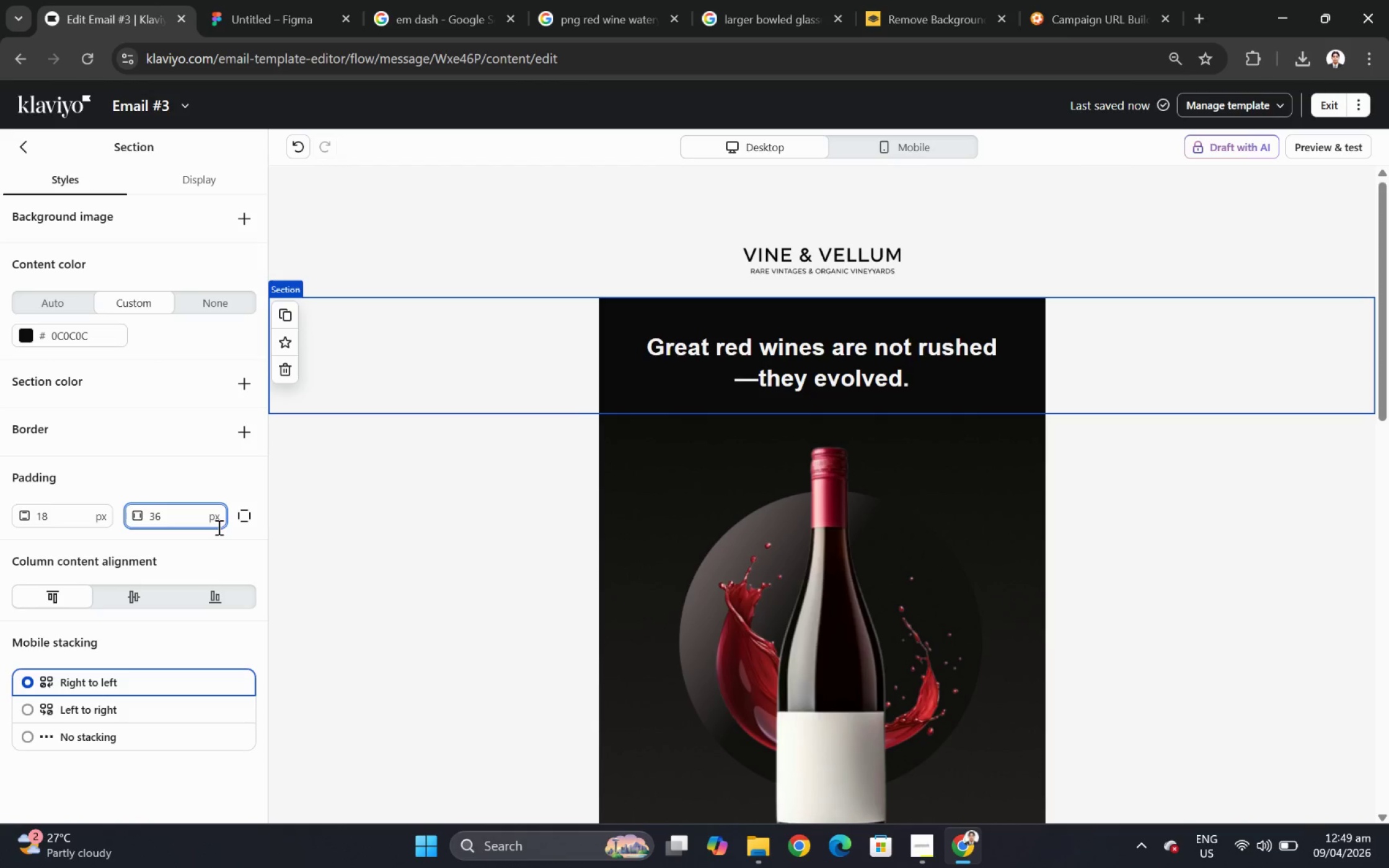 
left_click([1109, 558])
 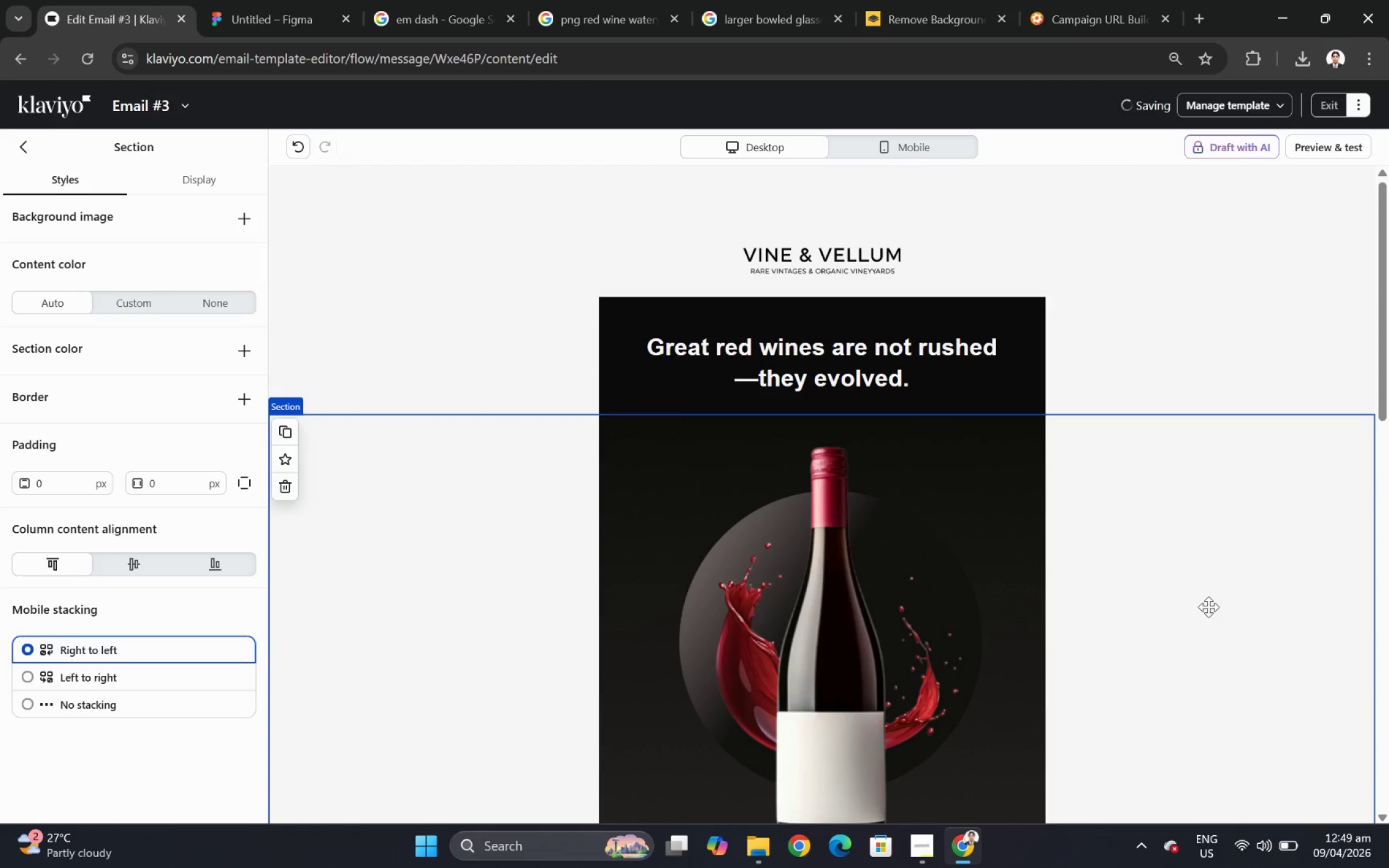 
hold_key(key=ControlLeft, duration=0.48)
 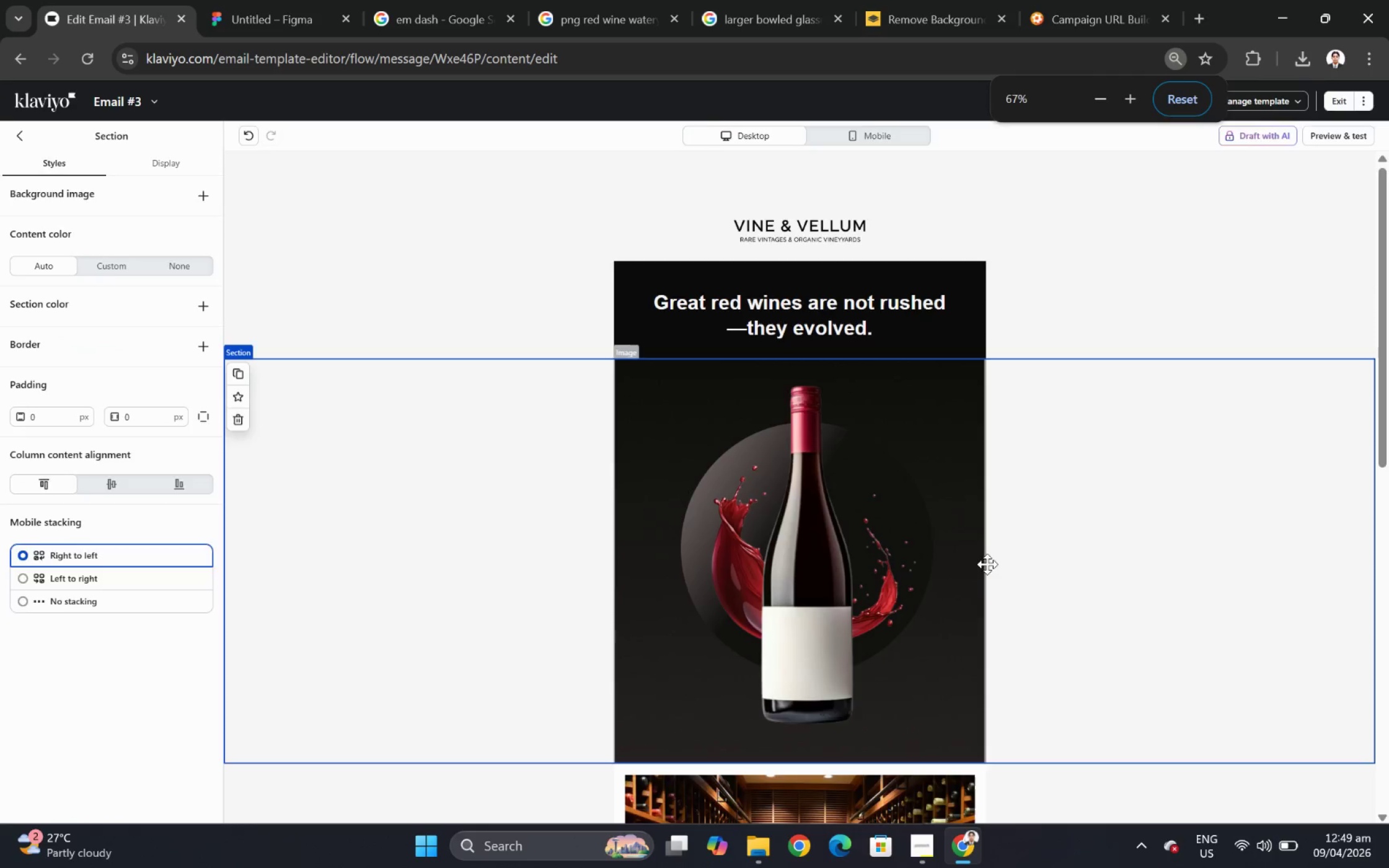 
hold_key(key=ControlLeft, duration=0.59)
 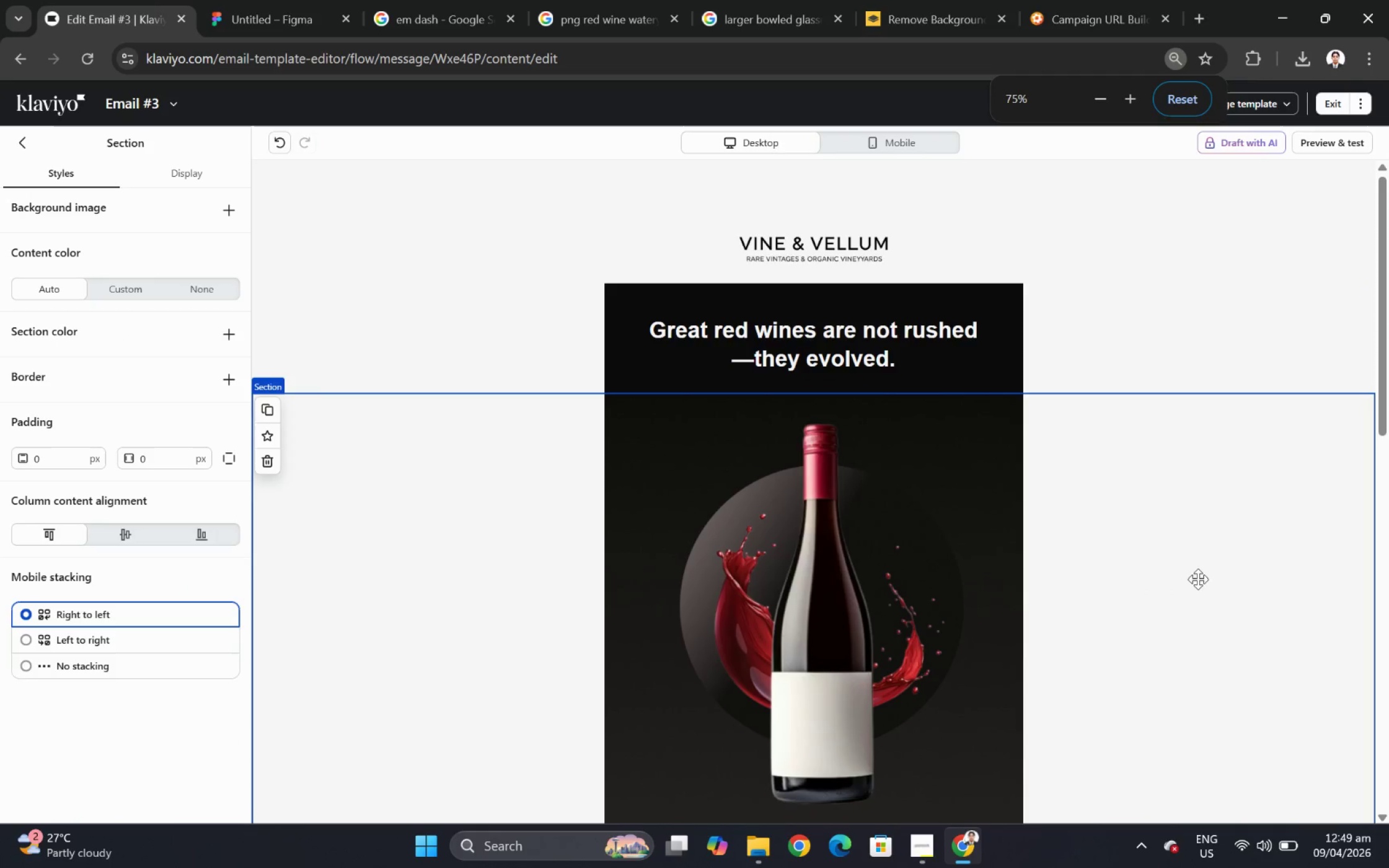 
scroll: coordinate [1206, 604], scroll_direction: down, amount: 4.0
 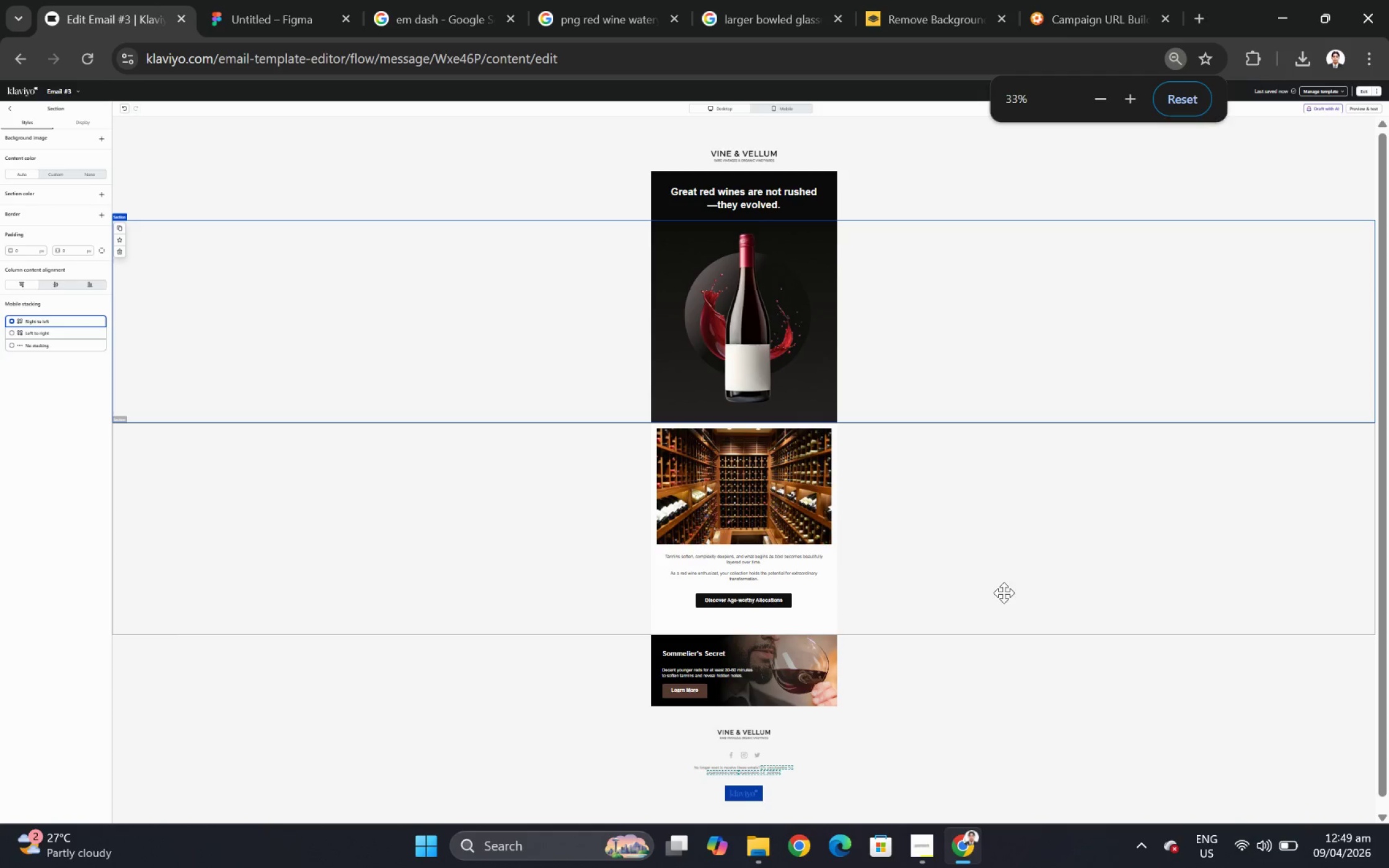 
scroll: coordinate [991, 564], scroll_direction: up, amount: 3.0
 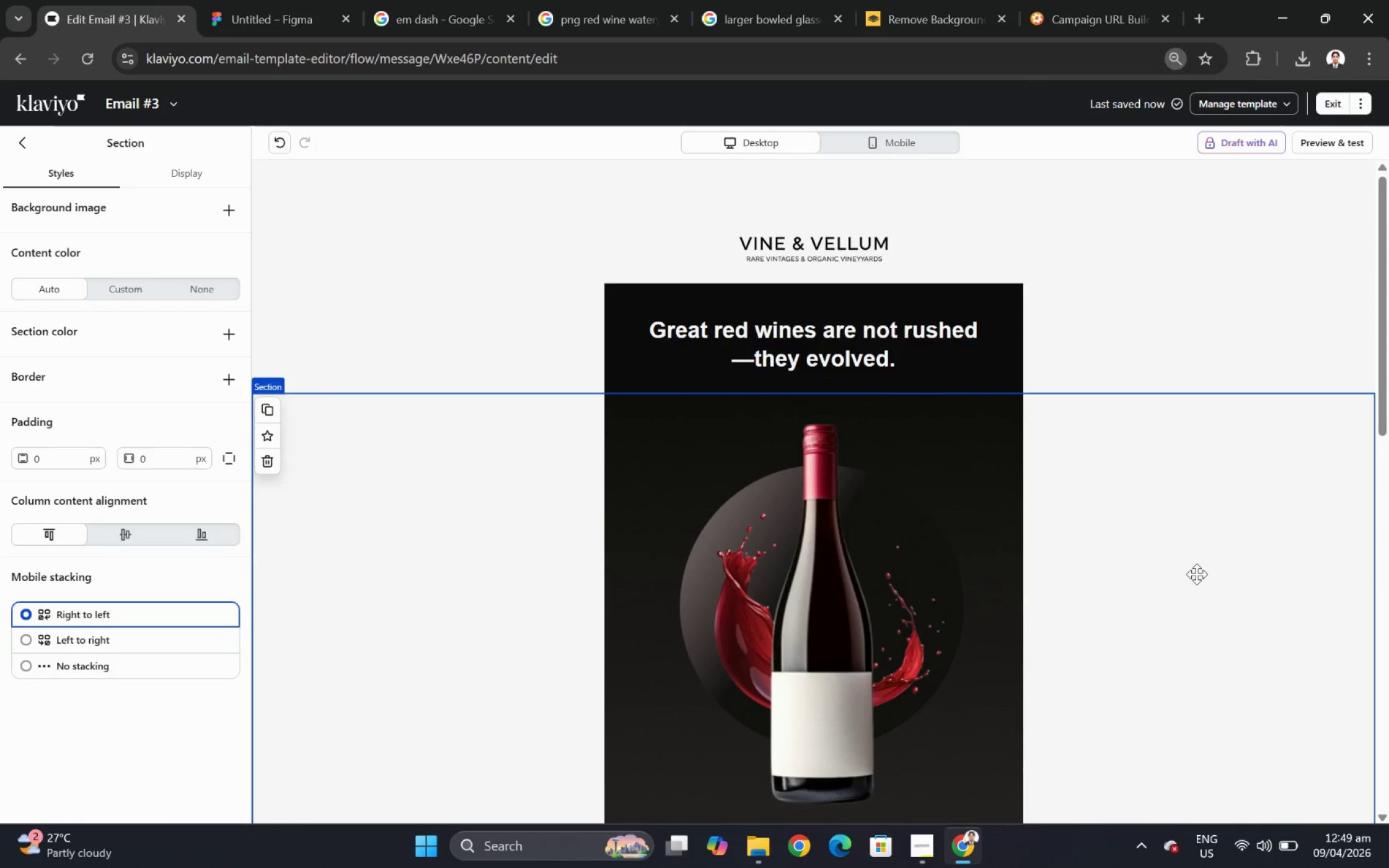 
left_click([393, 531])
 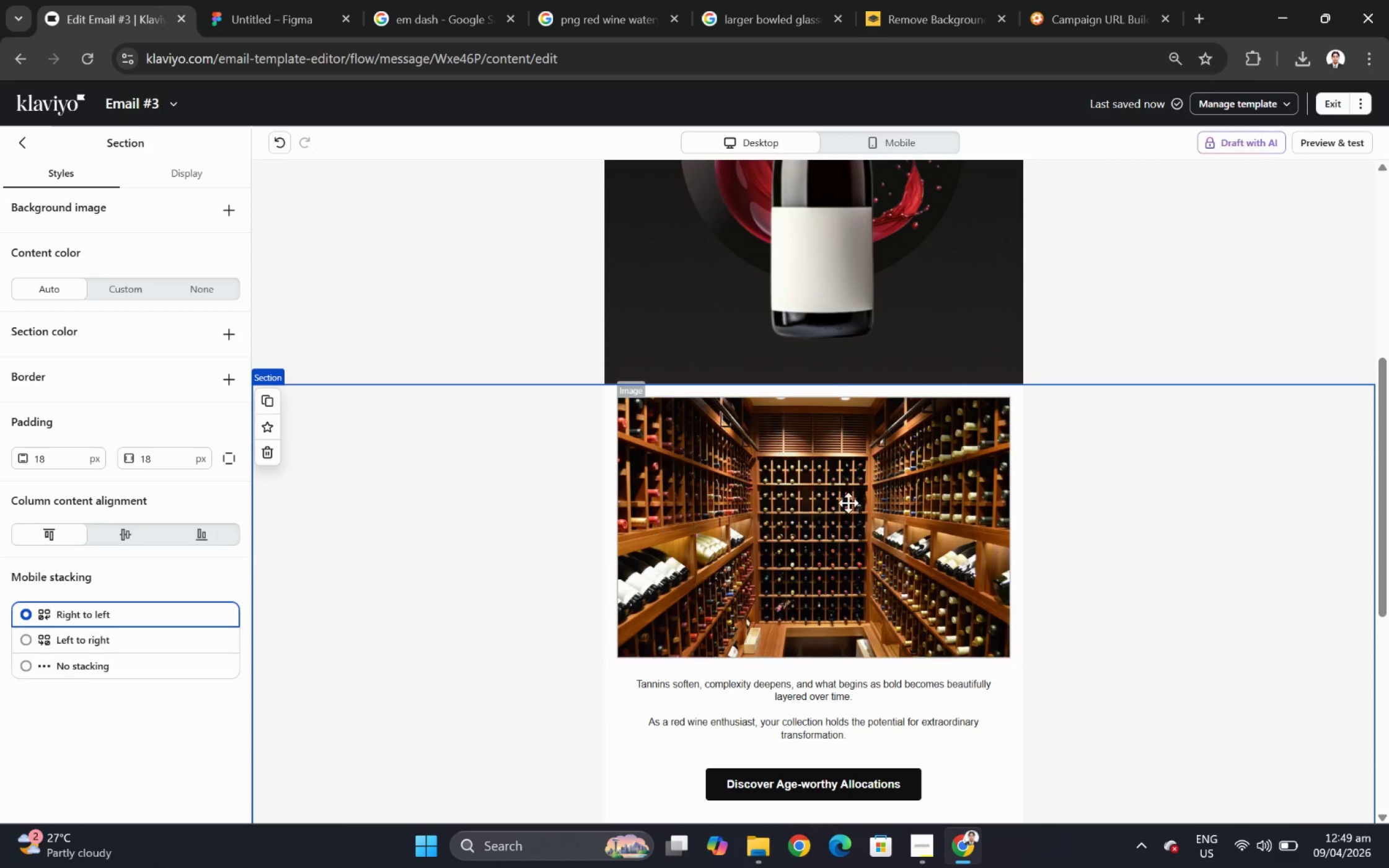 
left_click([878, 502])
 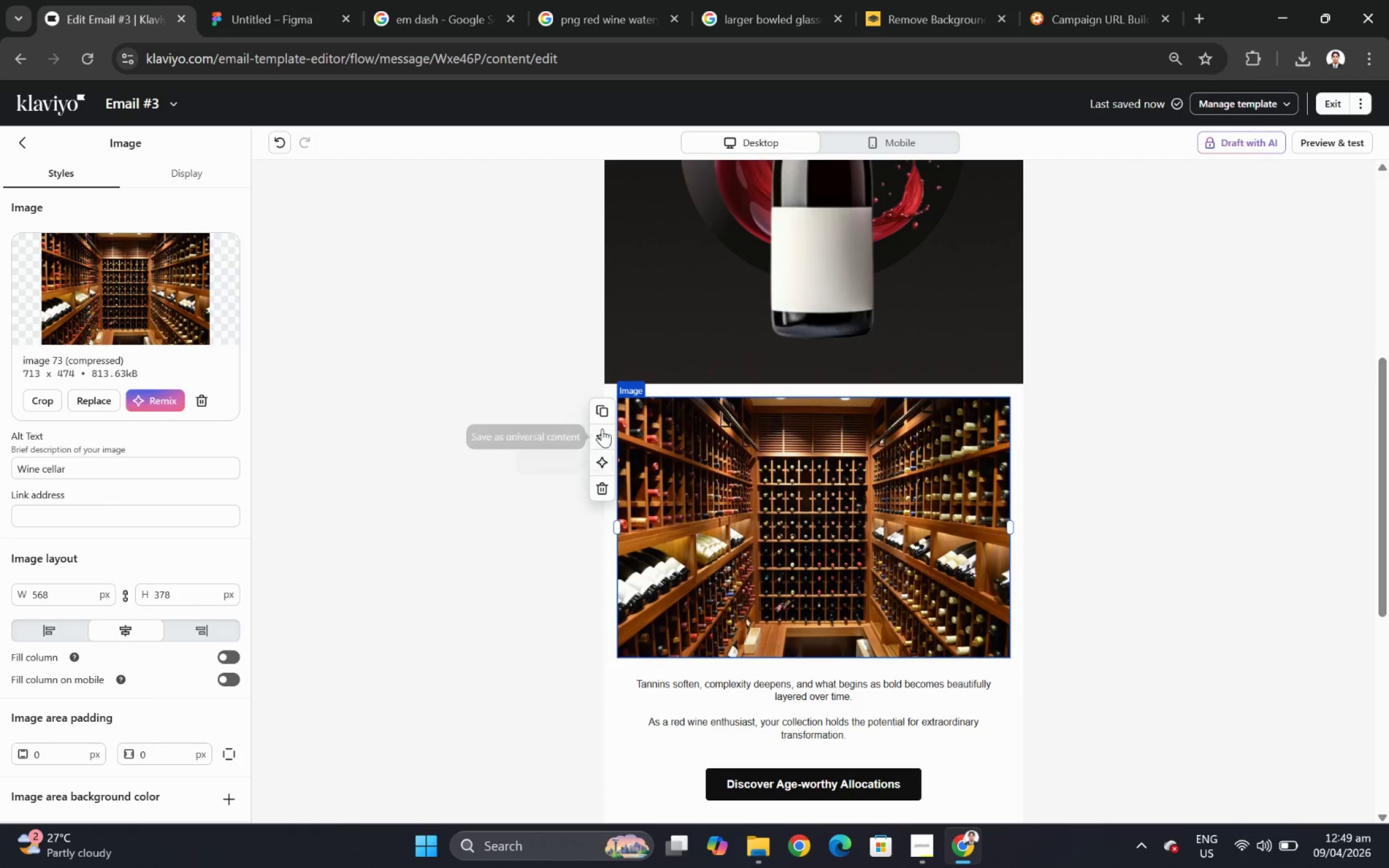 
scroll: coordinate [1196, 573], scroll_direction: down, amount: 5.0
 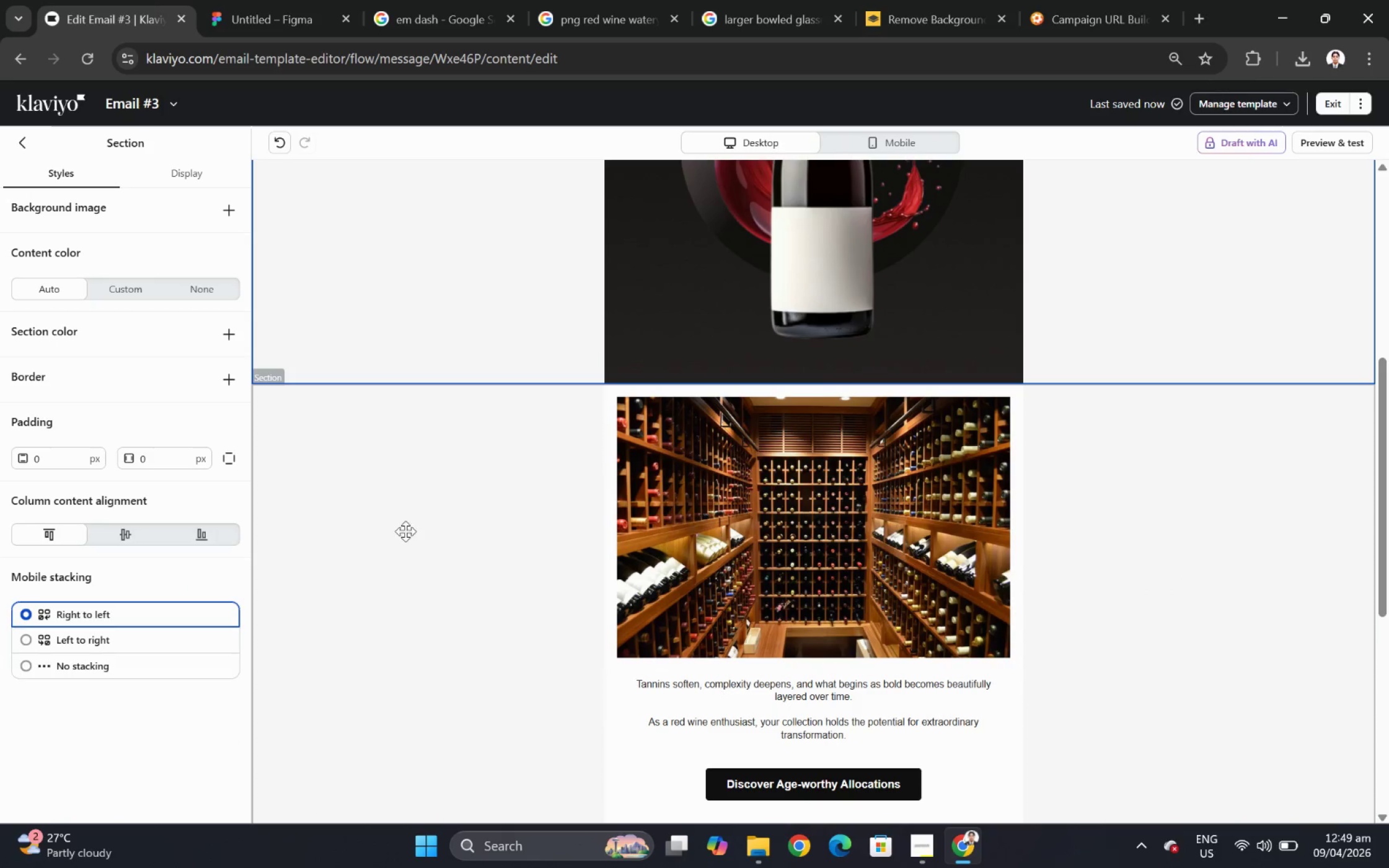 
left_click([606, 484])
 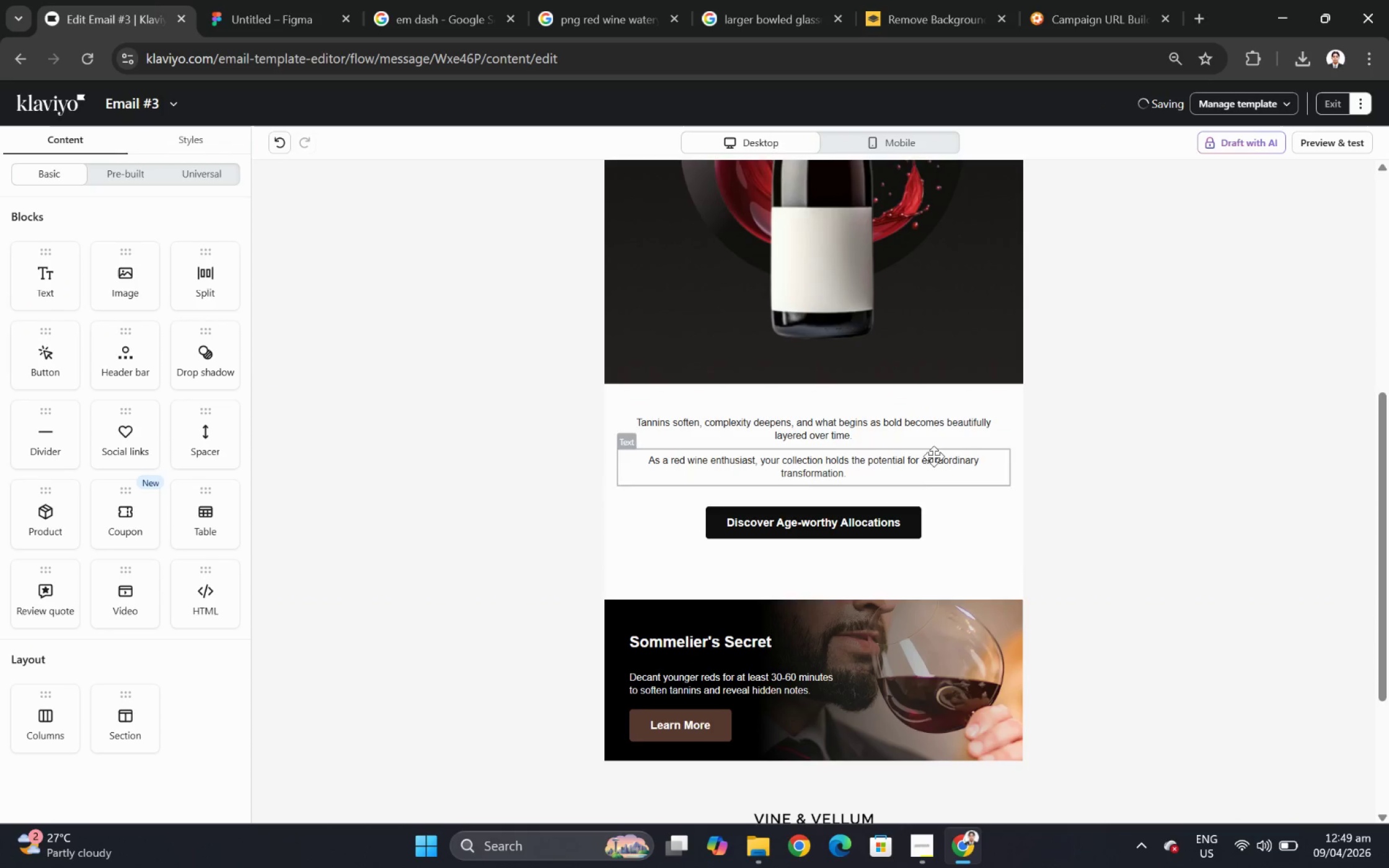 
hold_key(key=ControlLeft, duration=1.5)
 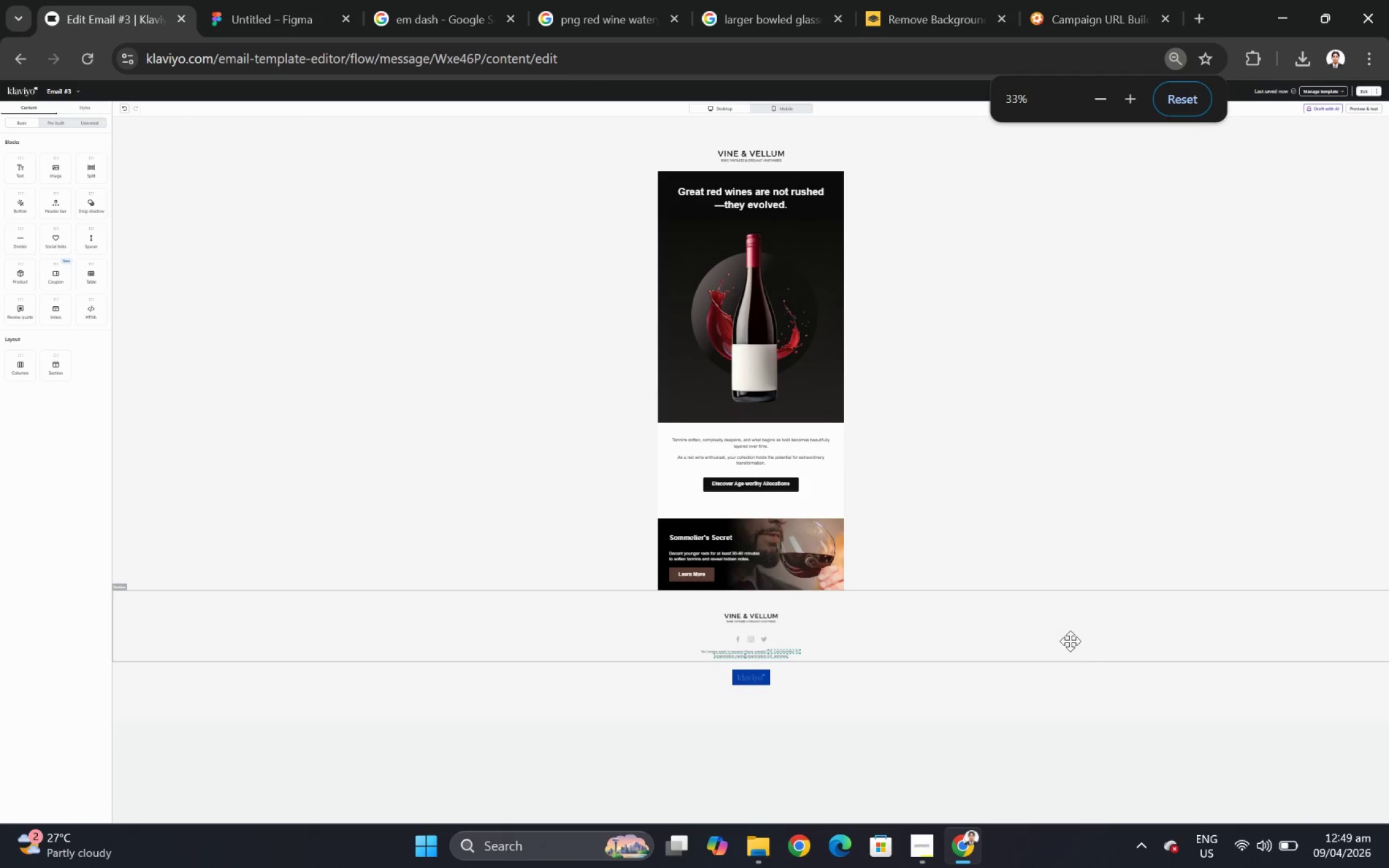 
scroll: coordinate [1258, 601], scroll_direction: up, amount: 5.0
 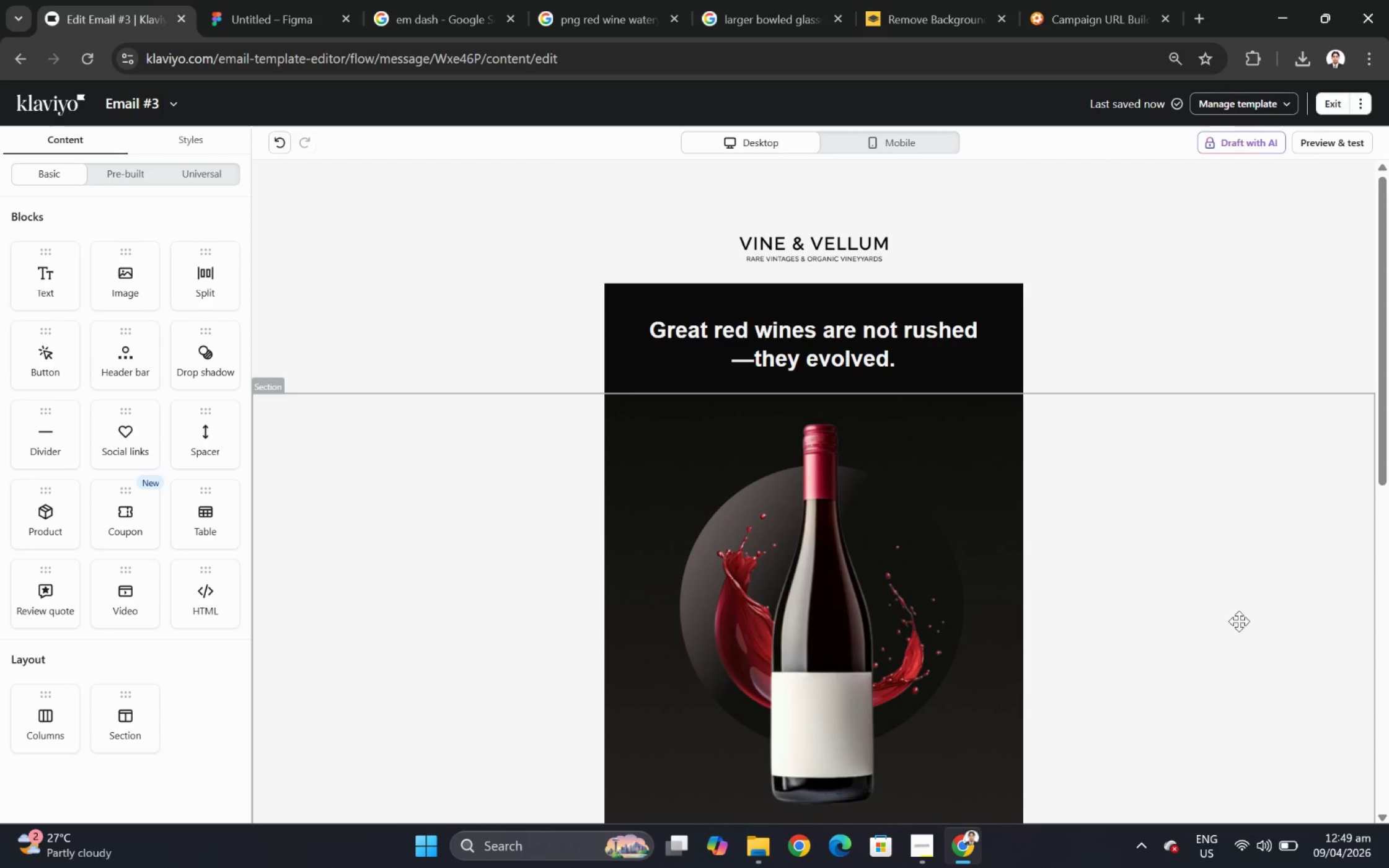 
key(Control+ControlLeft)
 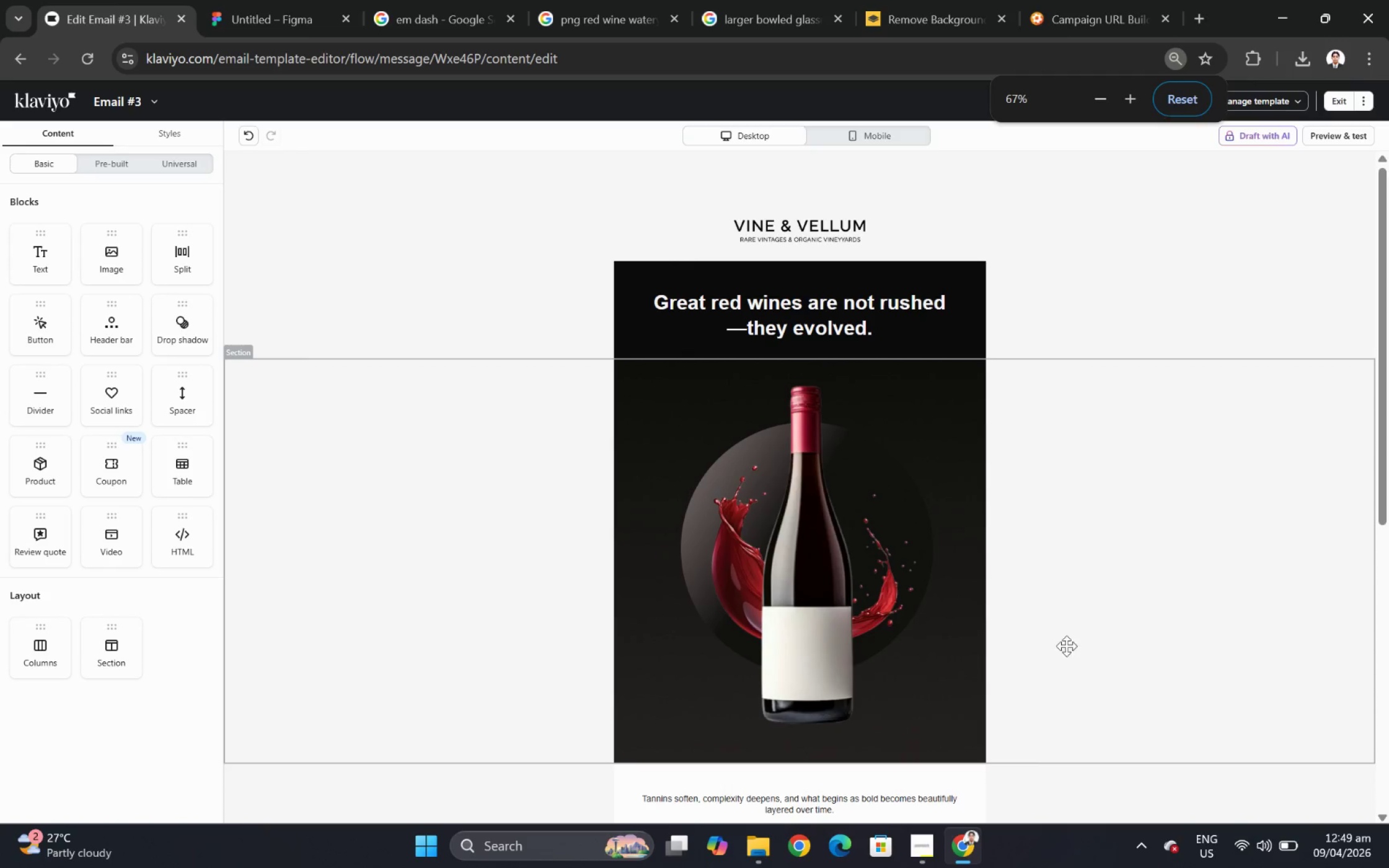 
key(Control+ControlLeft)
 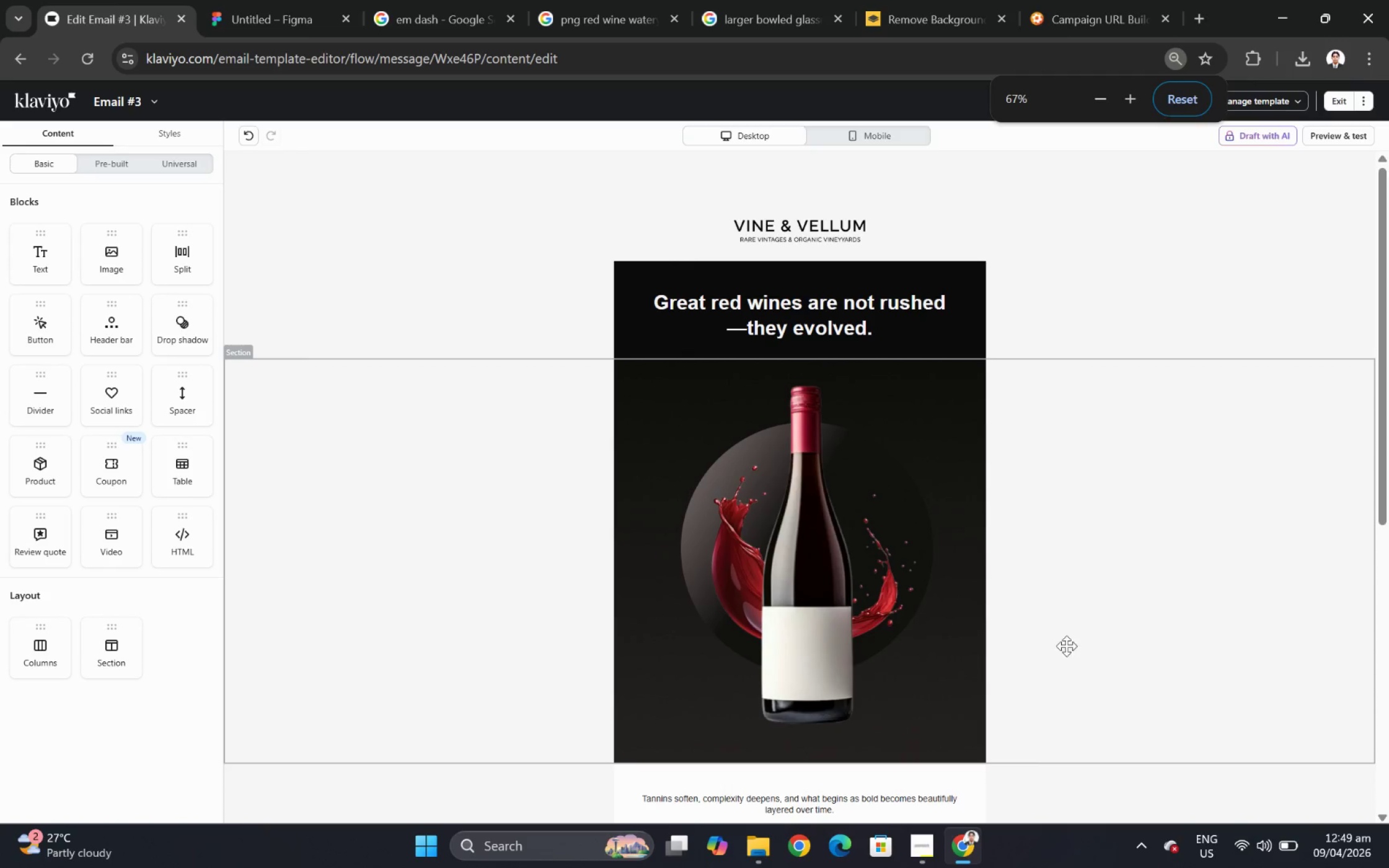 
key(Control+ControlLeft)
 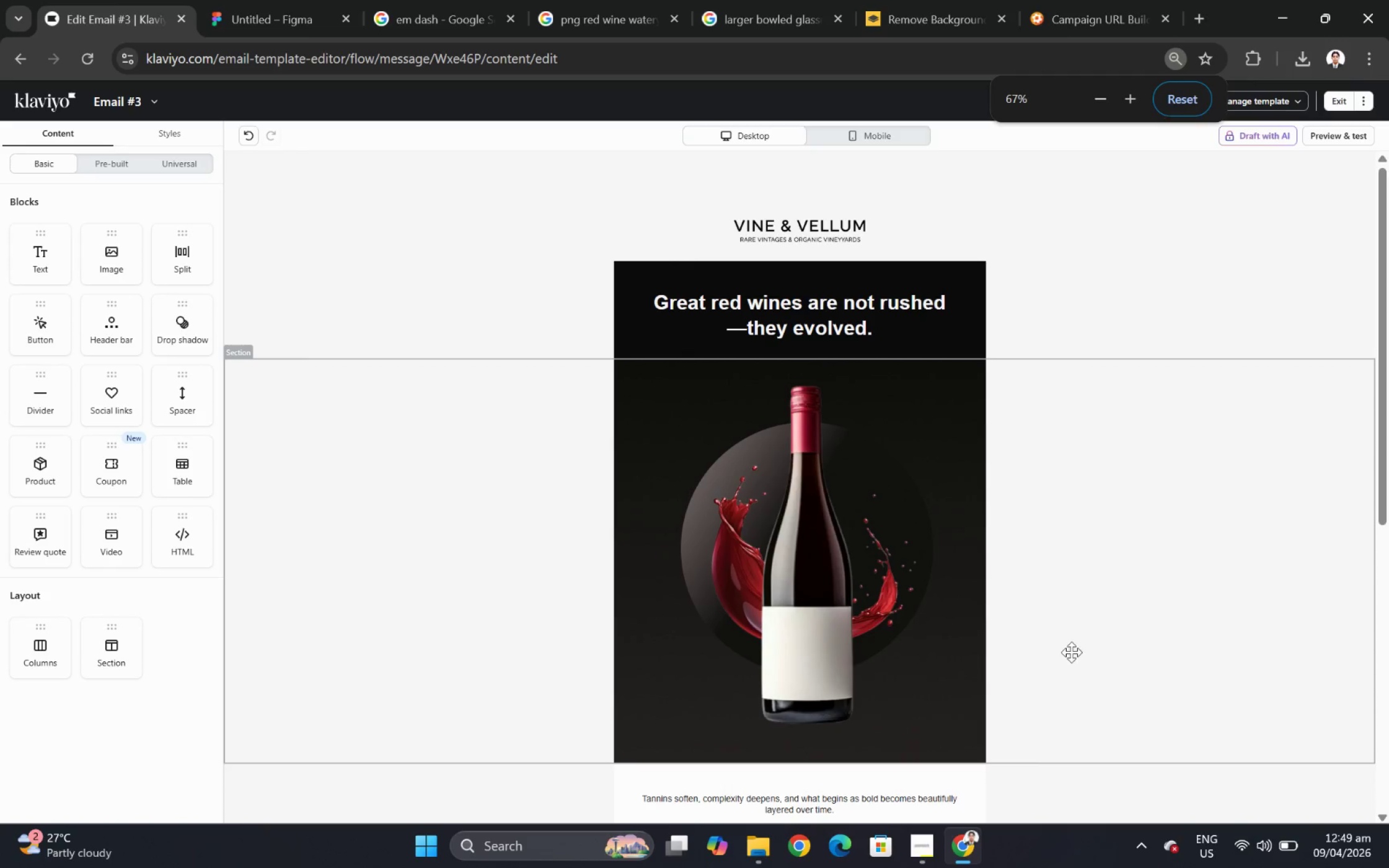 
key(Control+ControlLeft)
 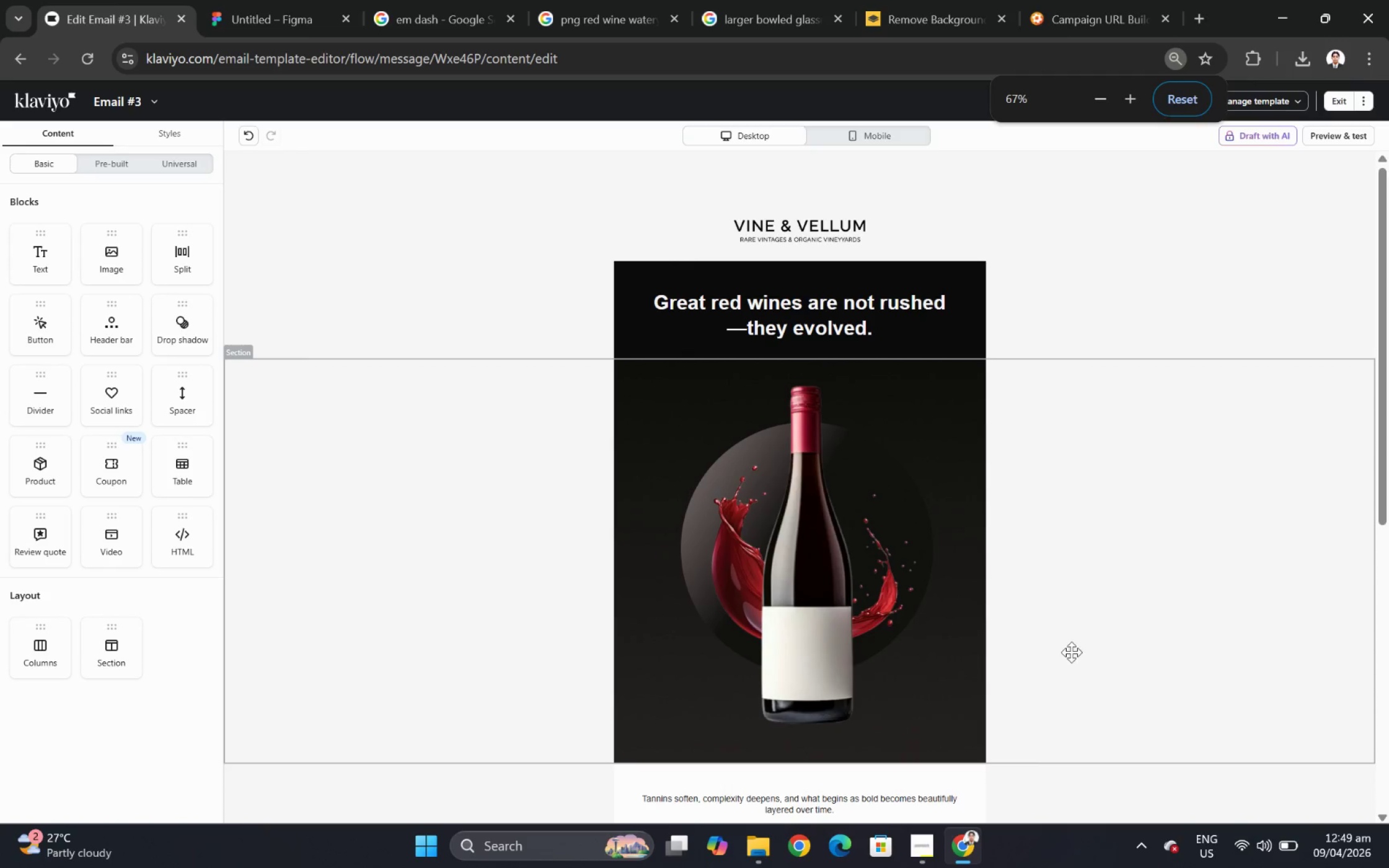 
key(Control+ControlLeft)
 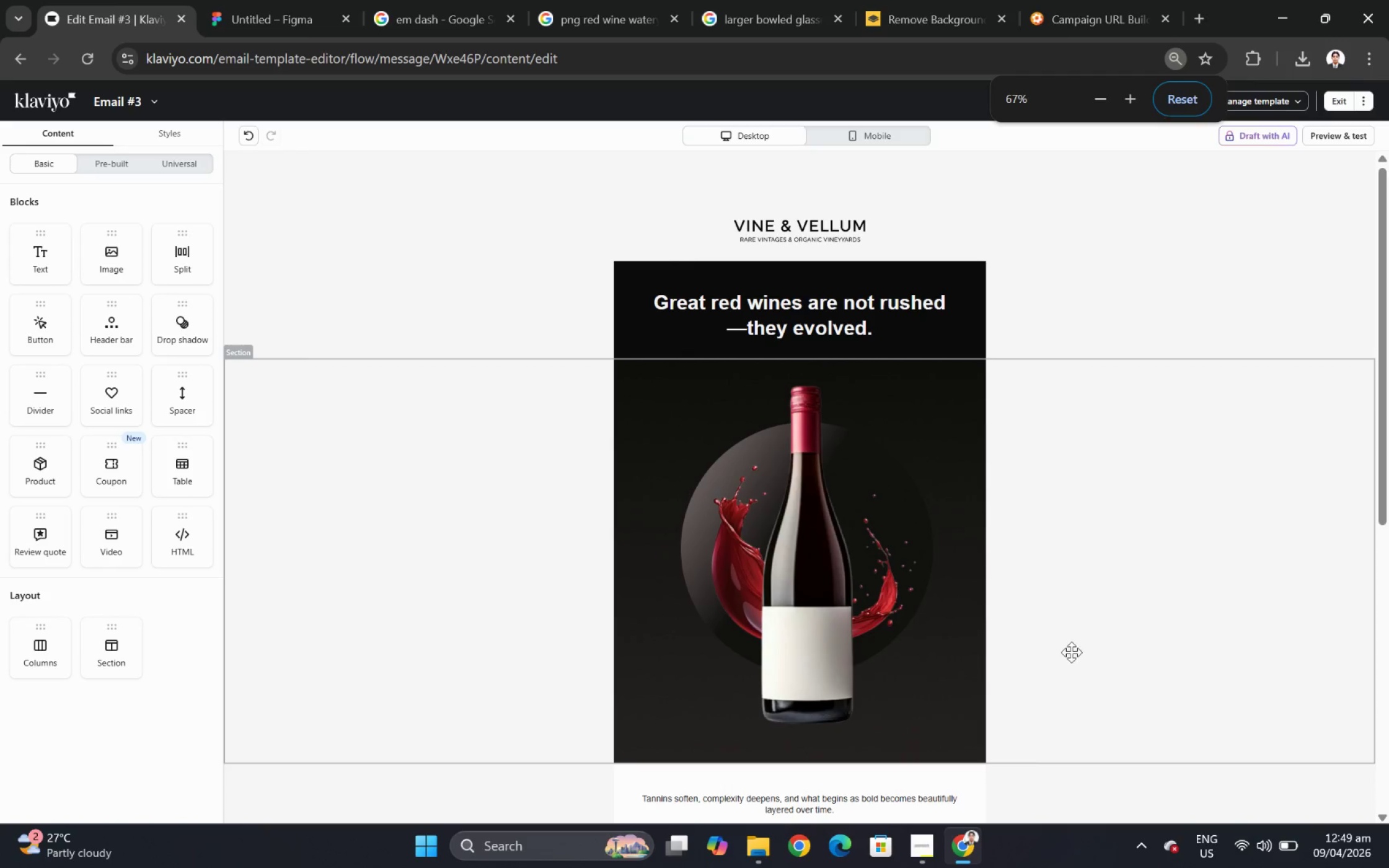 
key(Control+ControlLeft)
 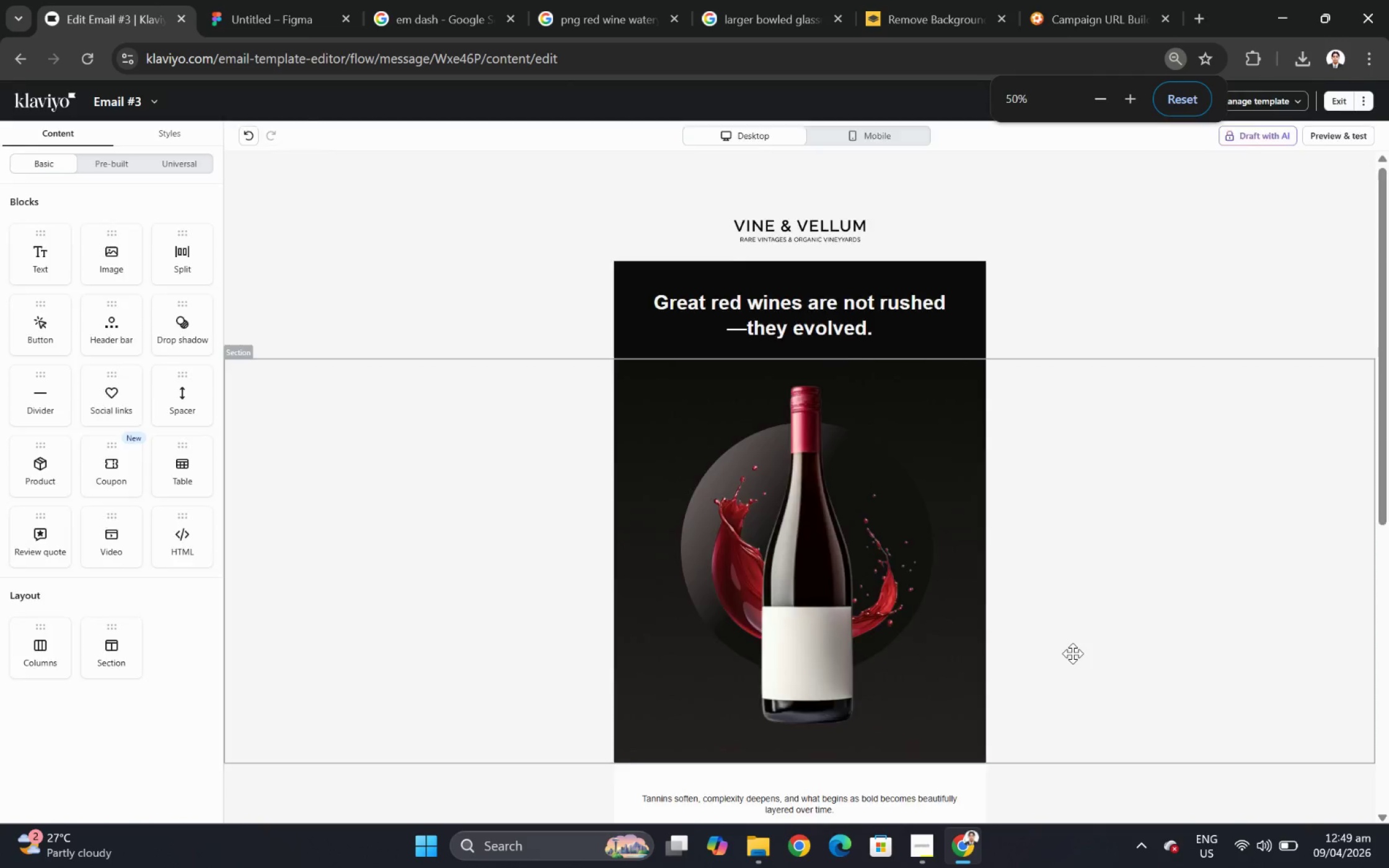 
key(Control+ControlLeft)
 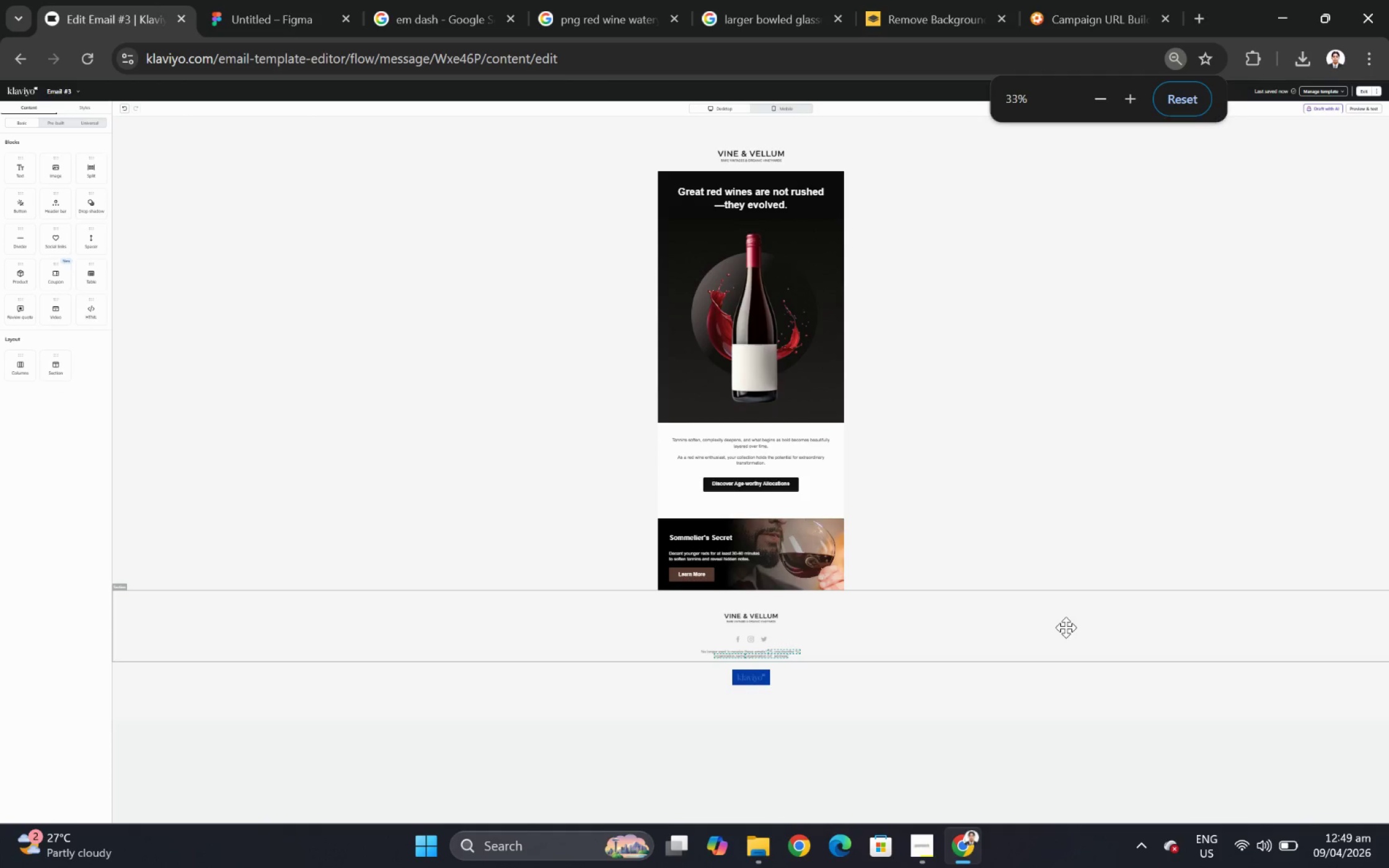 
hold_key(key=ControlLeft, duration=0.52)
 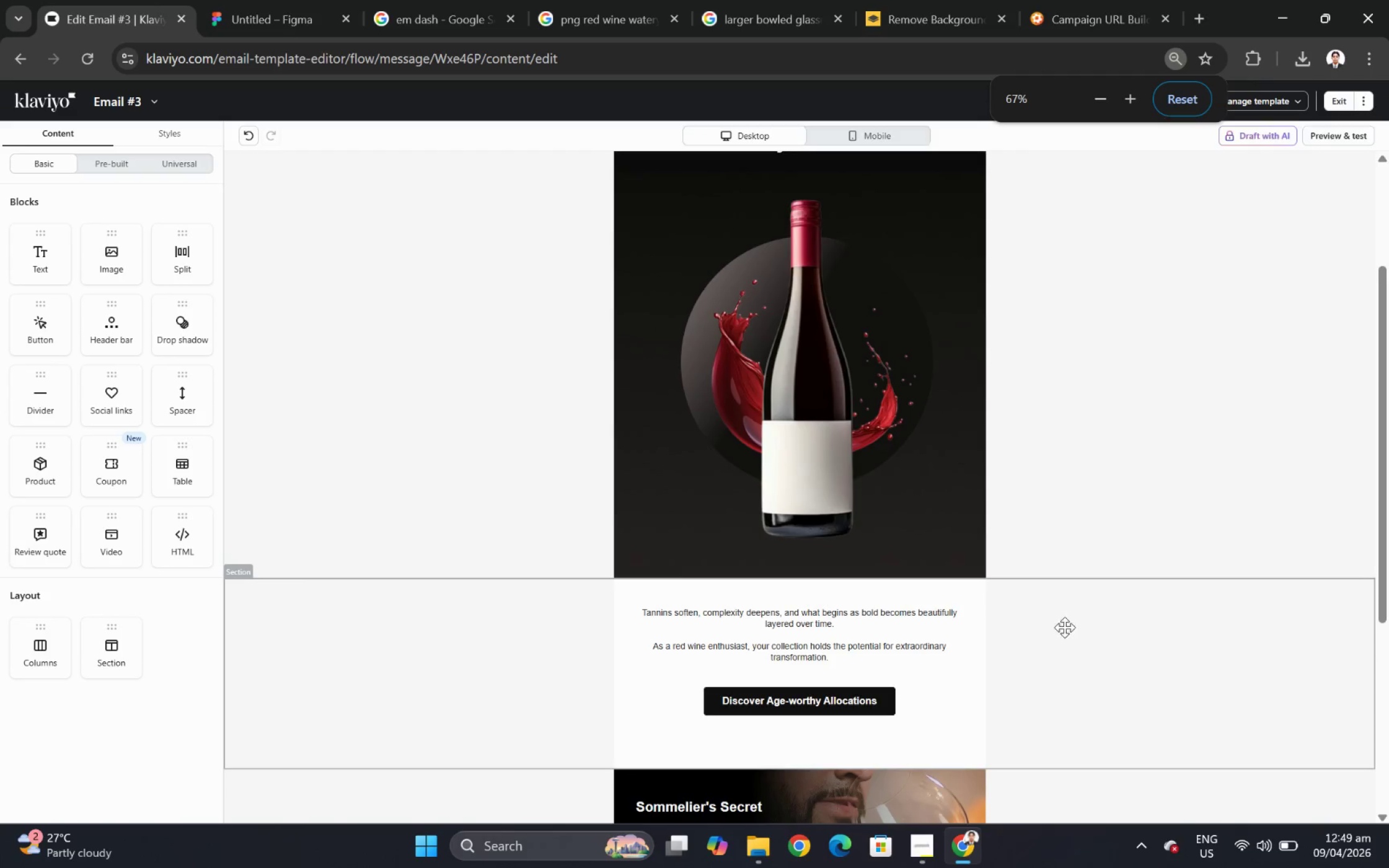 
hold_key(key=ControlLeft, duration=1.62)
 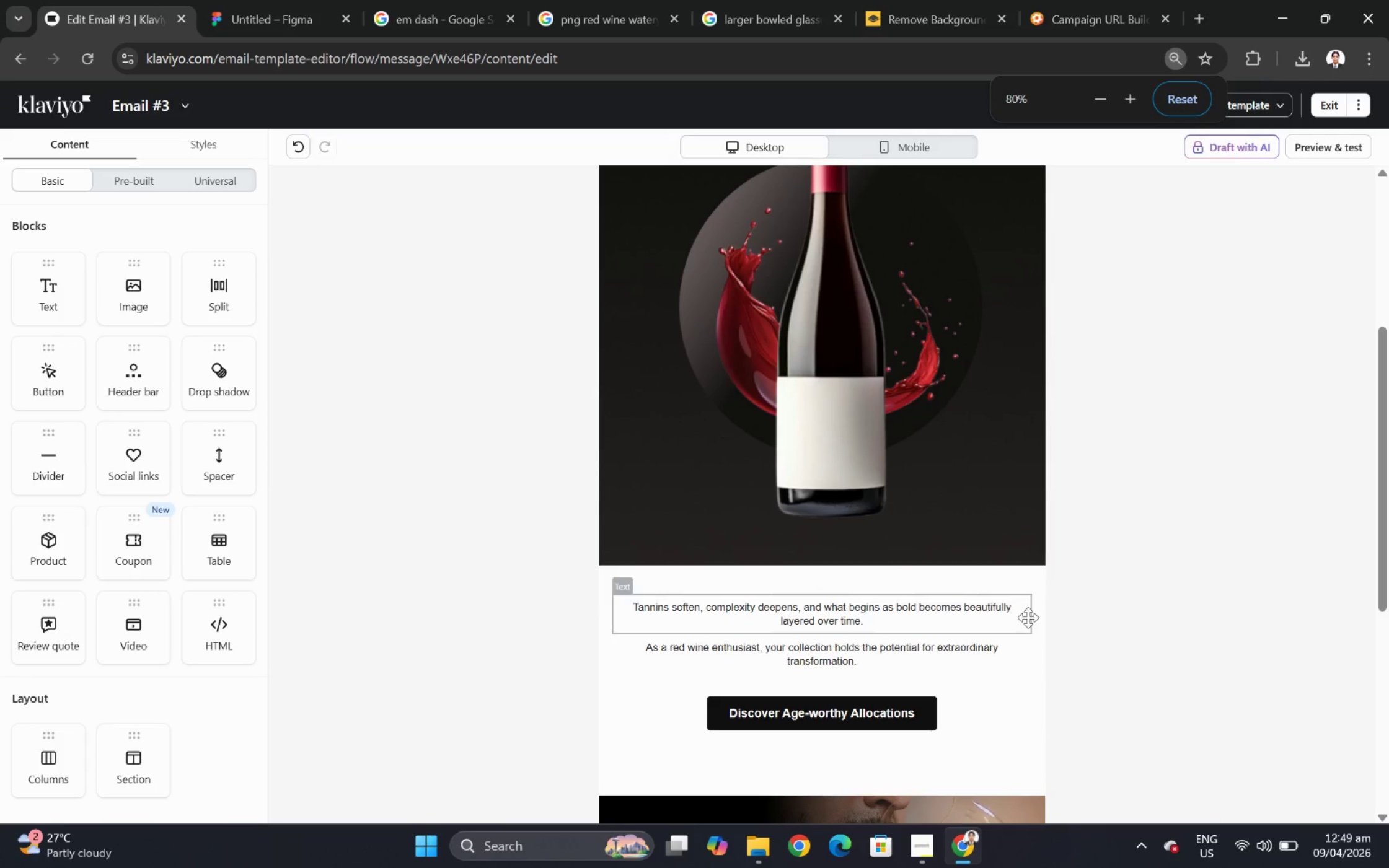 
hold_key(key=ControlLeft, duration=0.41)
 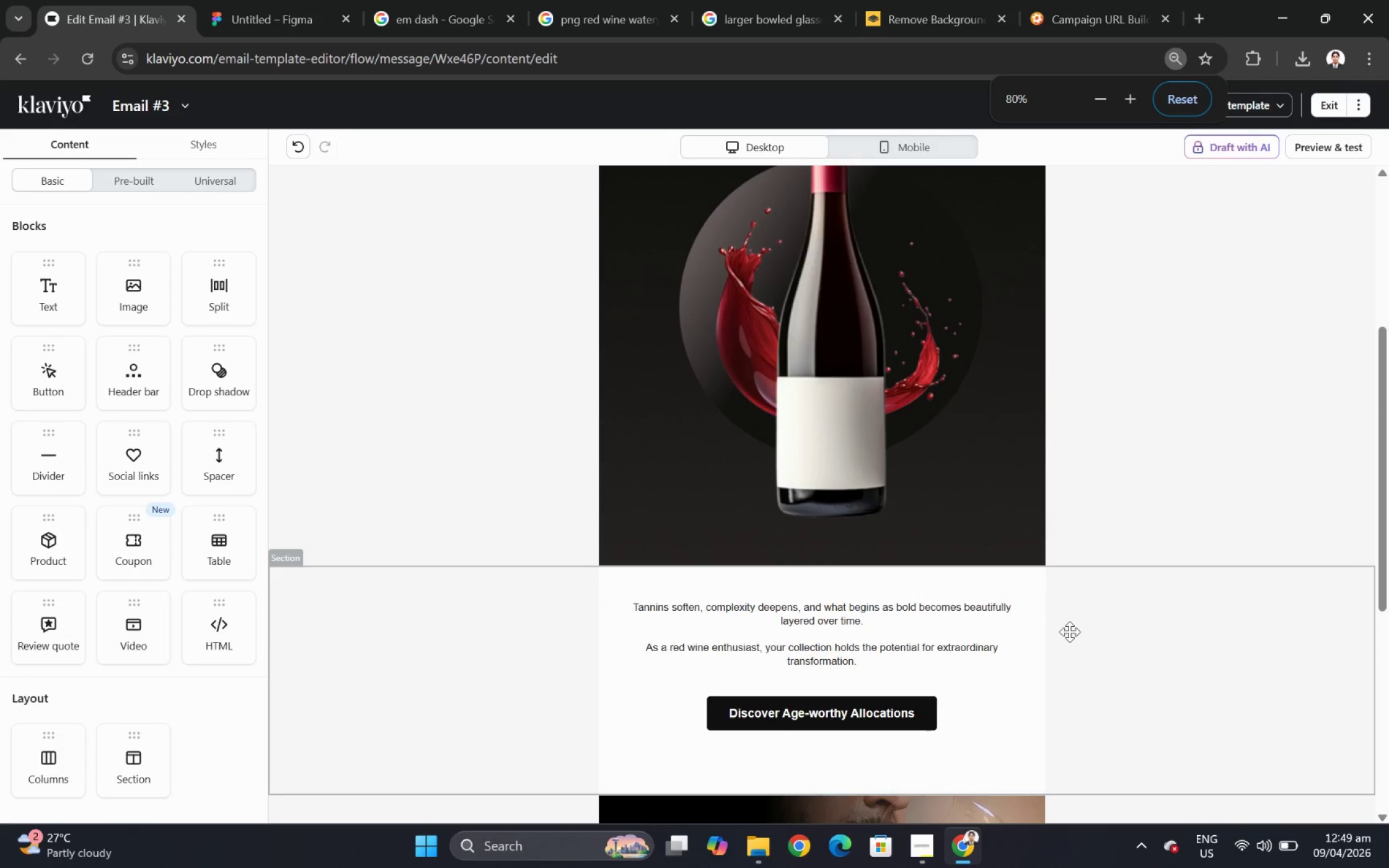 
scroll: coordinate [1062, 626], scroll_direction: down, amount: 5.0
 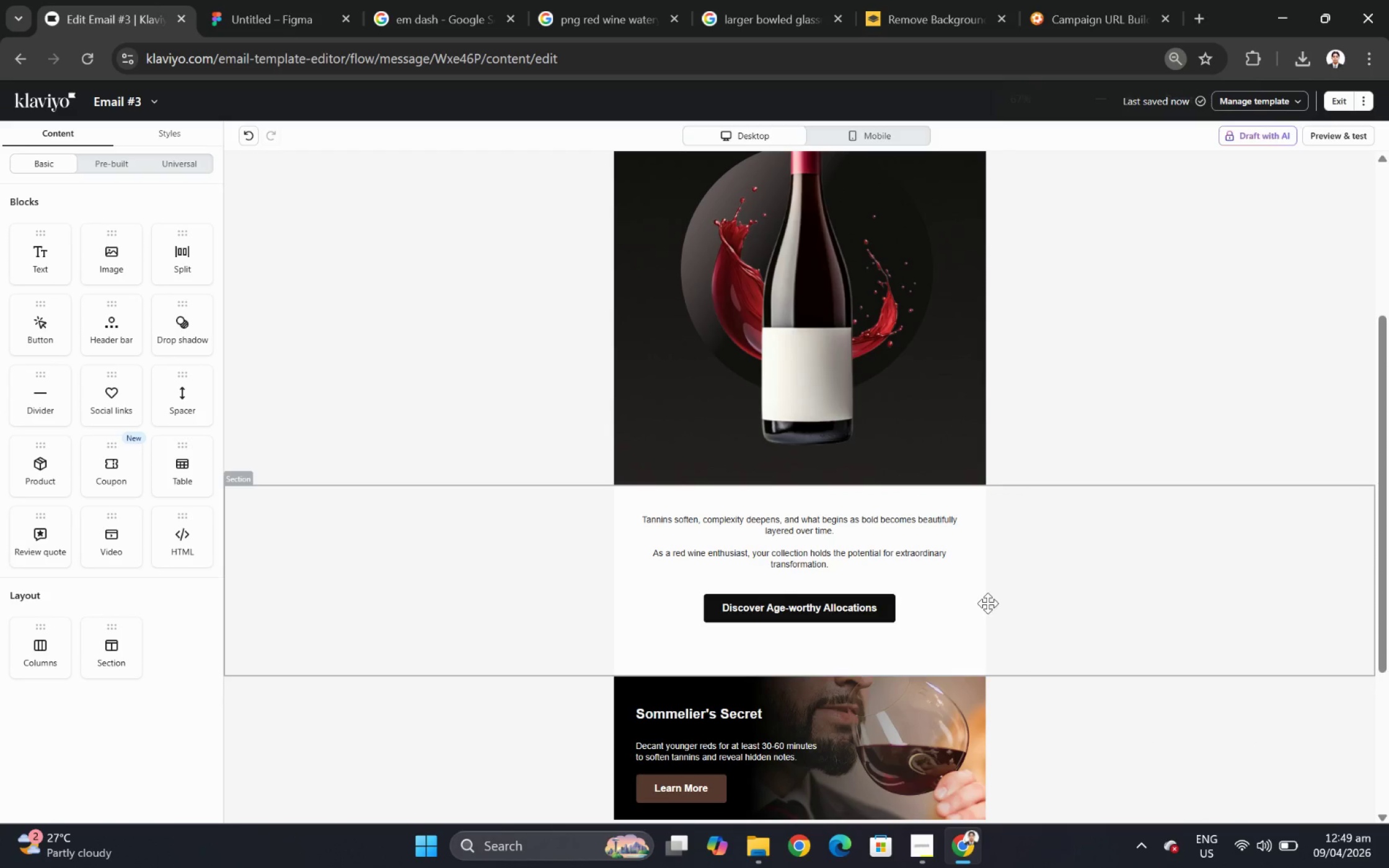 
scroll: coordinate [1073, 635], scroll_direction: up, amount: 6.0
 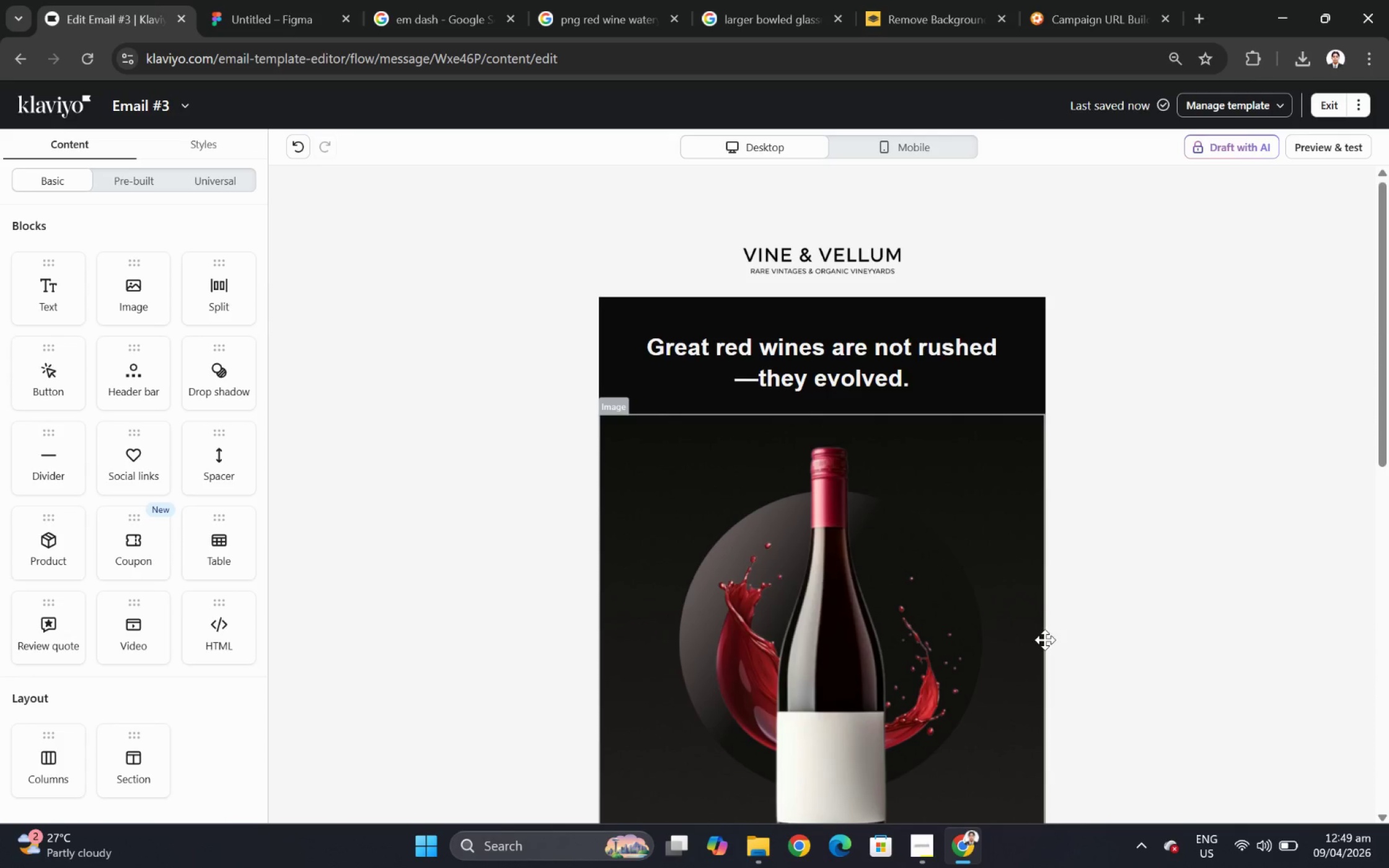 
scroll: coordinate [1045, 640], scroll_direction: down, amount: 5.0
 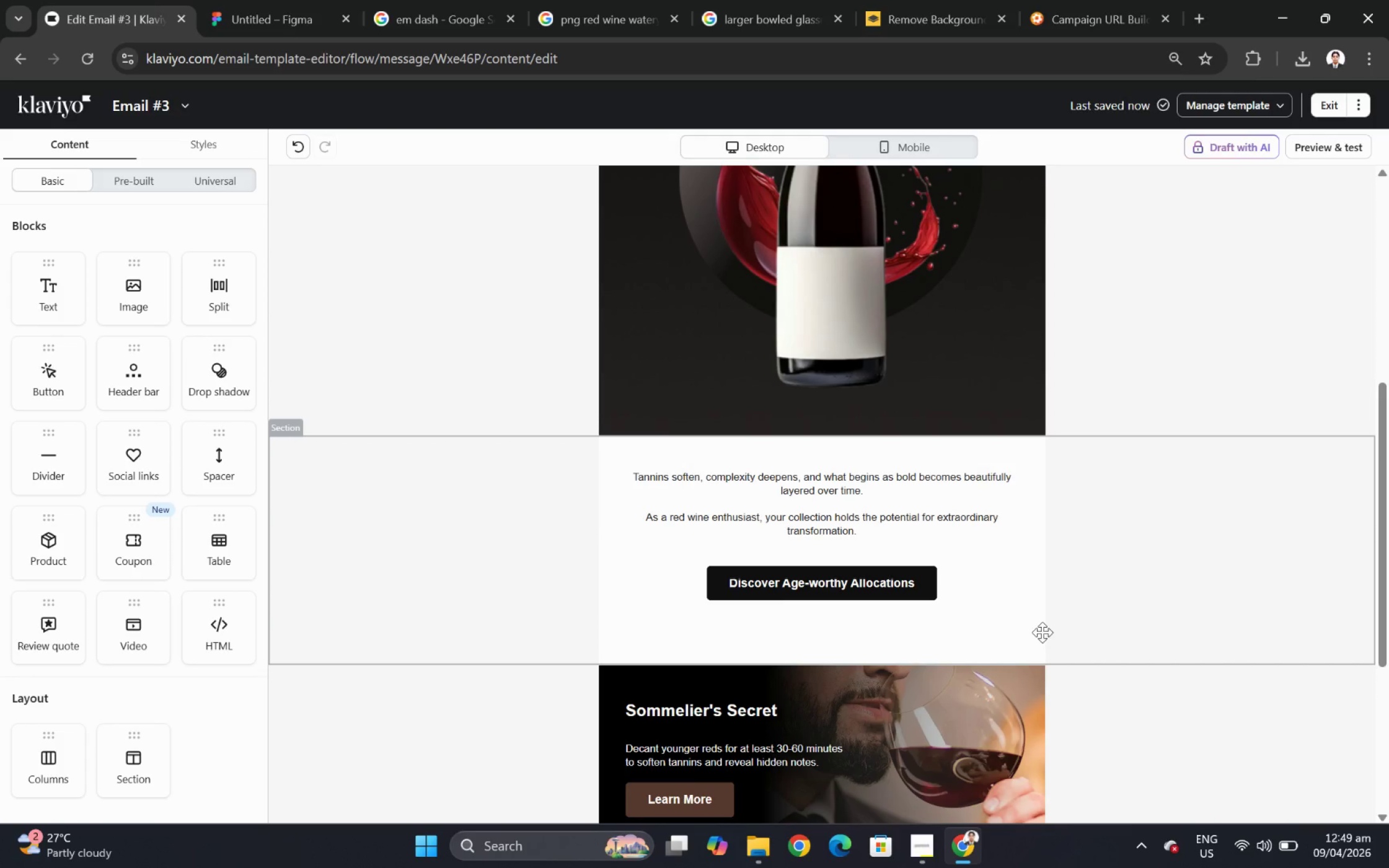 
scroll: coordinate [1042, 632], scroll_direction: up, amount: 4.0
 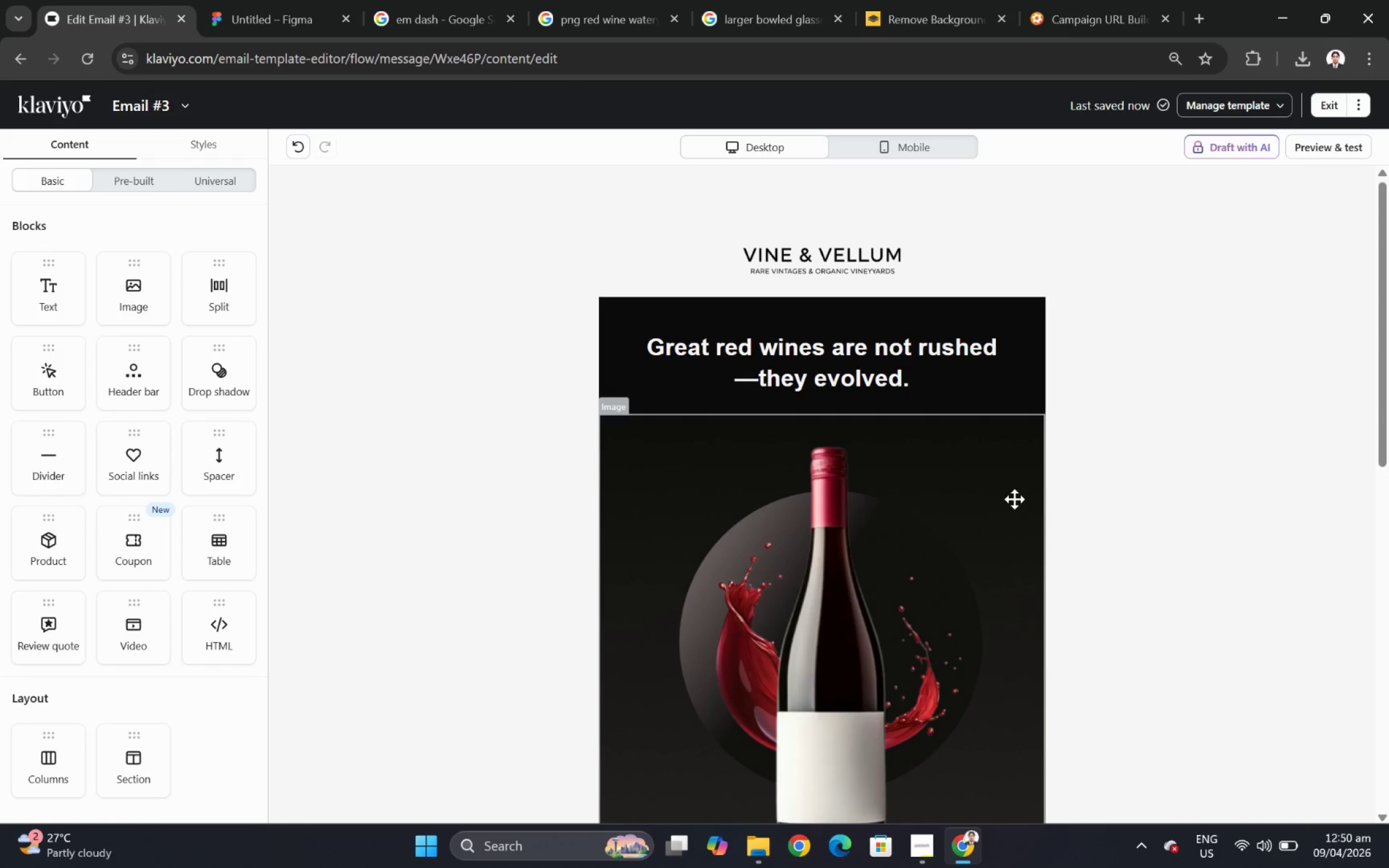 
wait(14.59)
 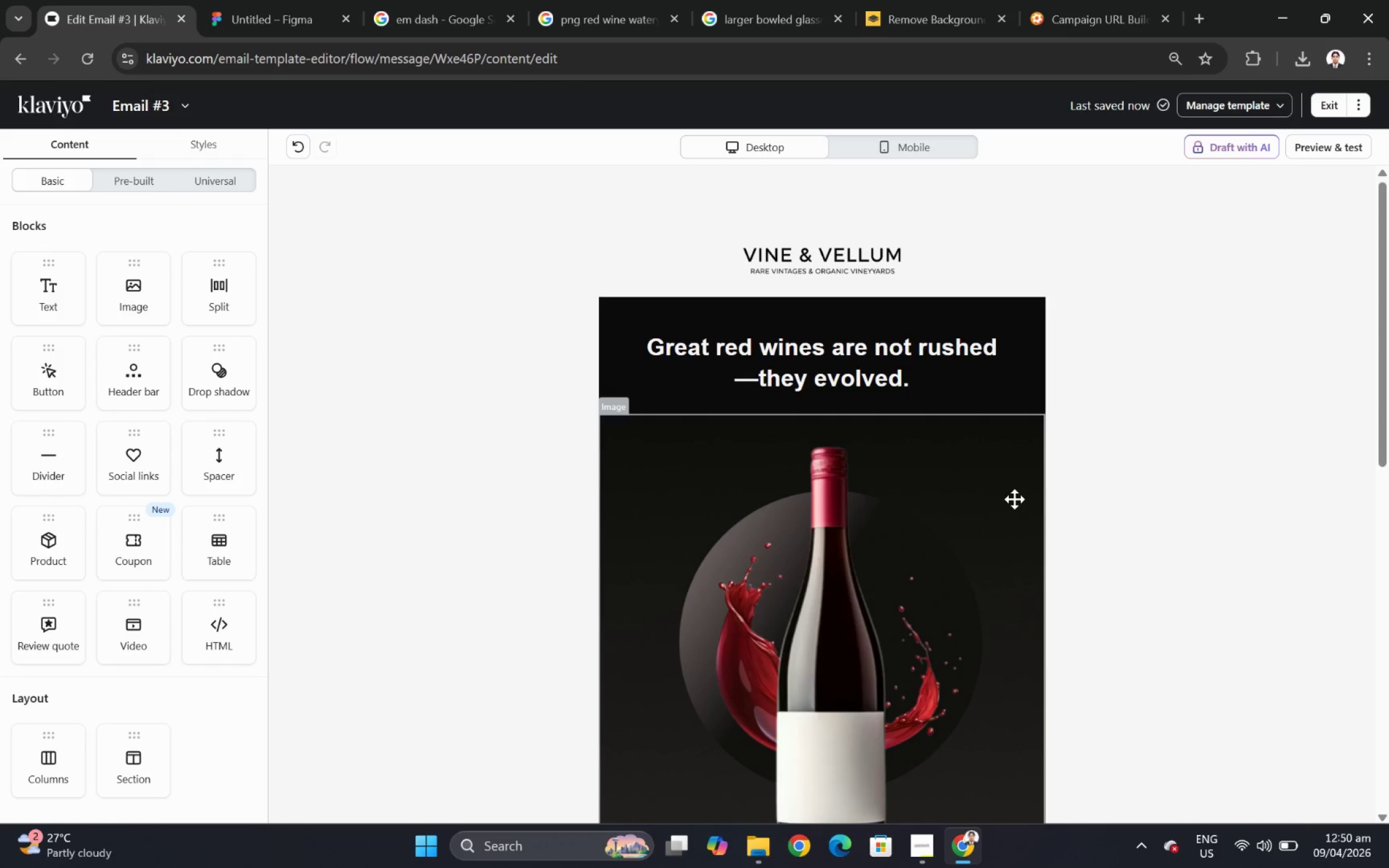 
double_click([1388, 439])
 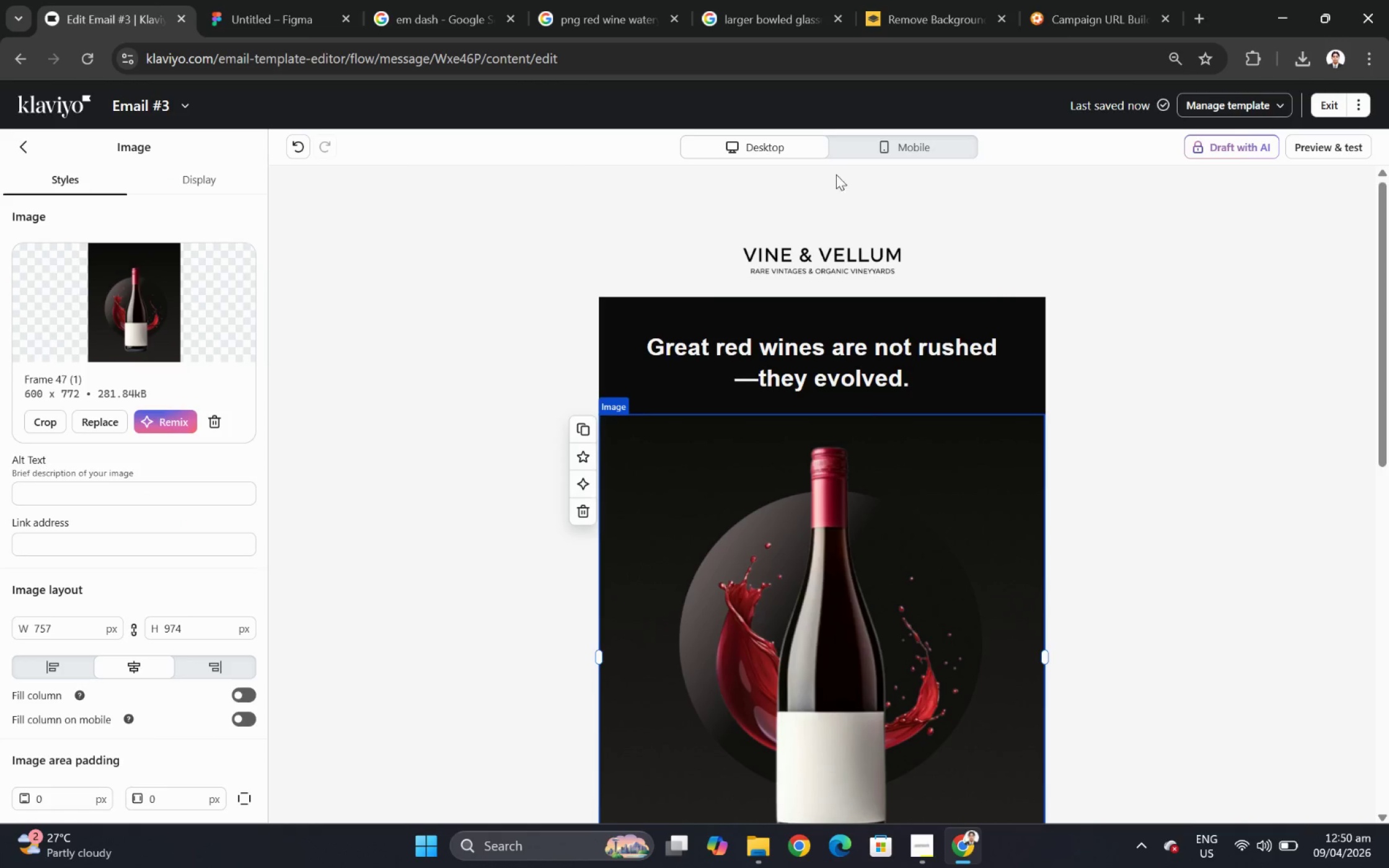 
left_click([873, 146])
 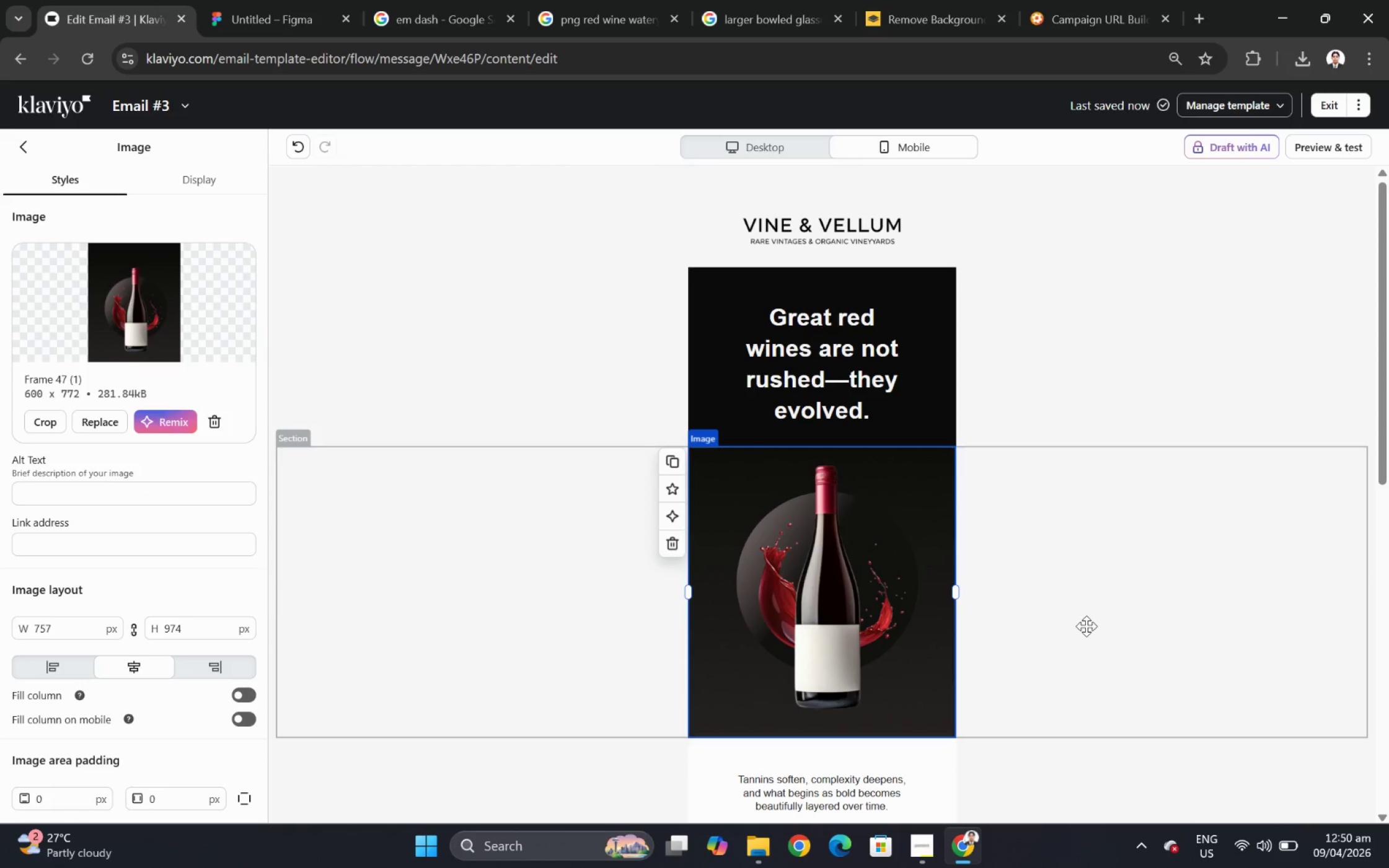 
left_click([1122, 725])
 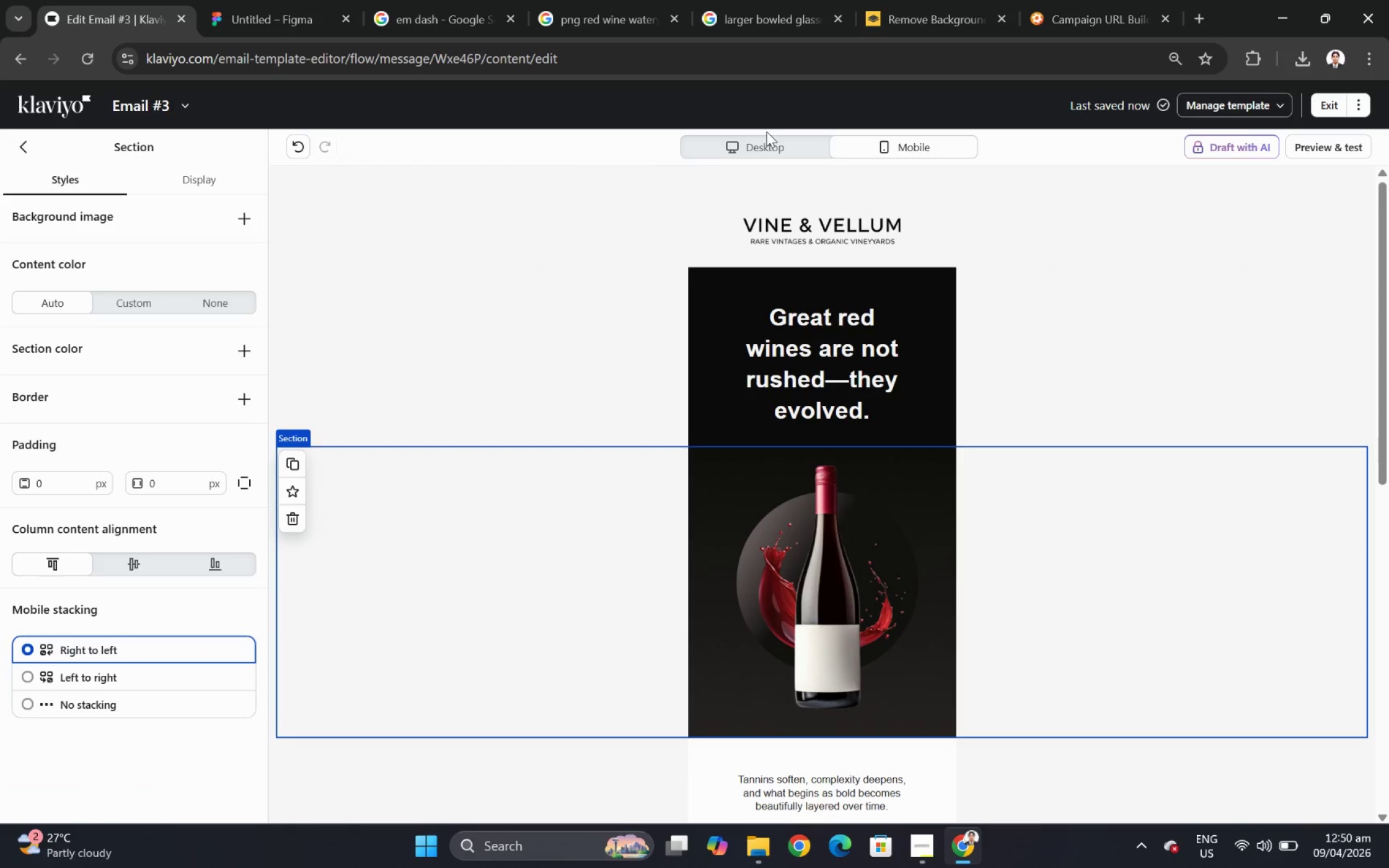 
left_click([766, 131])
 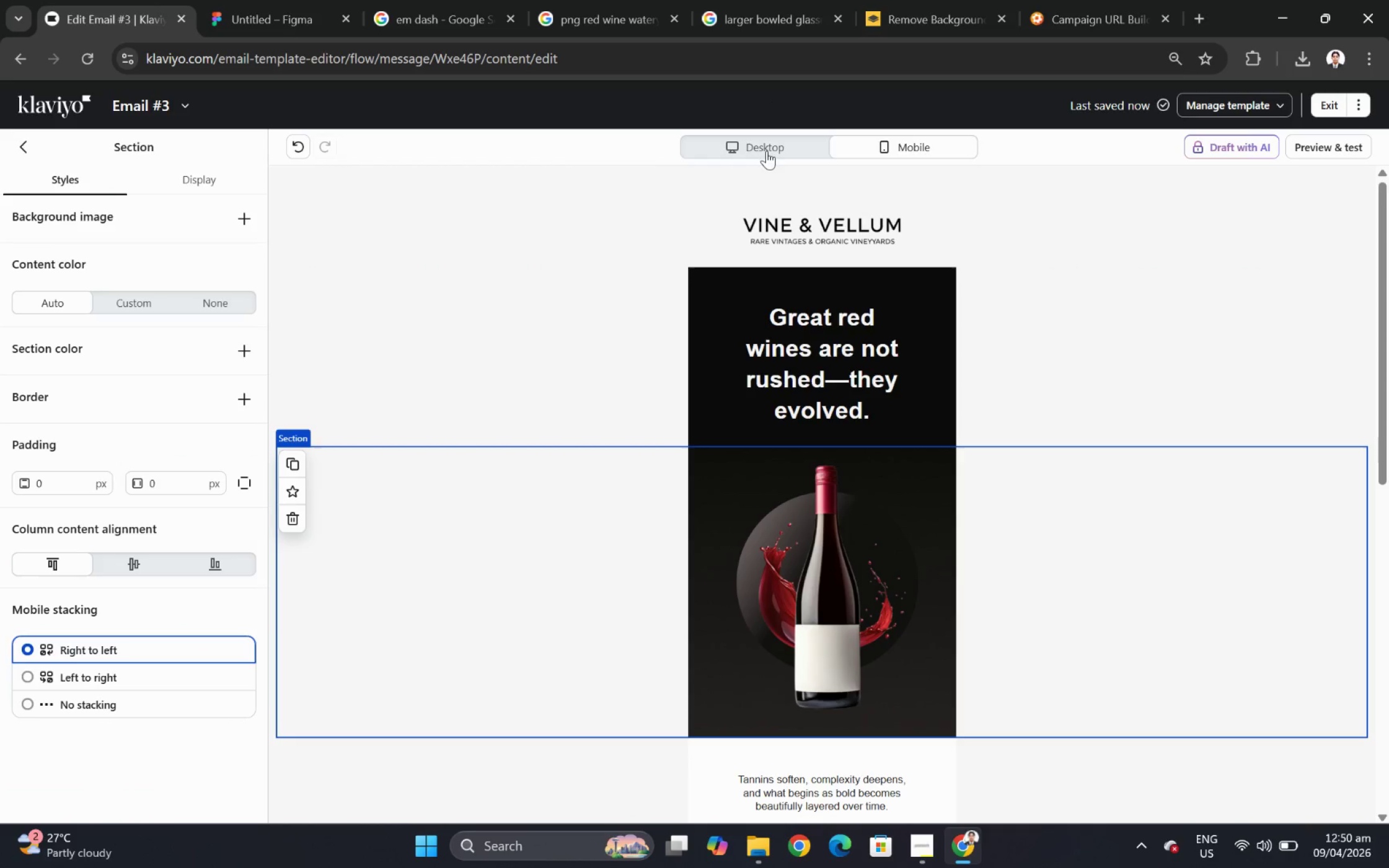 
left_click([766, 154])
 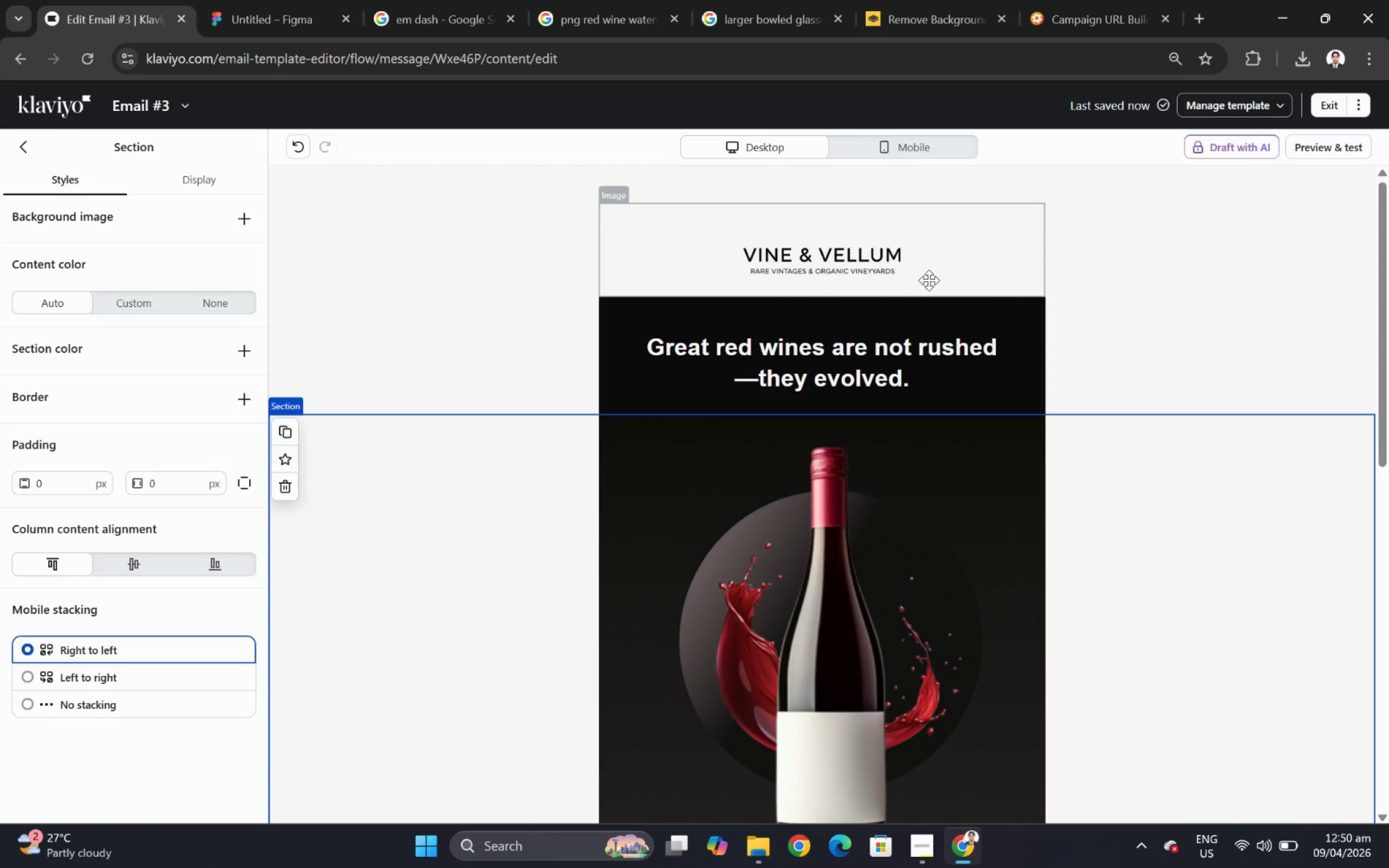 
left_click([869, 253])
 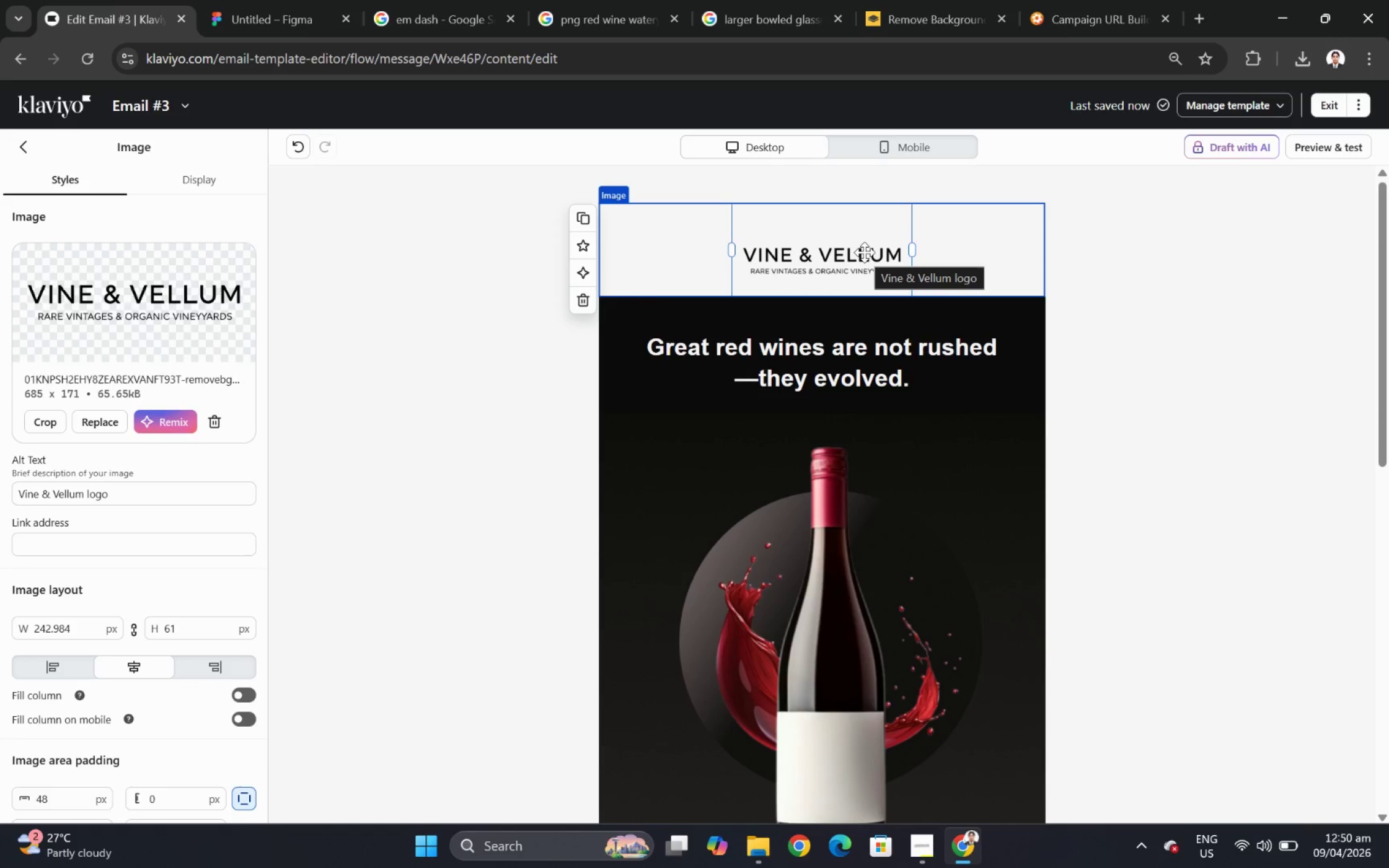 
wait(6.95)
 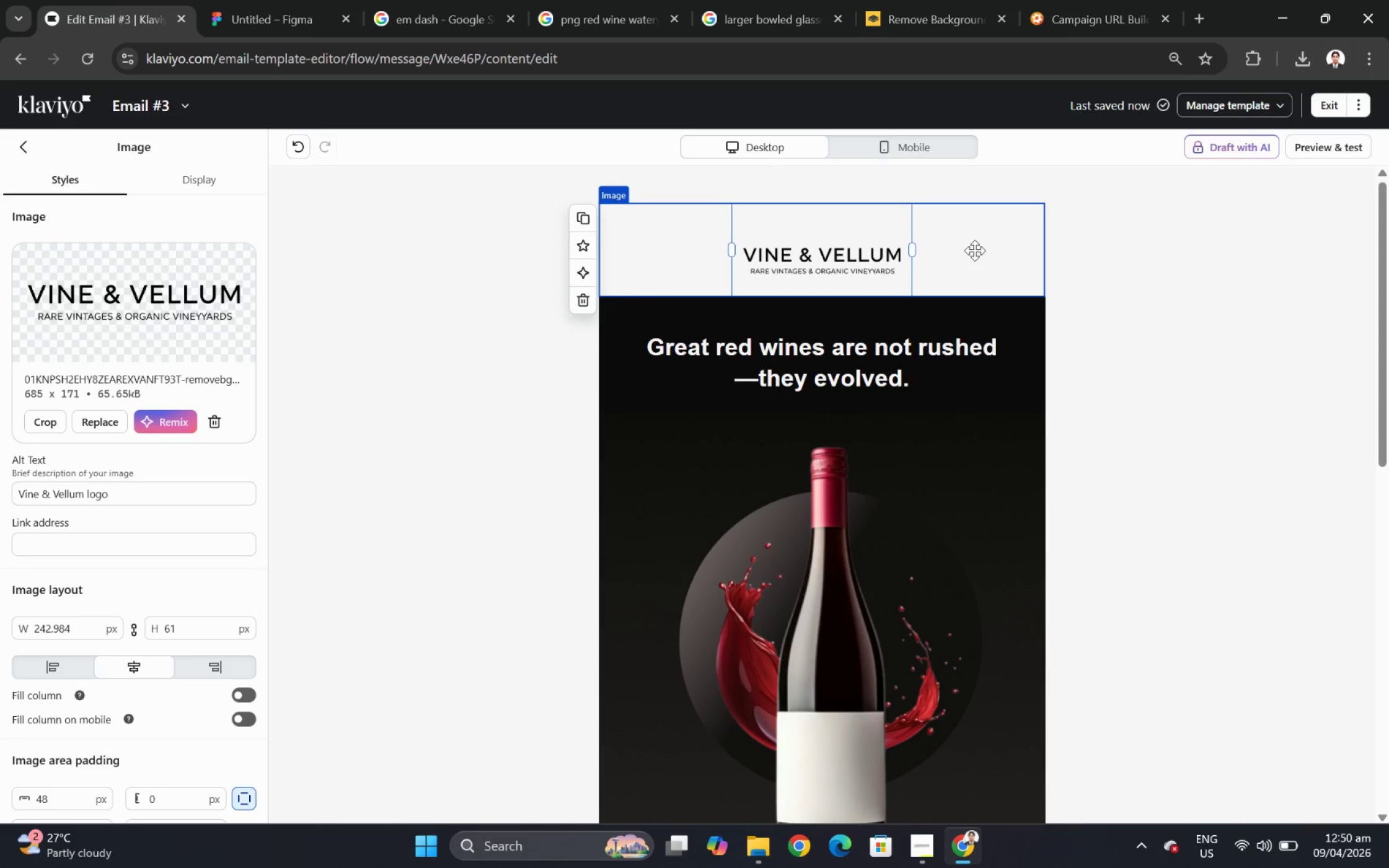 
right_click([864, 252])
 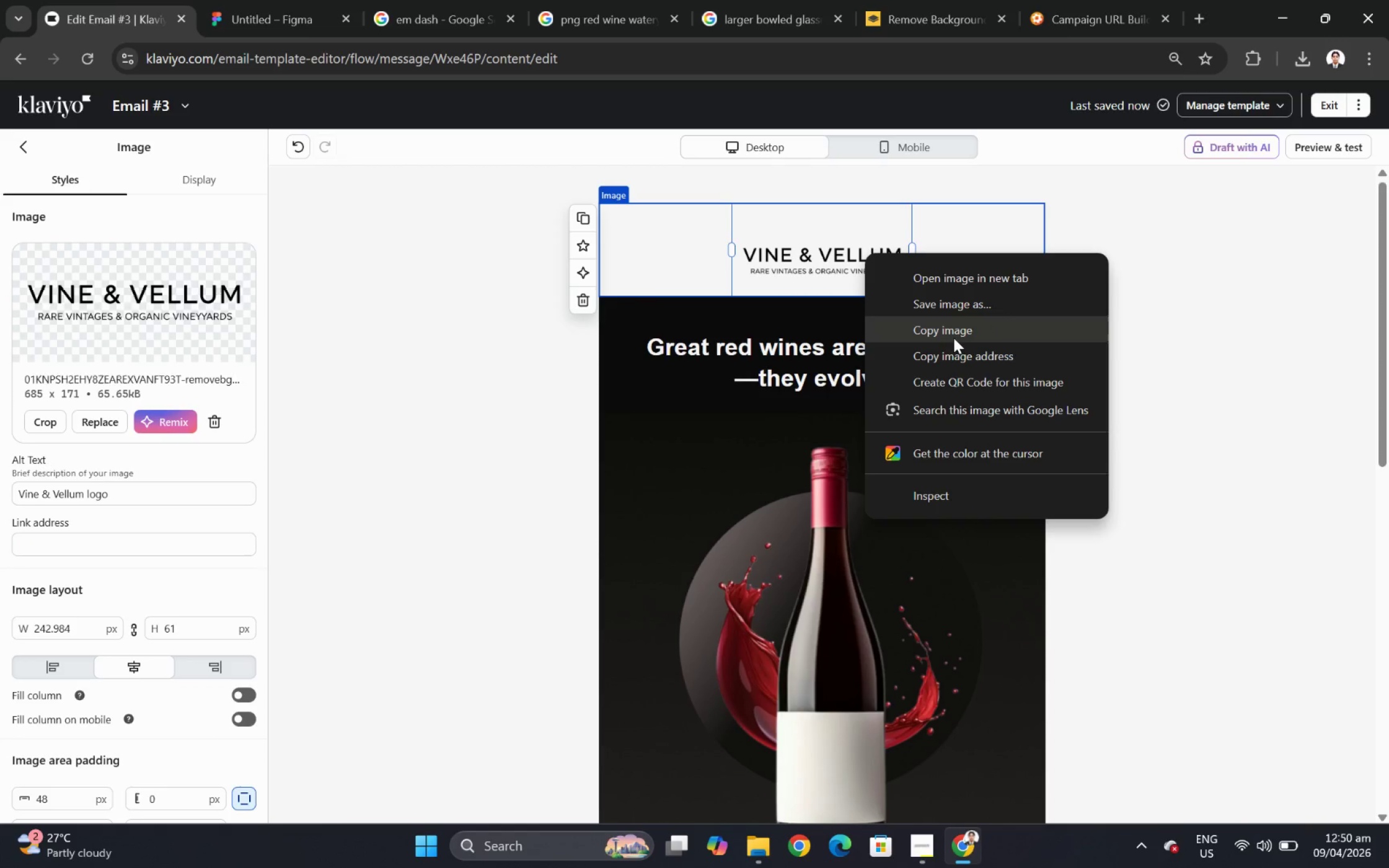 
left_click([953, 335])
 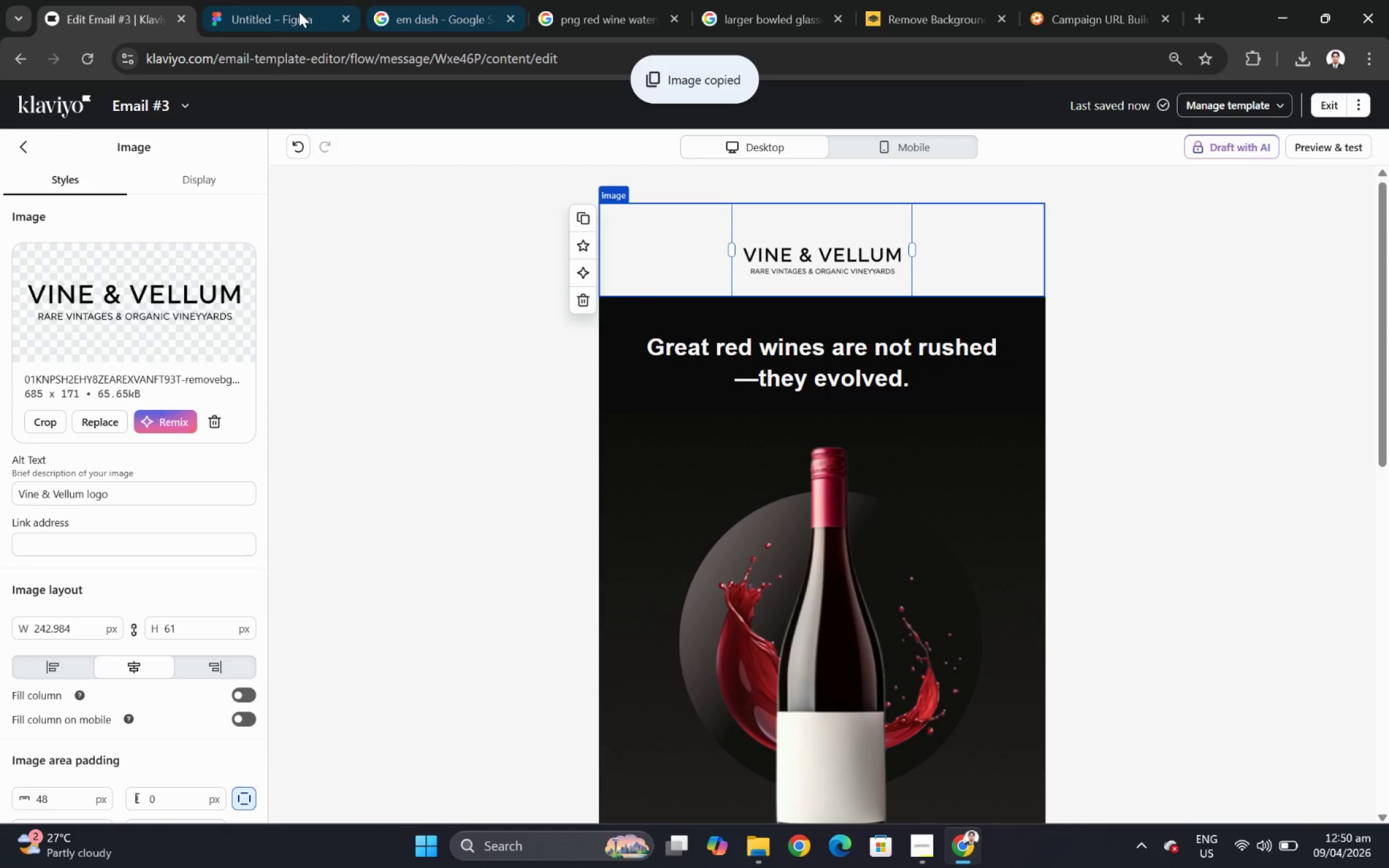 
left_click([255, 18])
 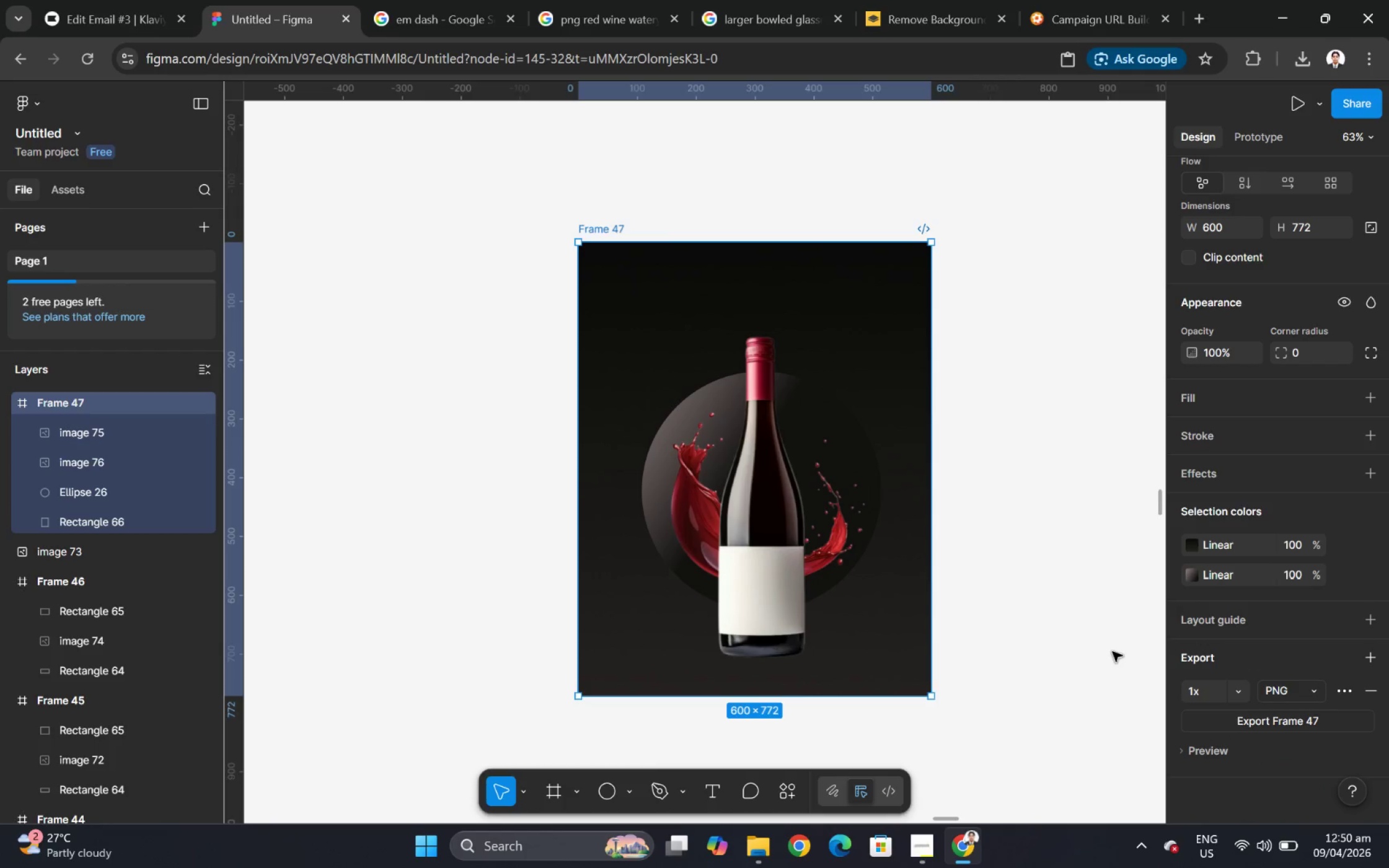 
left_click([1063, 616])
 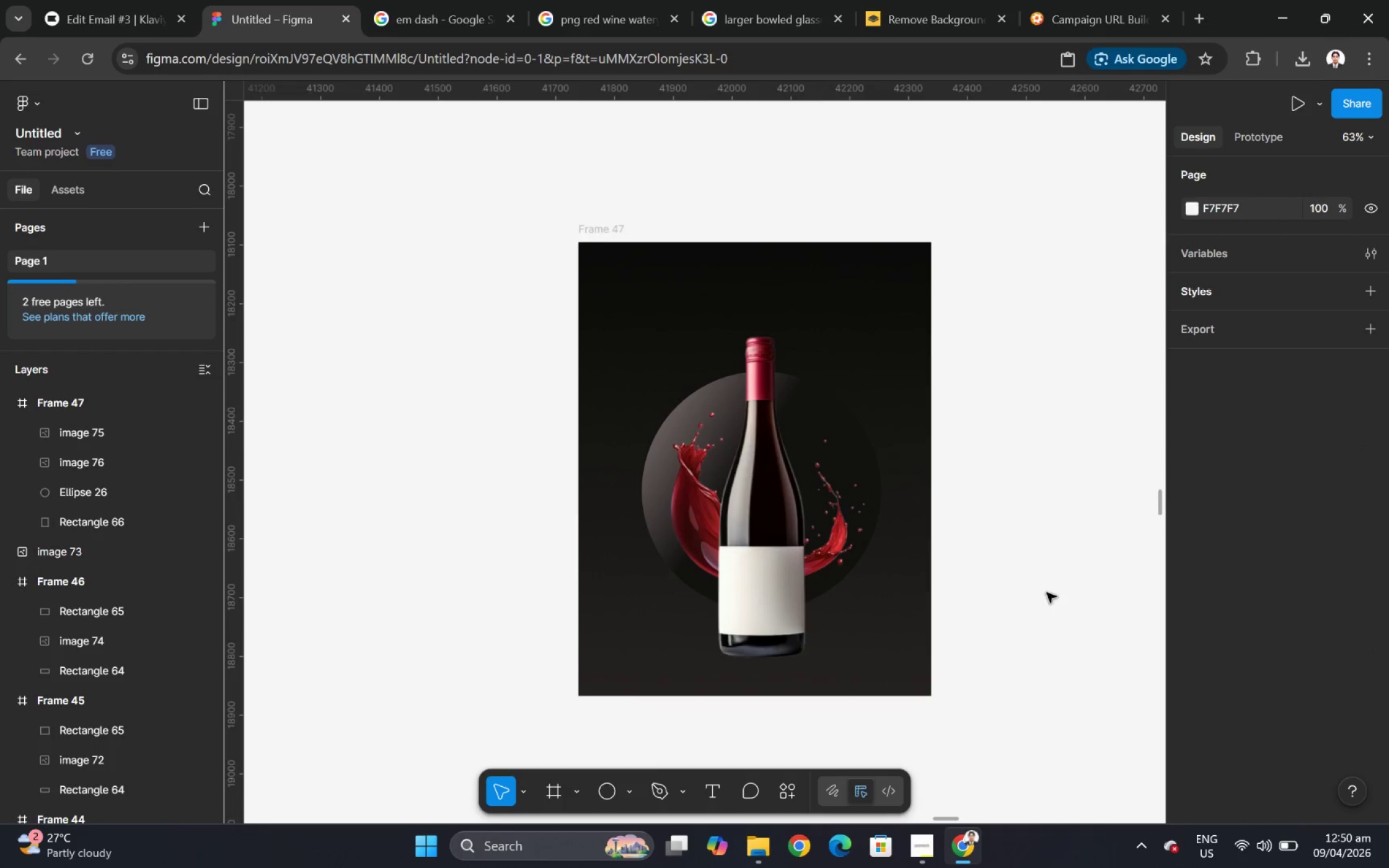 
key(Control+V)
 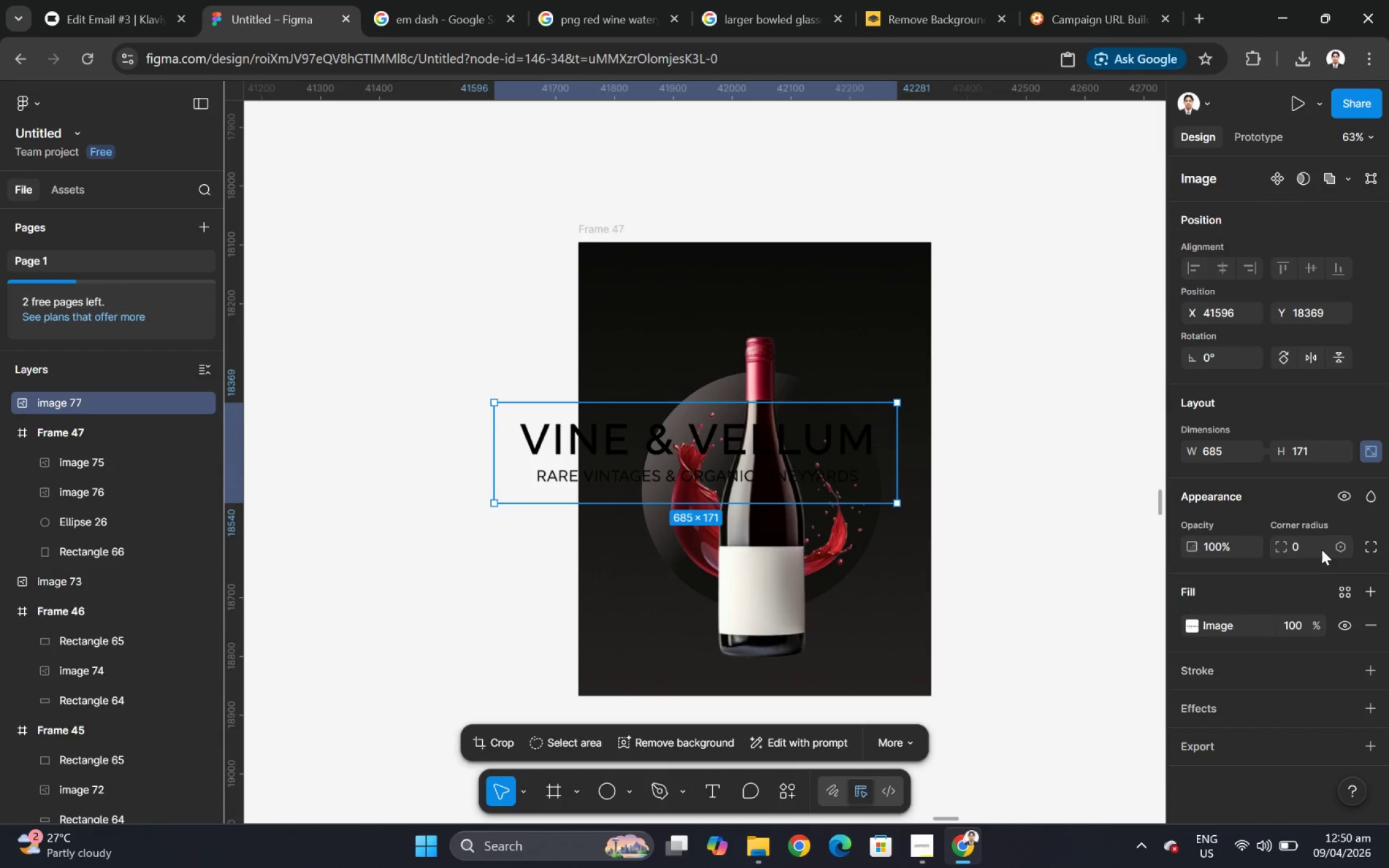 
wait(10.19)
 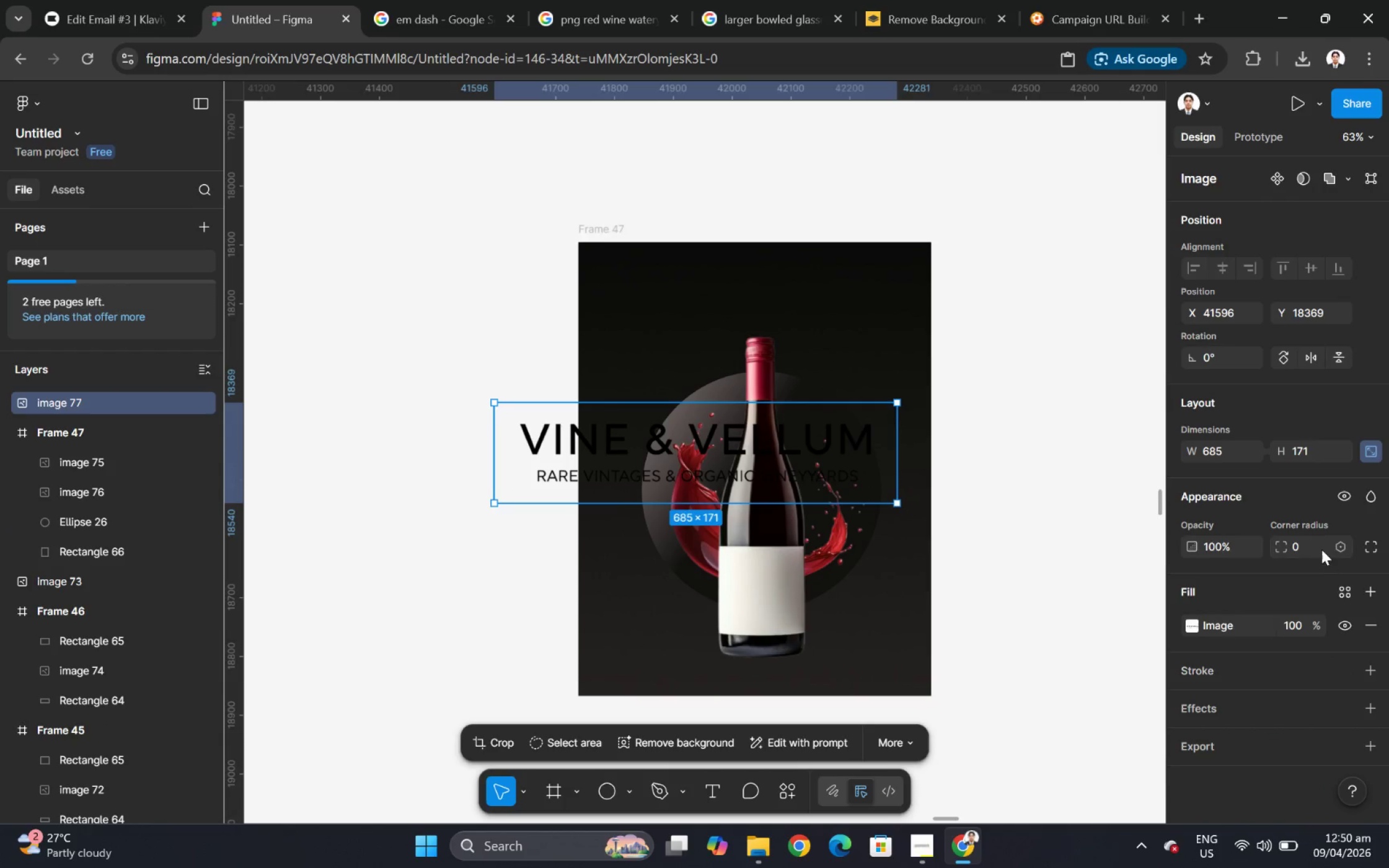 
left_click_drag(start_coordinate=[793, 457], to_coordinate=[885, 310])
 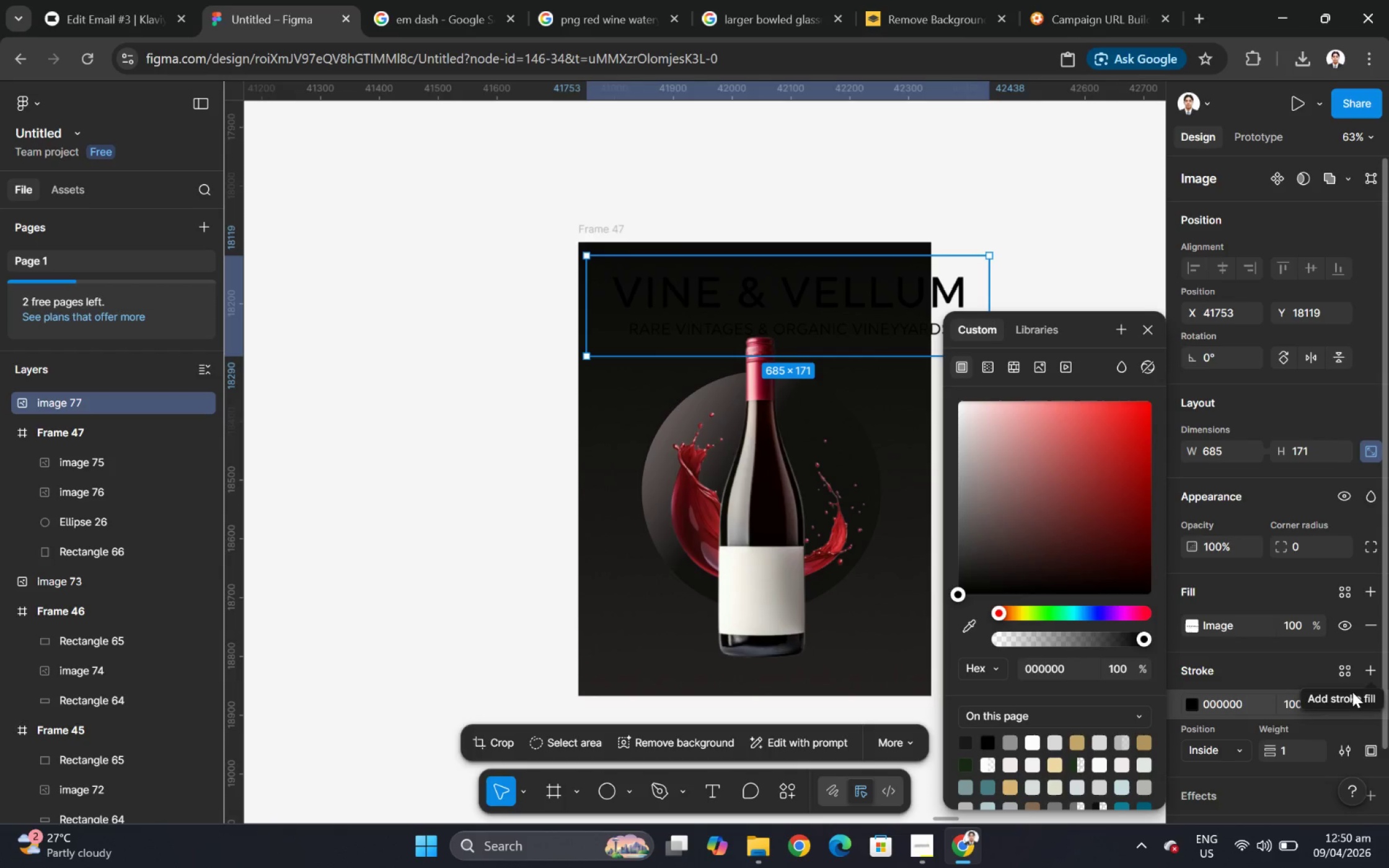 
key(Control+Z)
 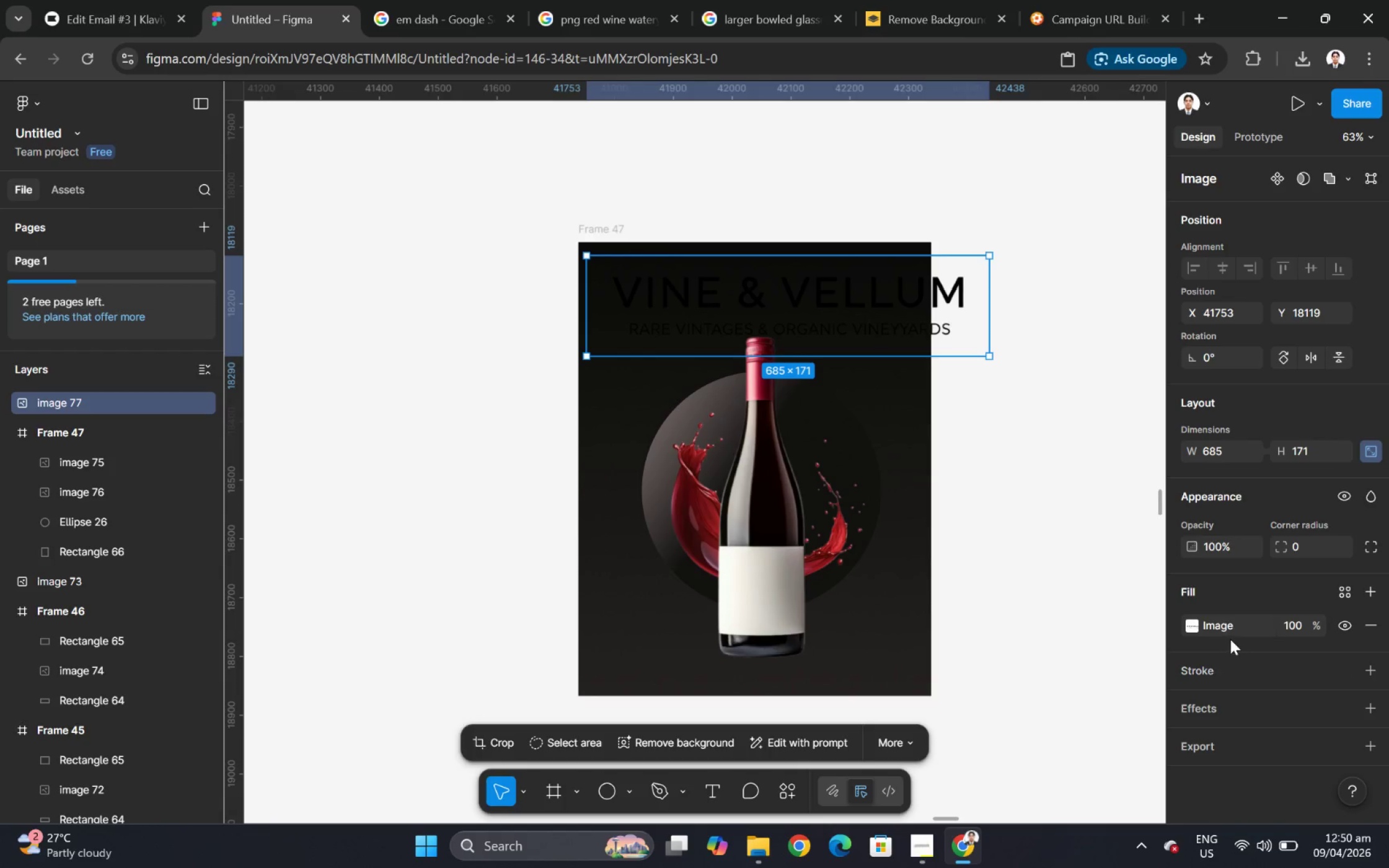 
key(Control+Z)
 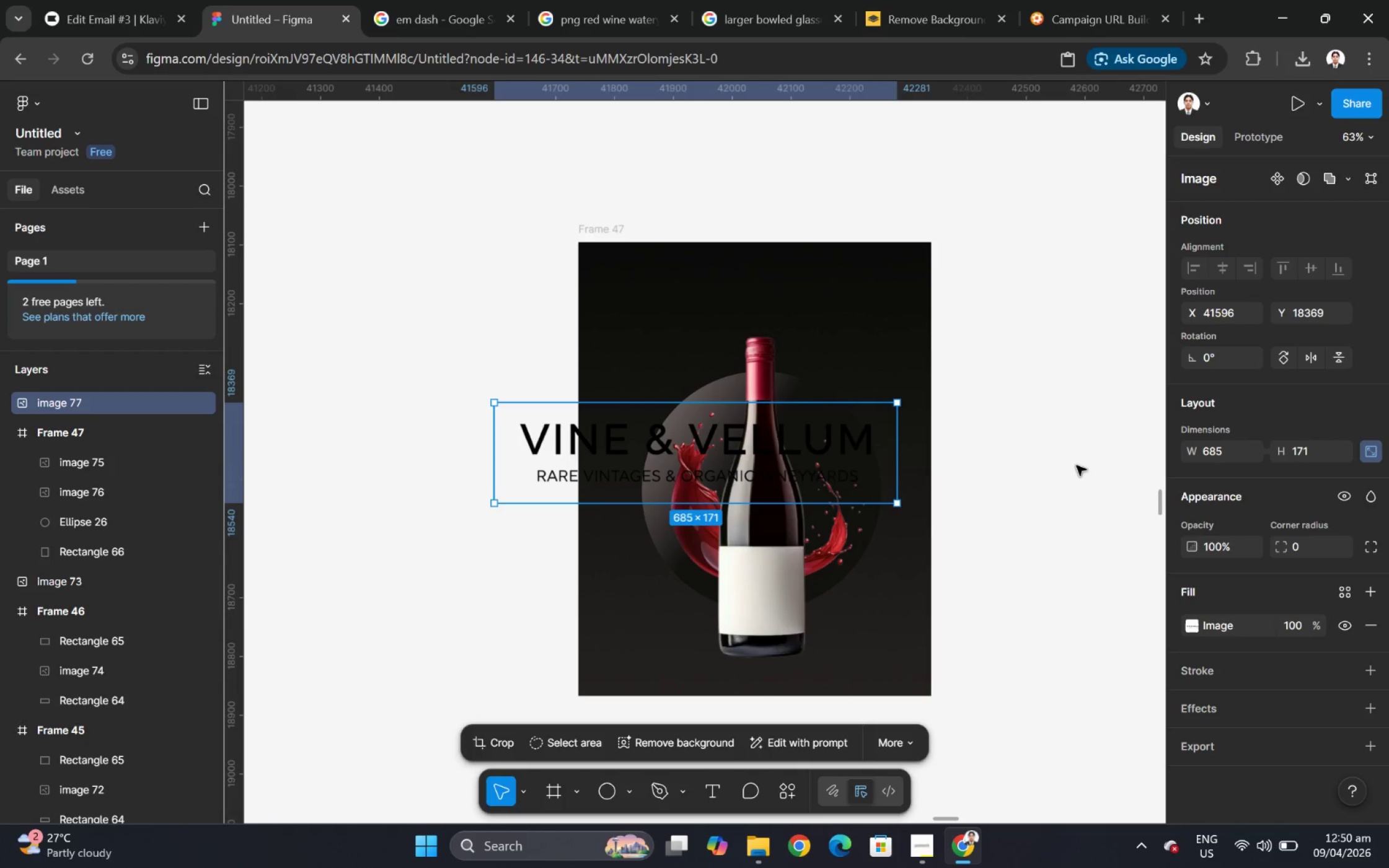 
key(Control+ControlLeft)
 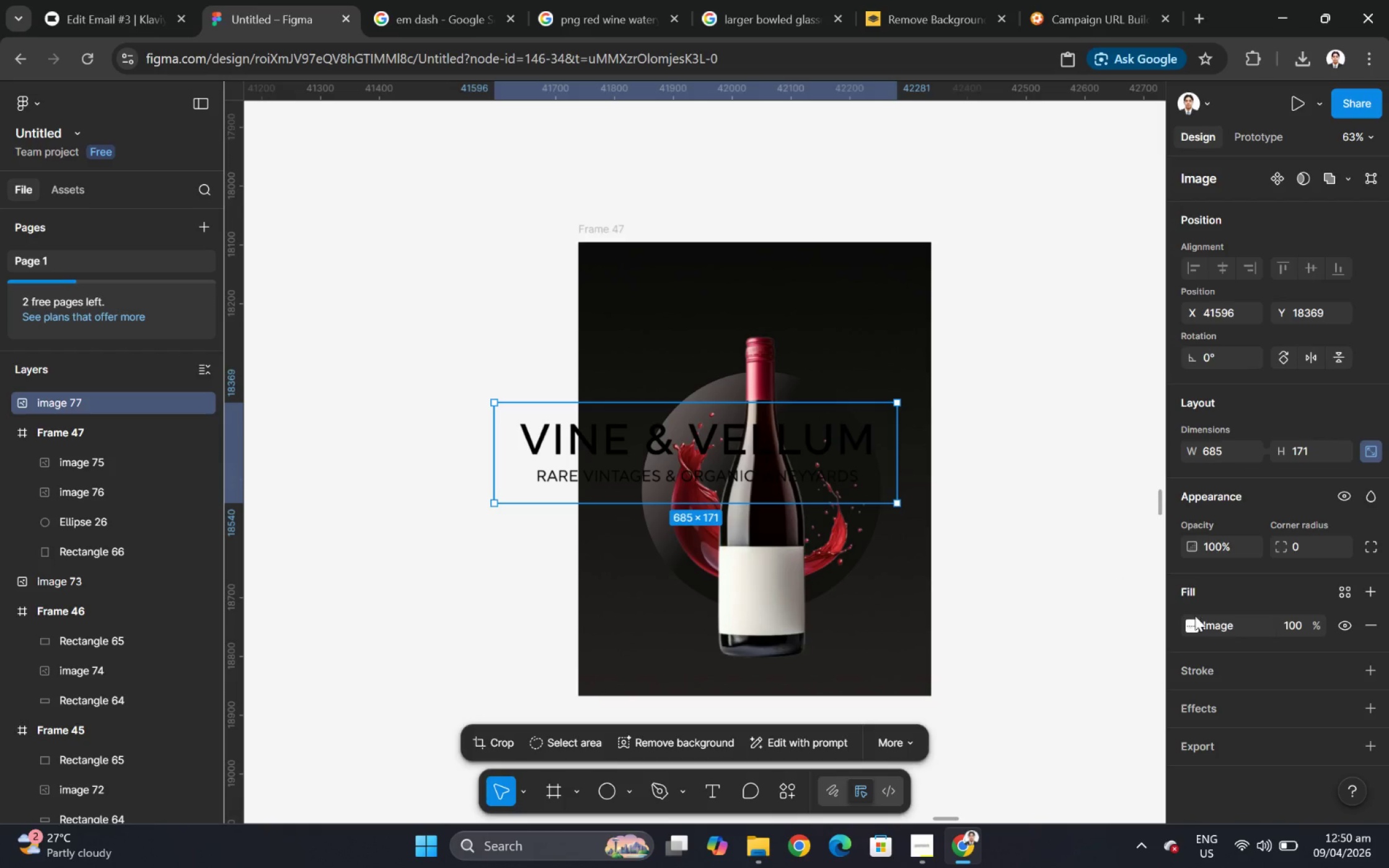 
left_click([1194, 624])
 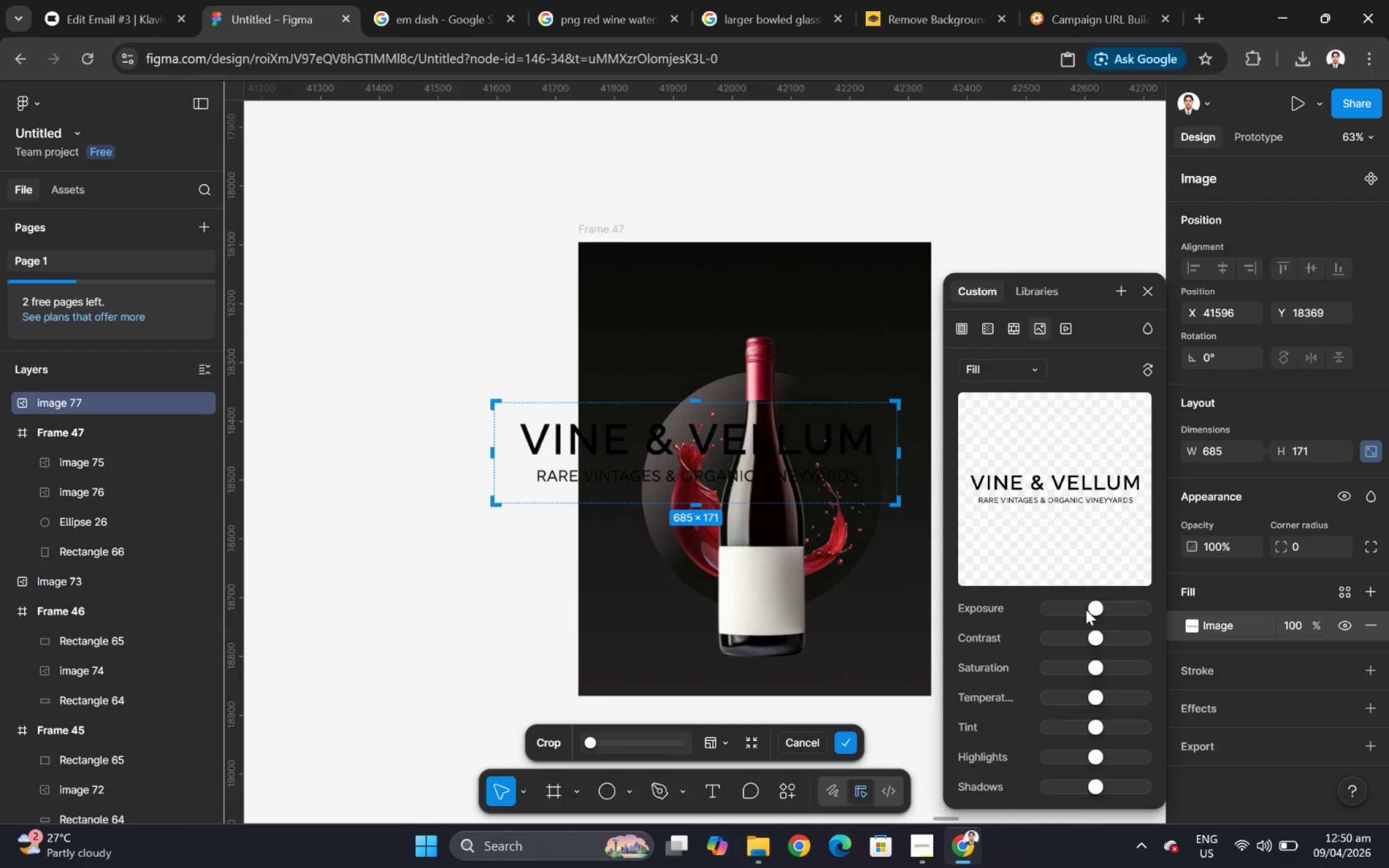 
left_click_drag(start_coordinate=[1095, 607], to_coordinate=[1193, 607])
 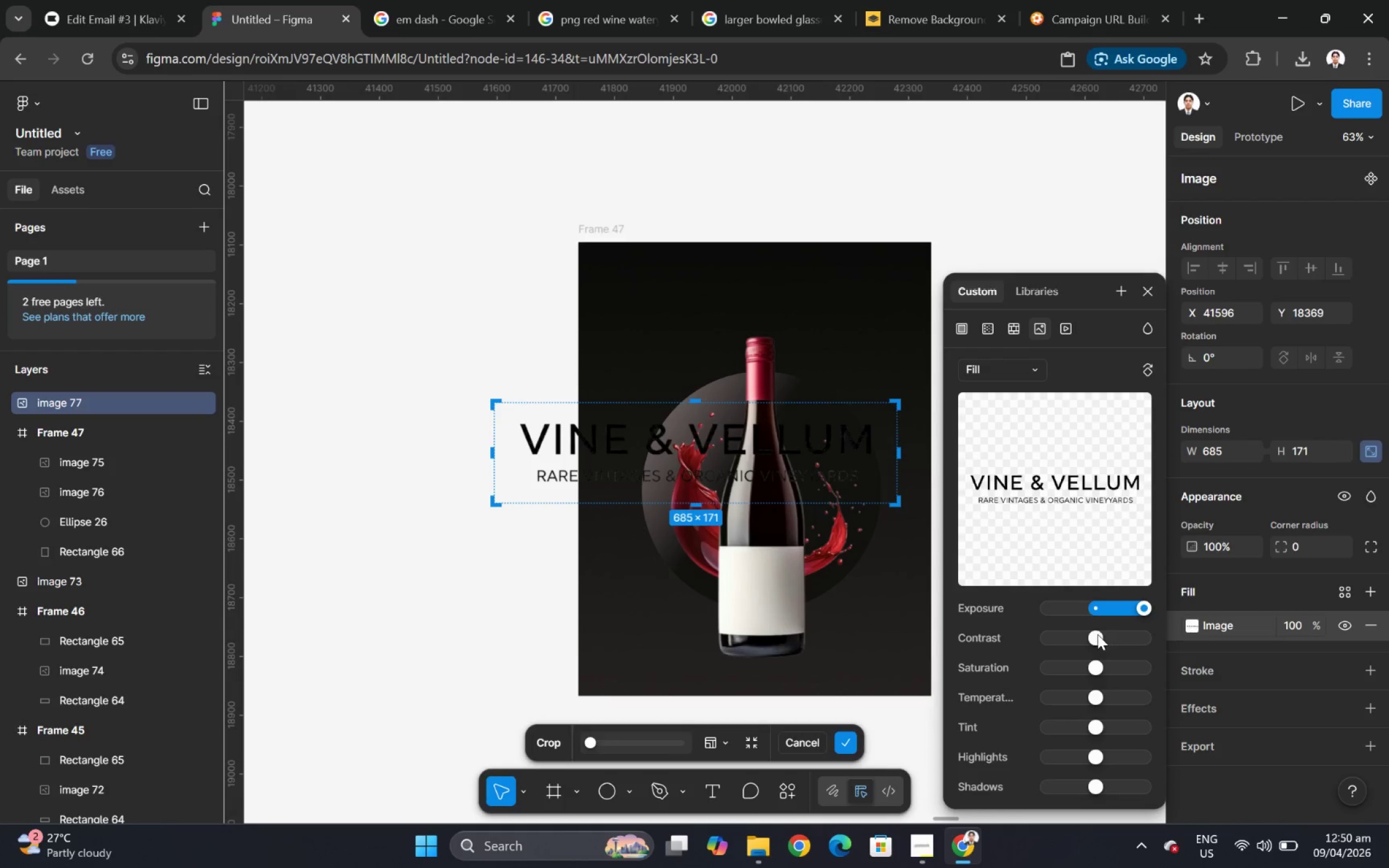 
left_click_drag(start_coordinate=[1091, 636], to_coordinate=[954, 649])
 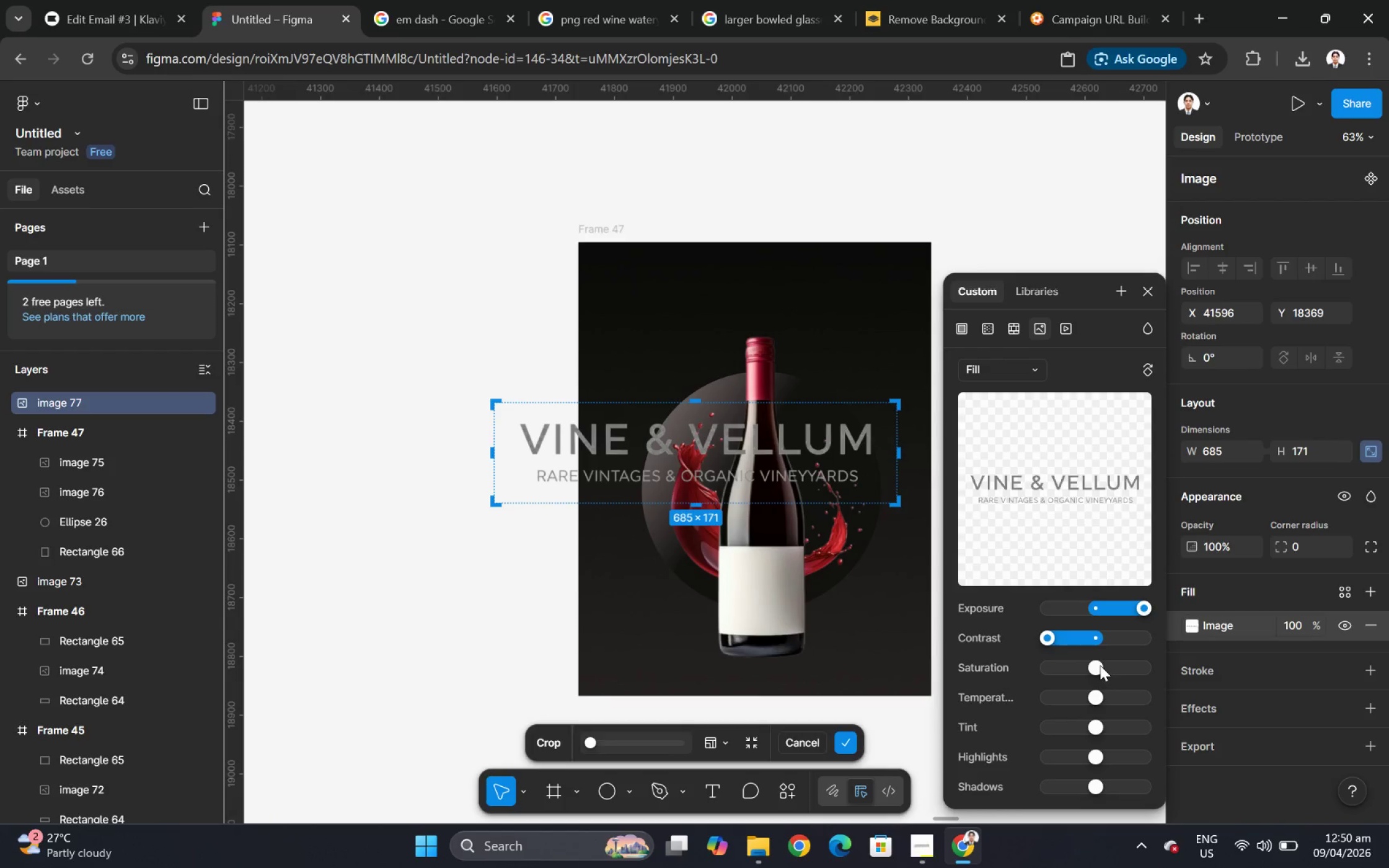 
left_click_drag(start_coordinate=[1099, 665], to_coordinate=[874, 673])
 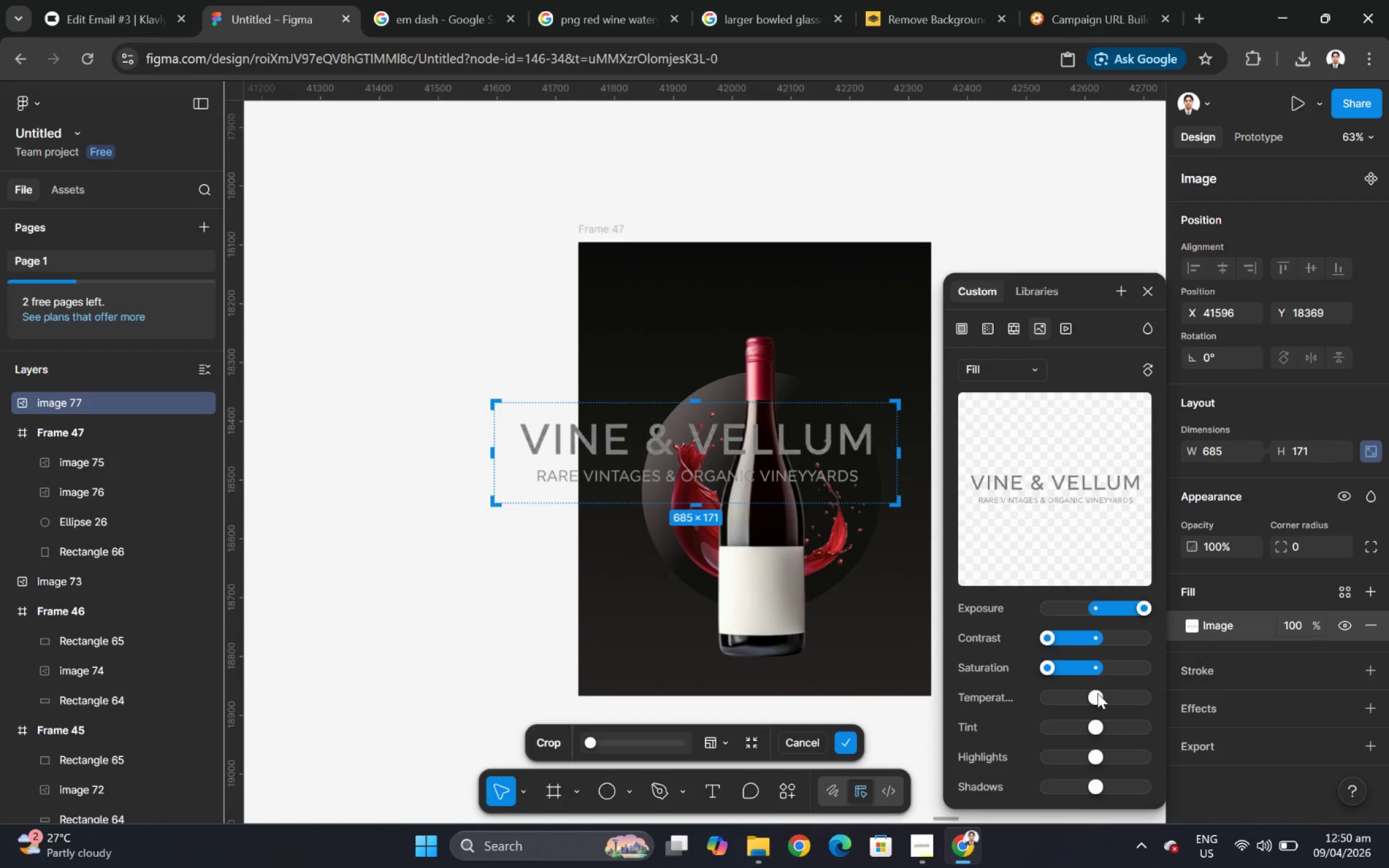 
left_click_drag(start_coordinate=[1096, 695], to_coordinate=[931, 706])
 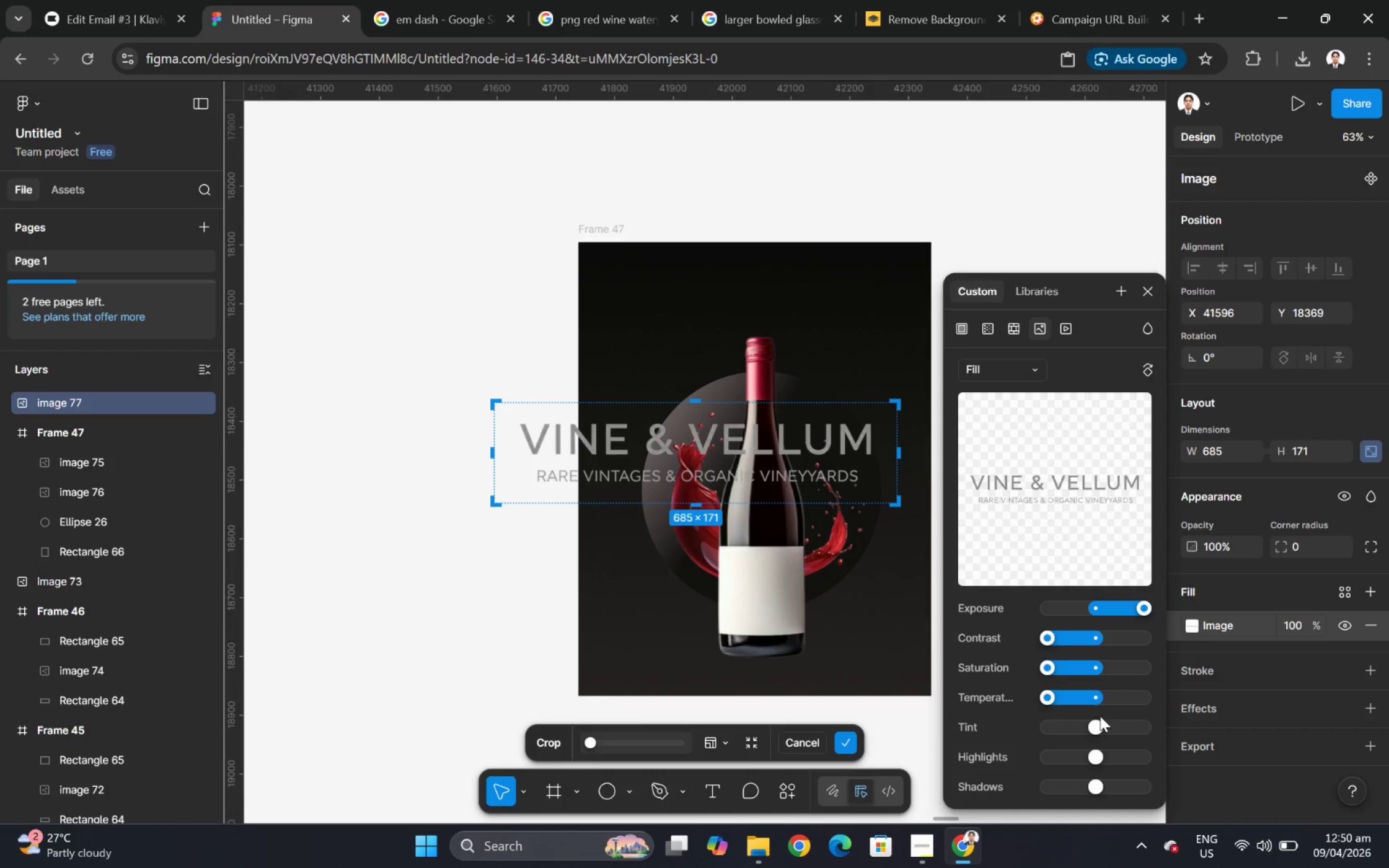 
left_click_drag(start_coordinate=[1099, 722], to_coordinate=[898, 735])
 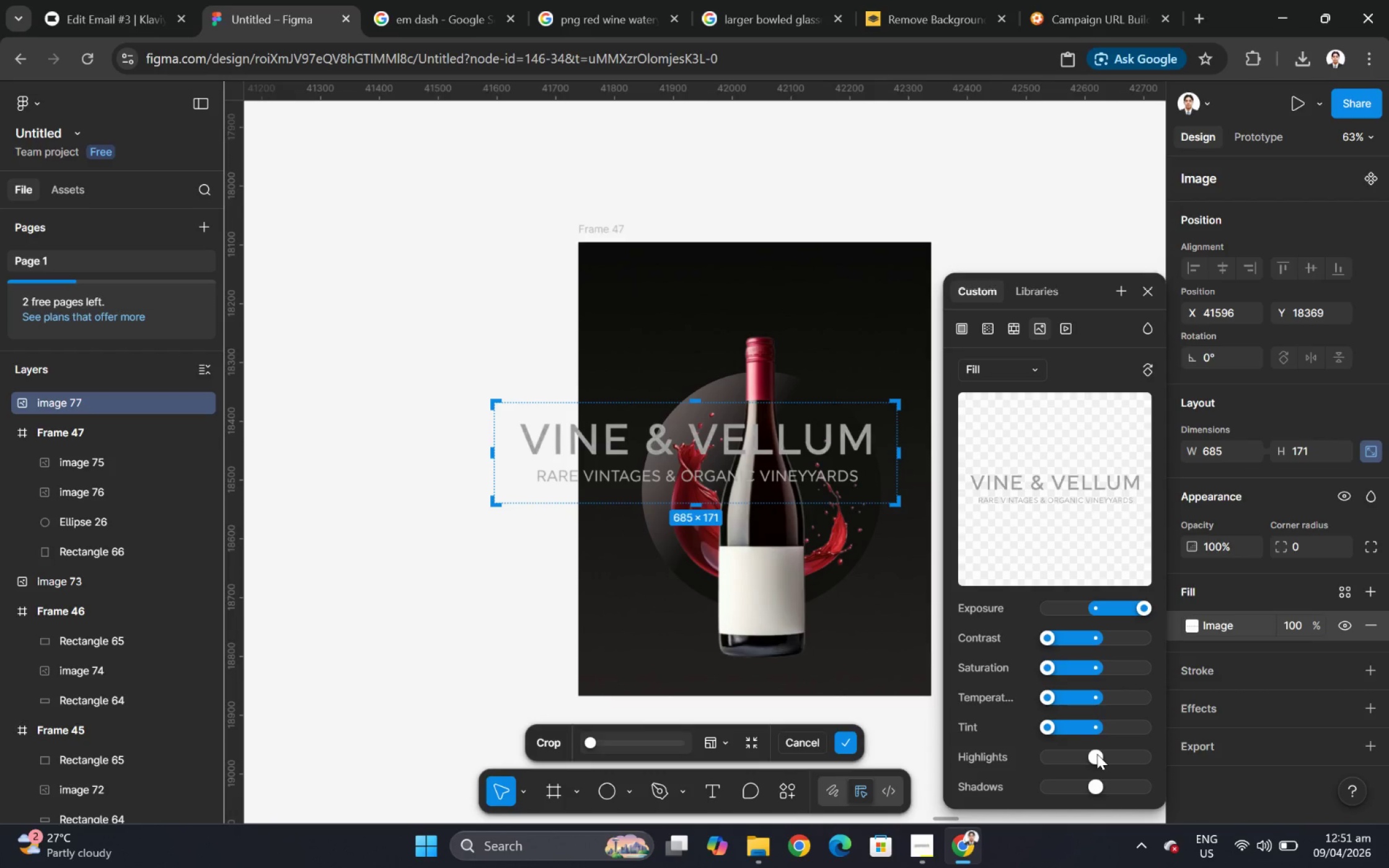 
left_click_drag(start_coordinate=[1096, 753], to_coordinate=[901, 766])
 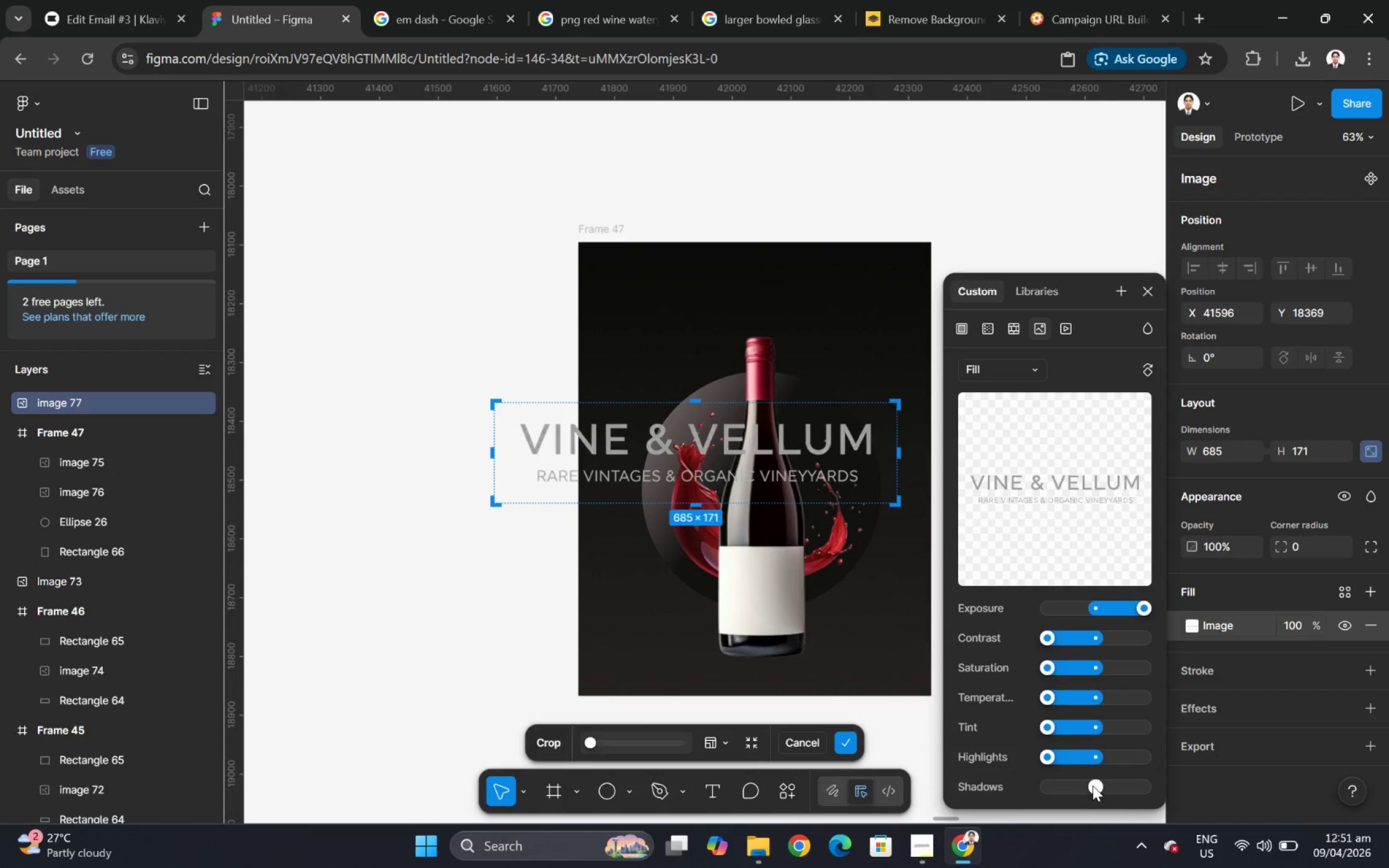 
left_click_drag(start_coordinate=[1091, 785], to_coordinate=[1259, 786])
 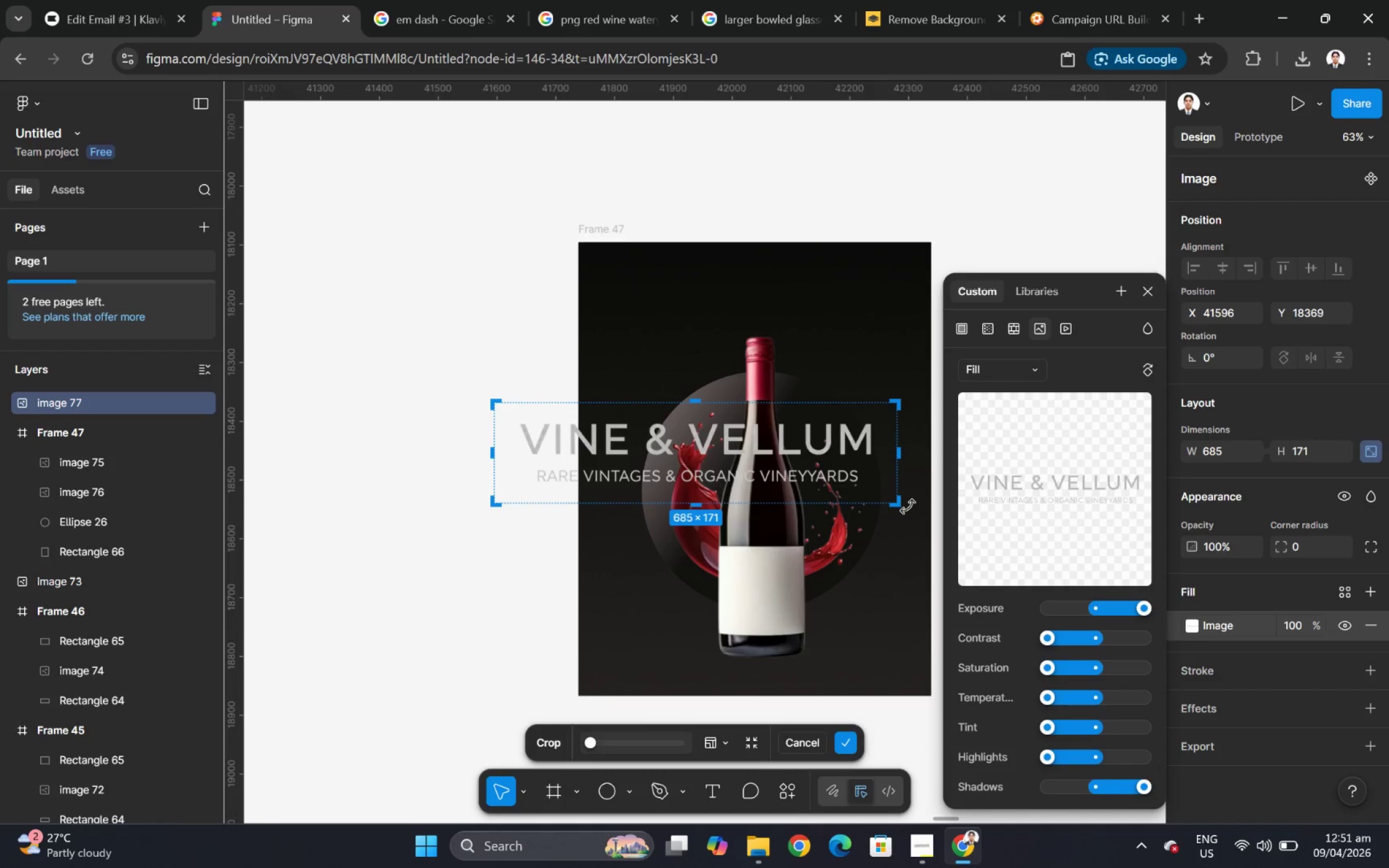 
left_click([907, 308])
 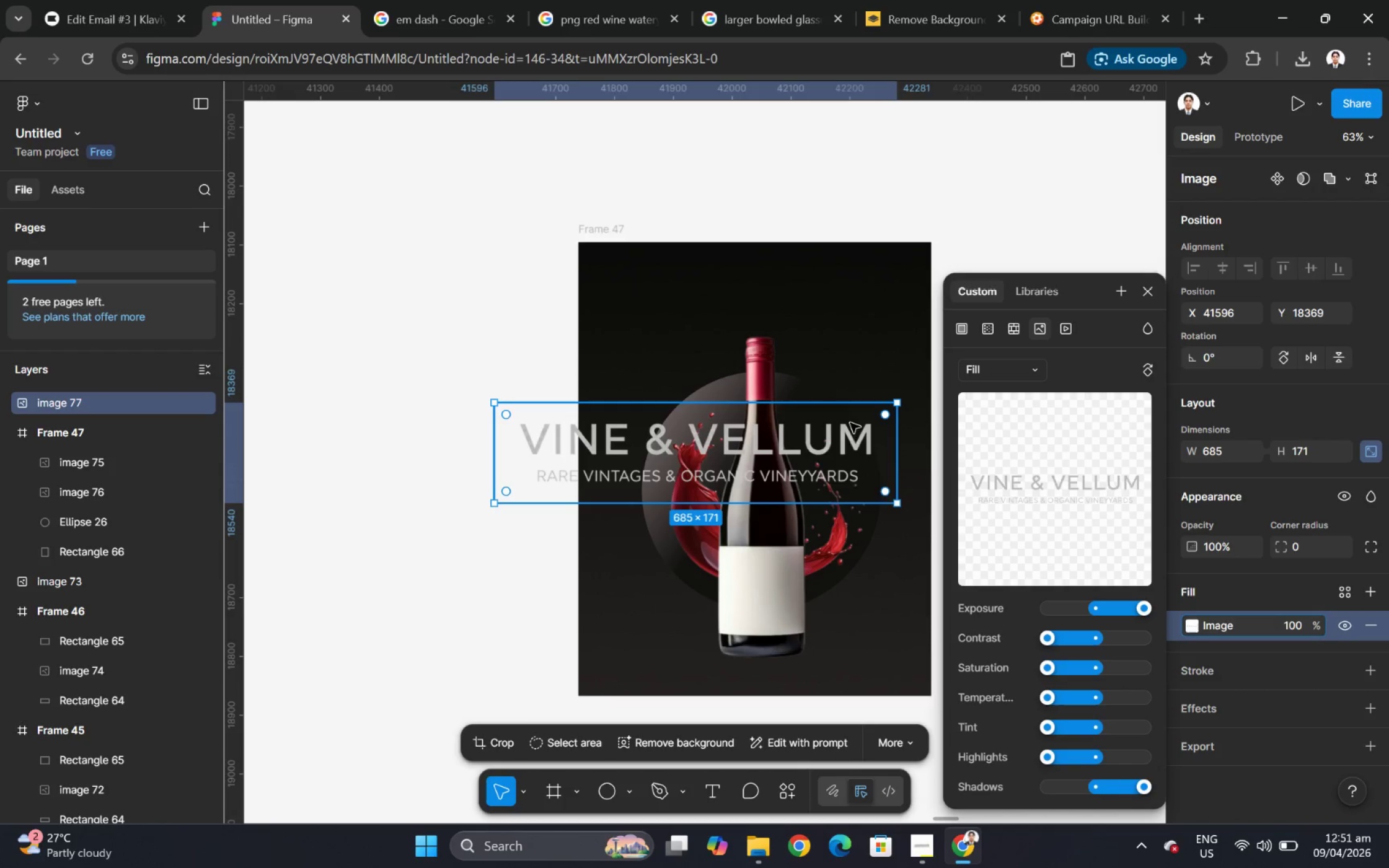 
left_click([867, 465])
 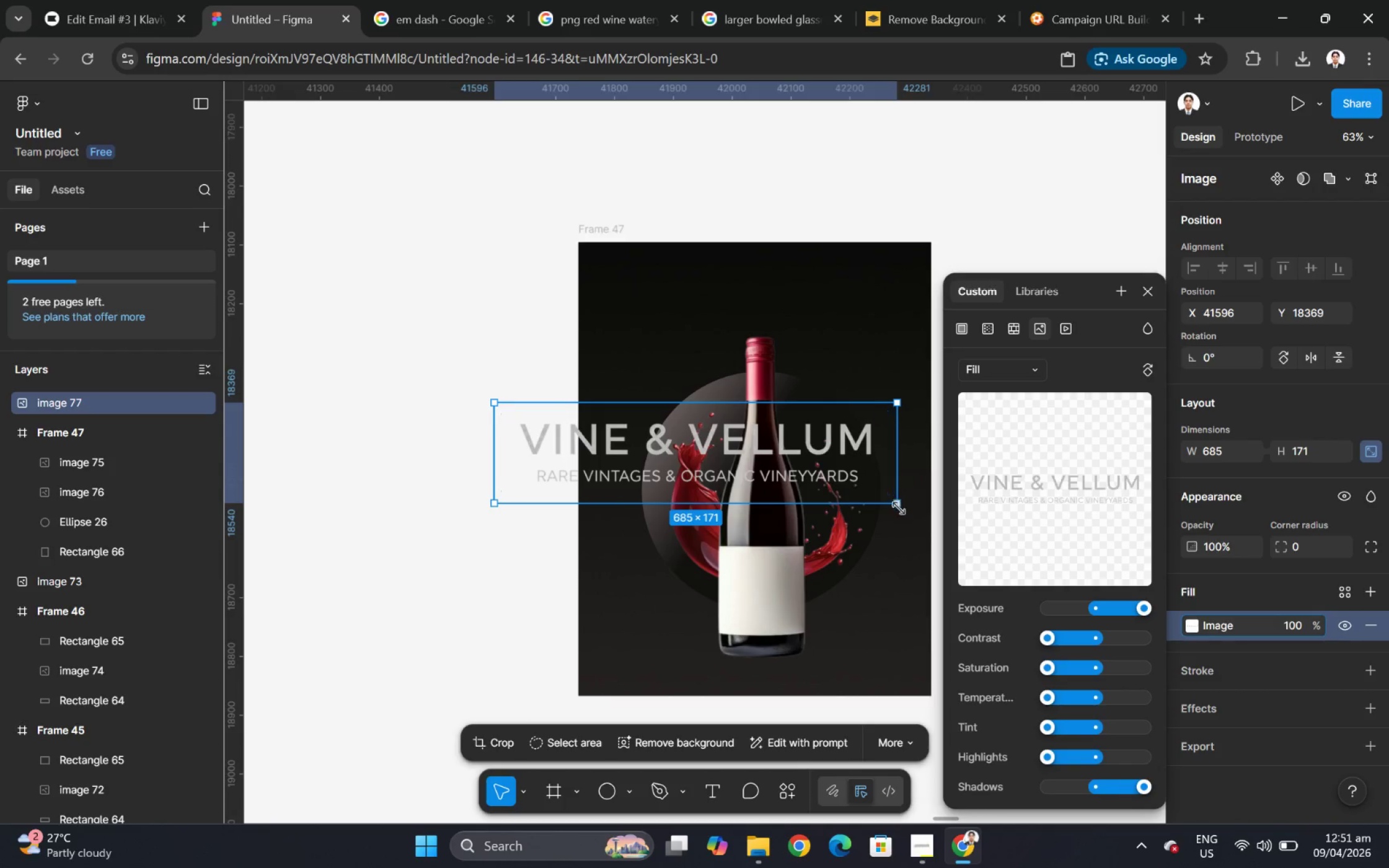 
left_click_drag(start_coordinate=[899, 509], to_coordinate=[678, 468])
 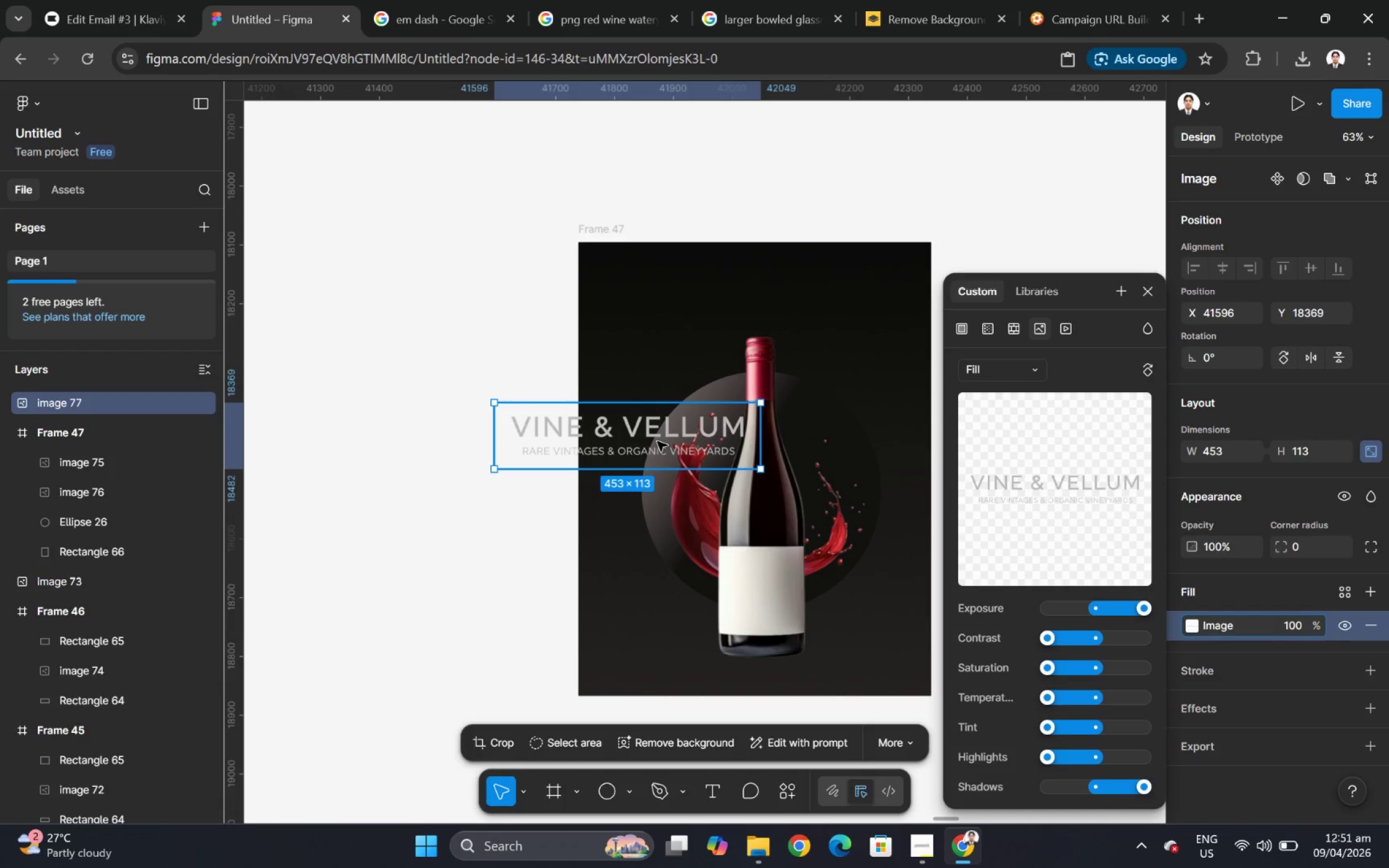 
left_click_drag(start_coordinate=[657, 439], to_coordinate=[787, 295])
 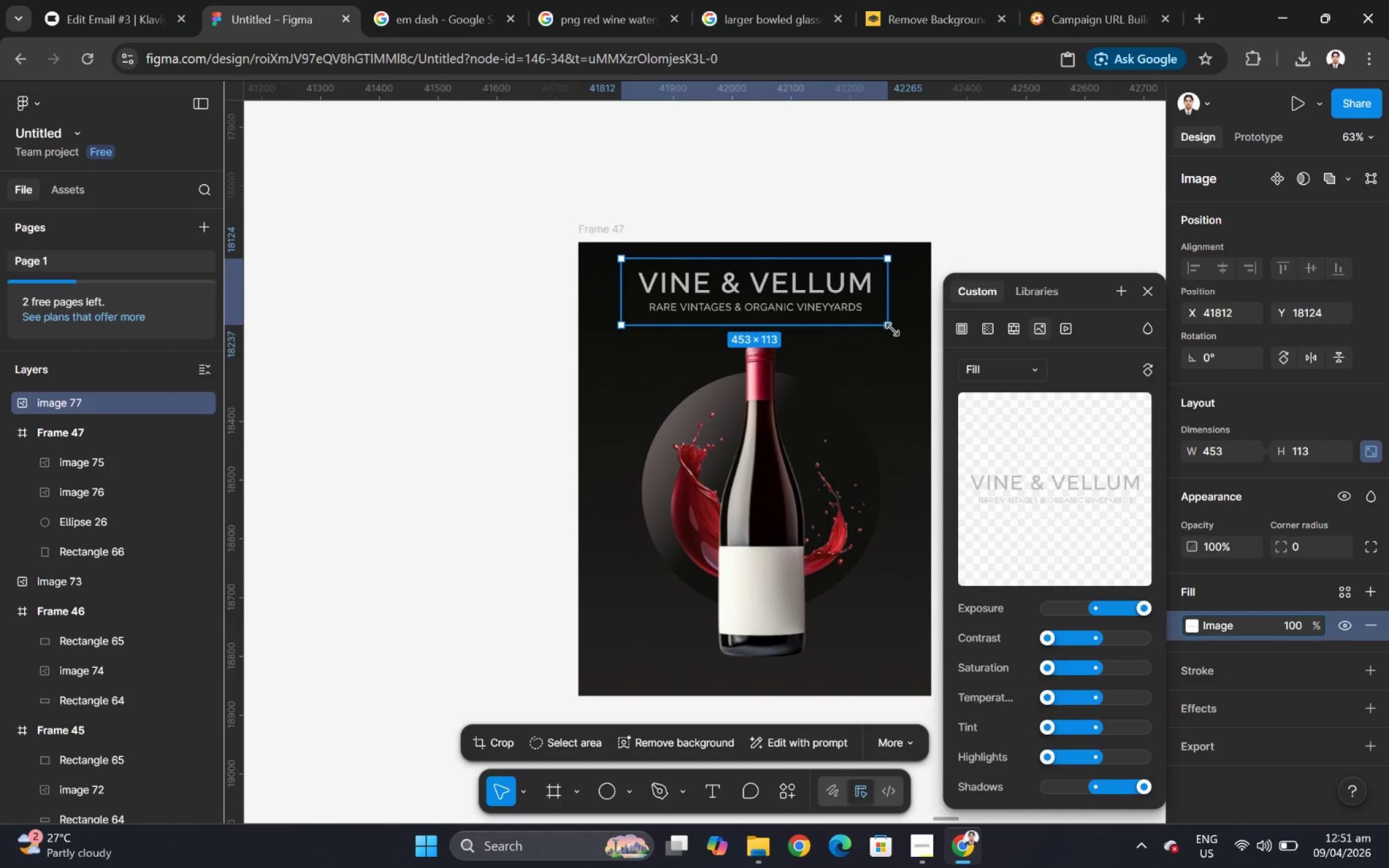 
left_click_drag(start_coordinate=[892, 330], to_coordinate=[763, 312])
 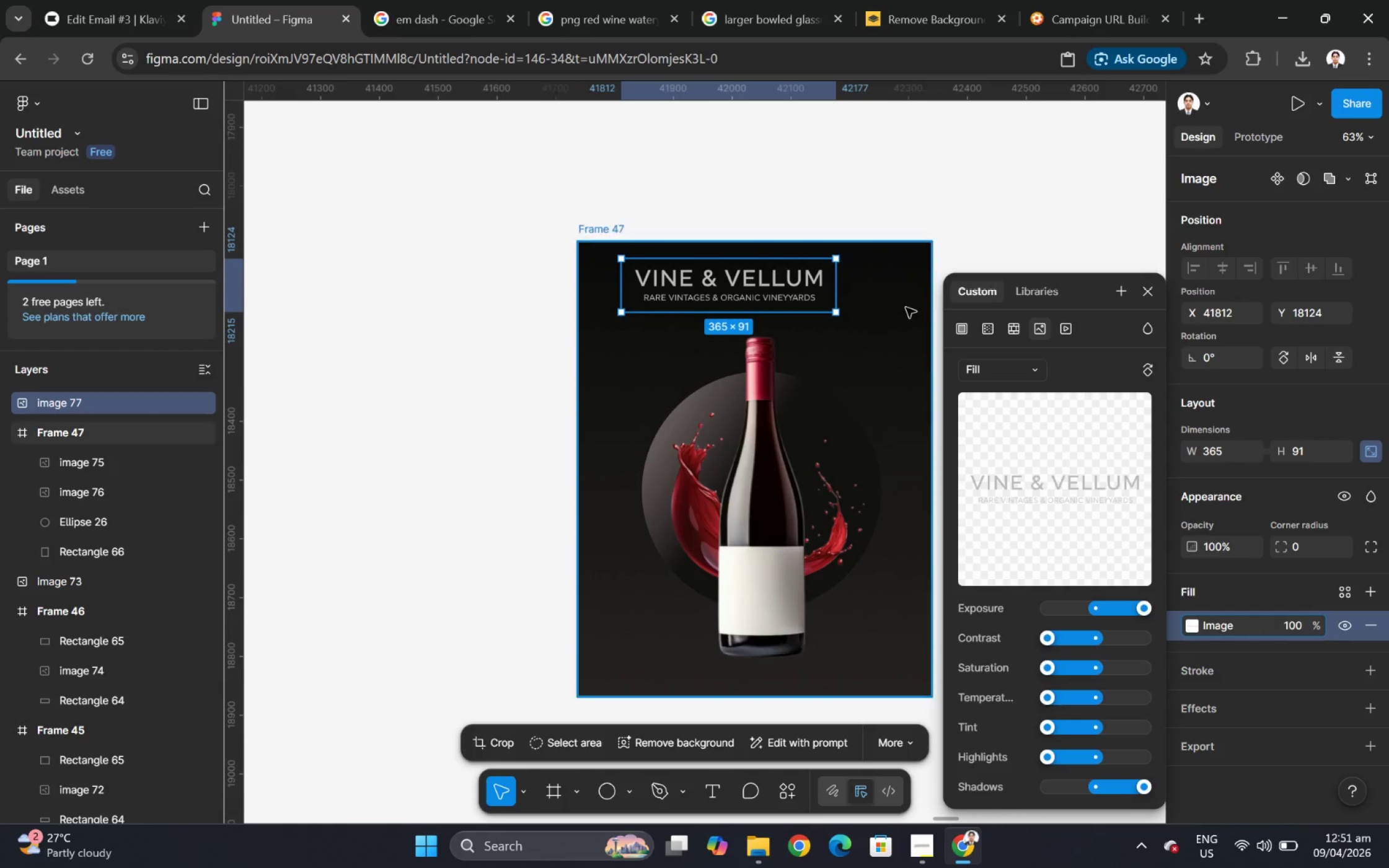 
left_click([891, 306])
 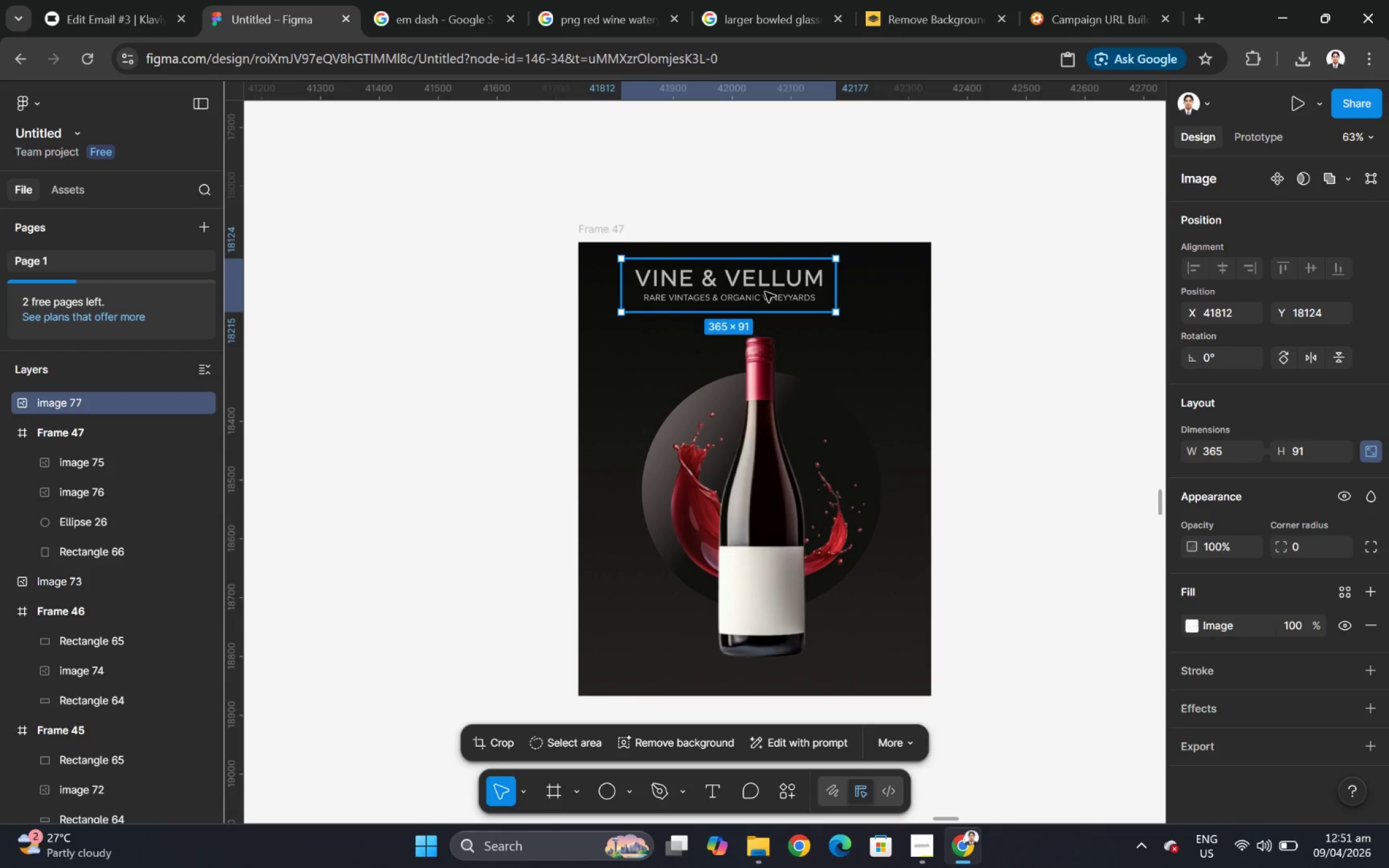 
left_click_drag(start_coordinate=[762, 288], to_coordinate=[791, 287])
 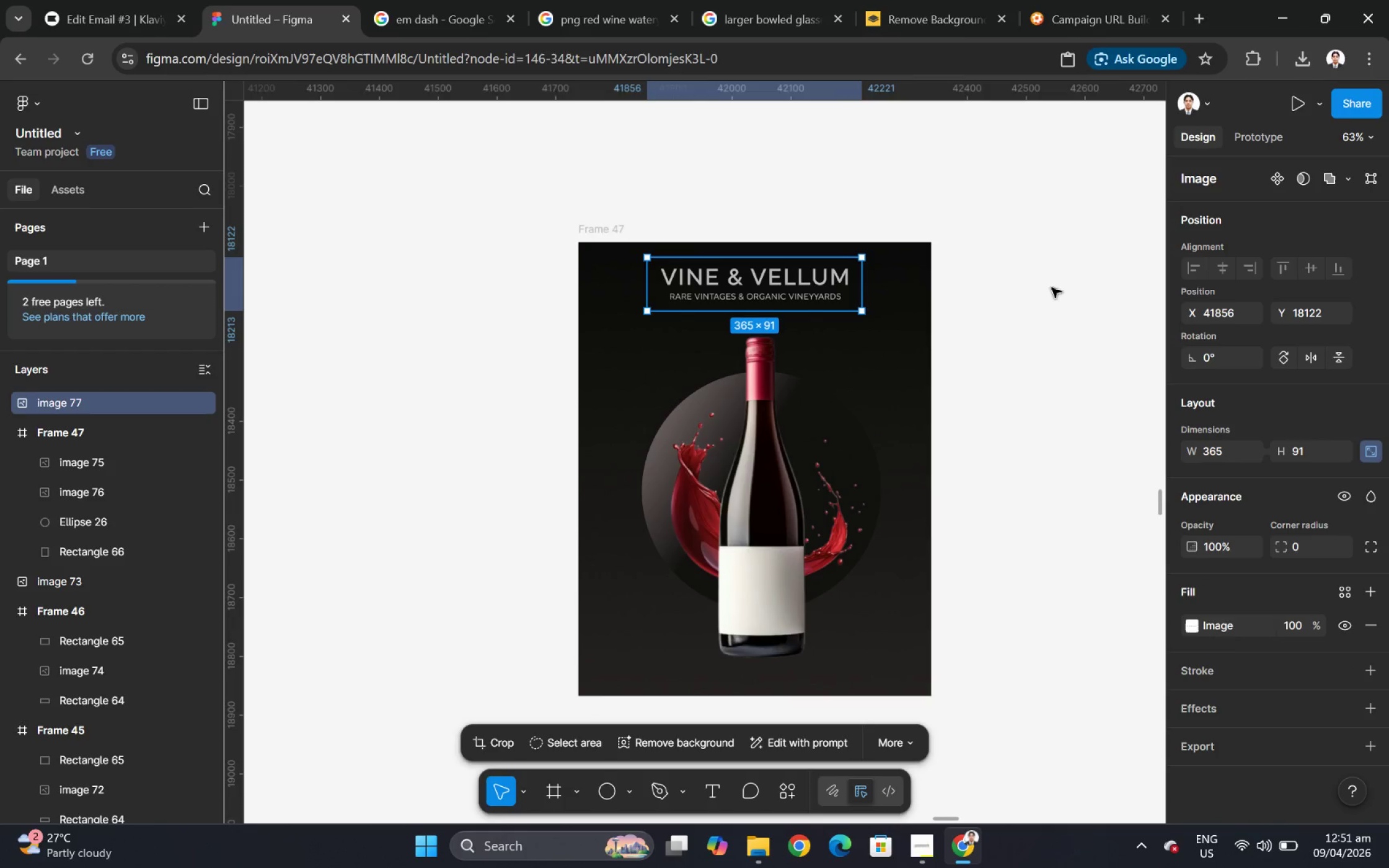 
left_click([1051, 287])
 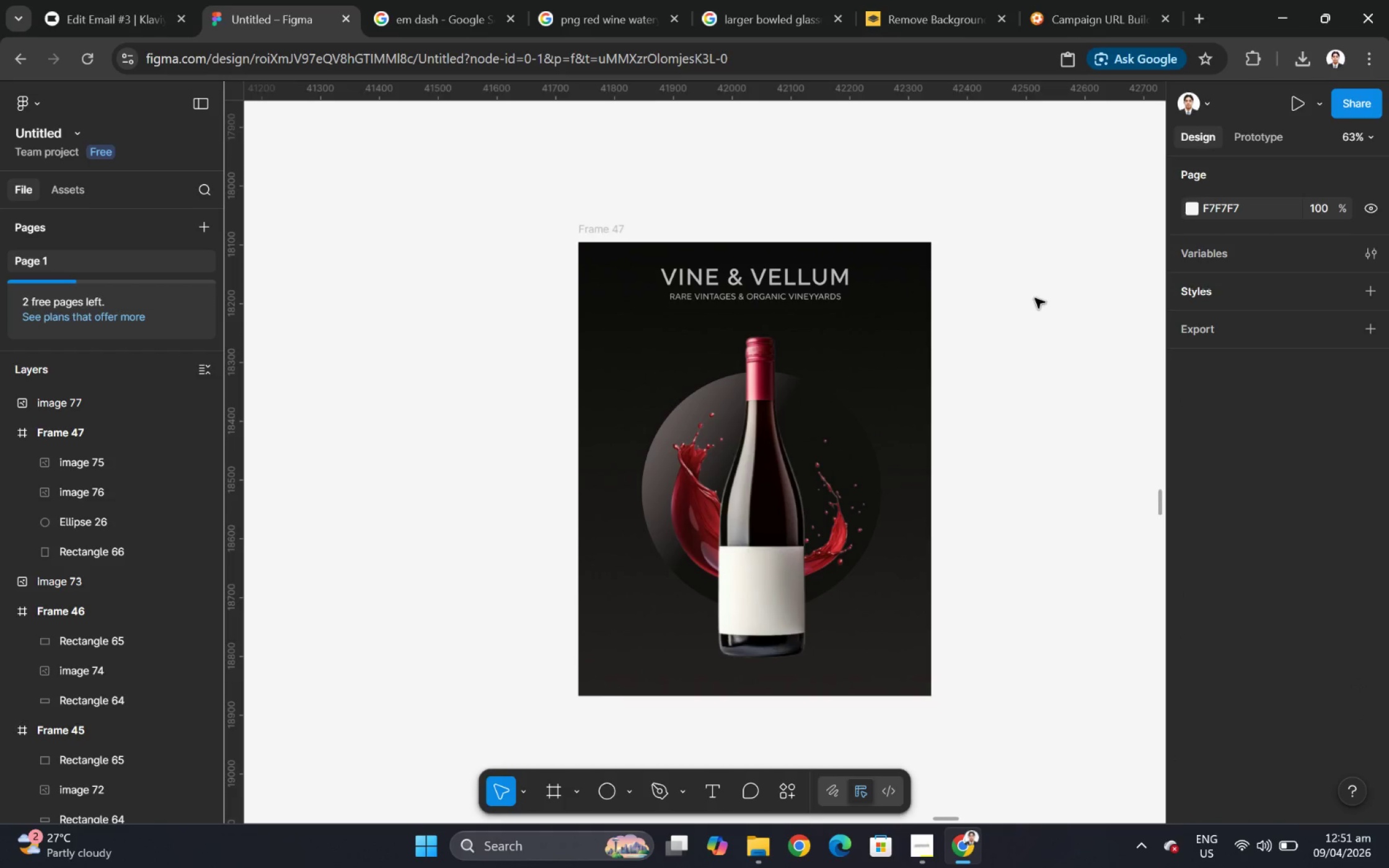 
hold_key(key=ControlLeft, duration=0.58)
 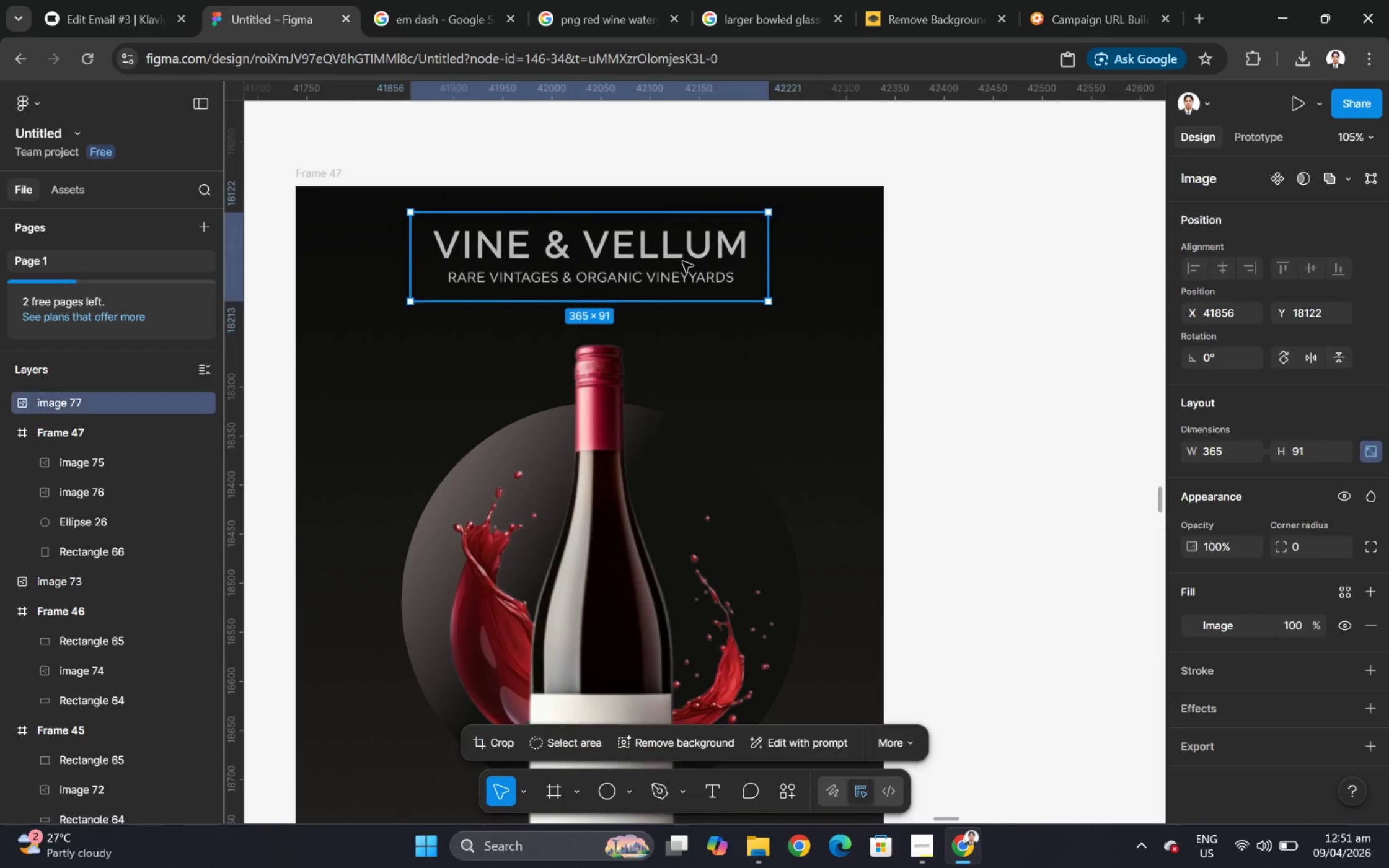 
left_click([682, 261])
 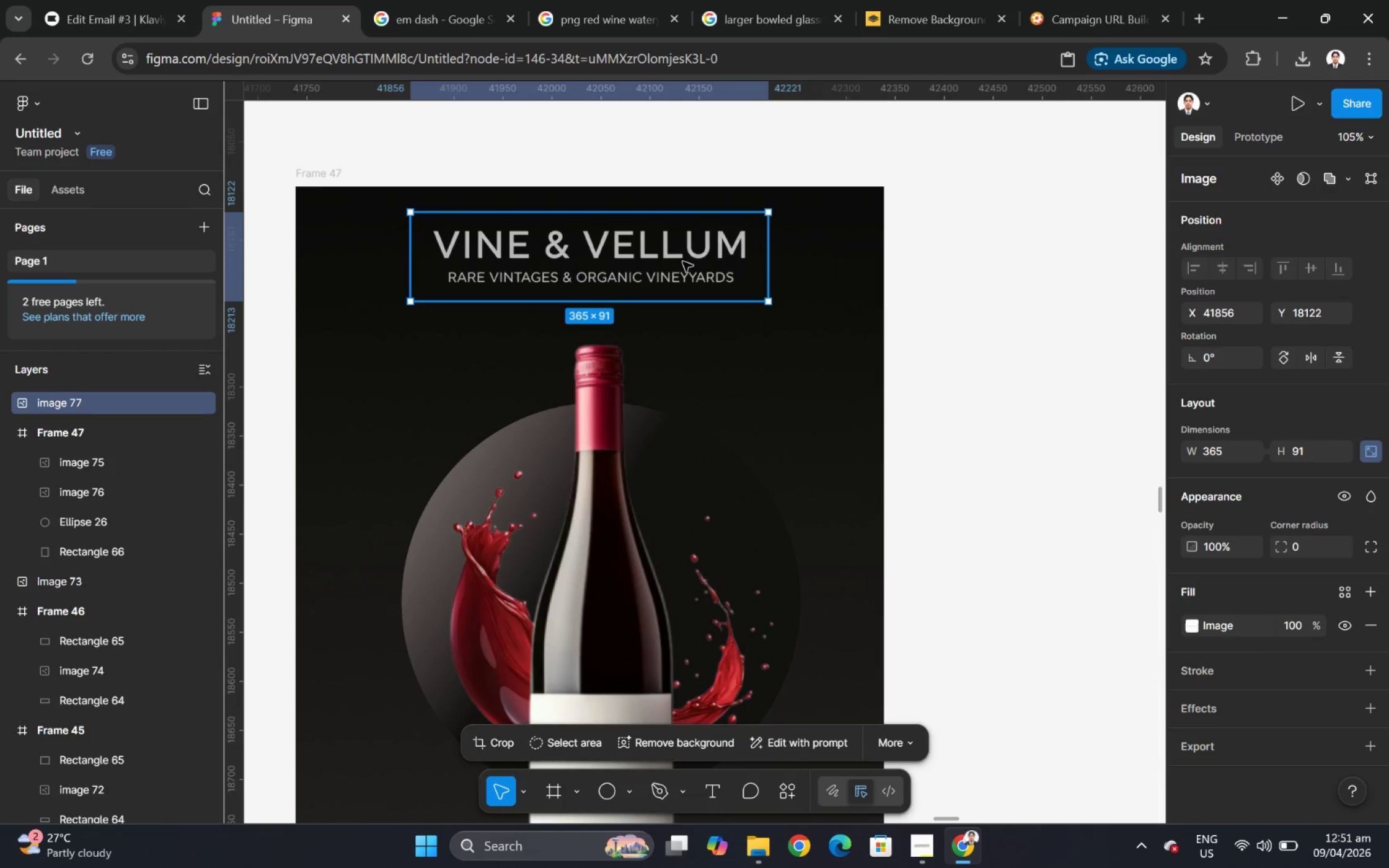 
hold_key(key=ControlLeft, duration=0.75)
 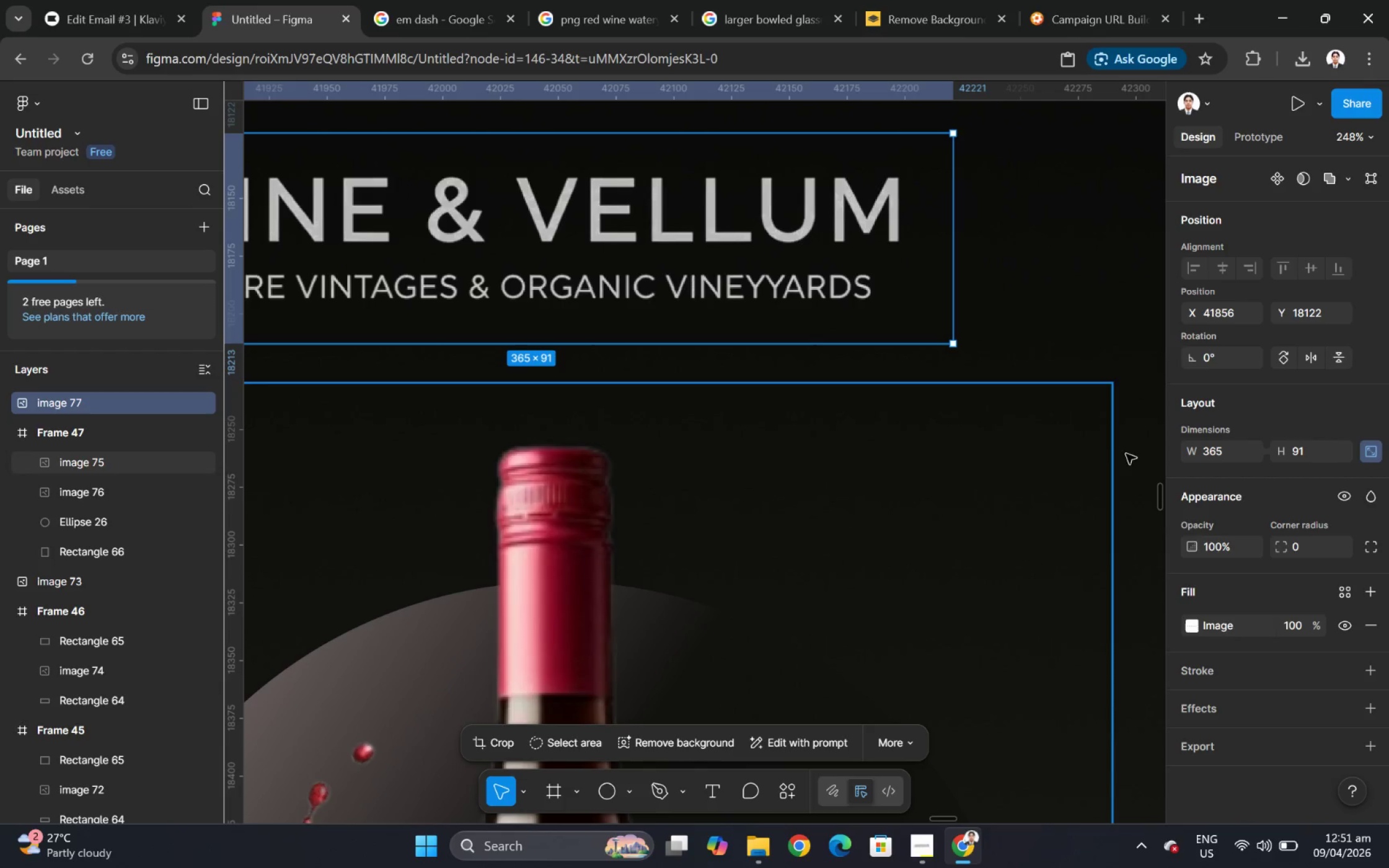 
scroll: coordinate [637, 287], scroll_direction: up, amount: 14.0
 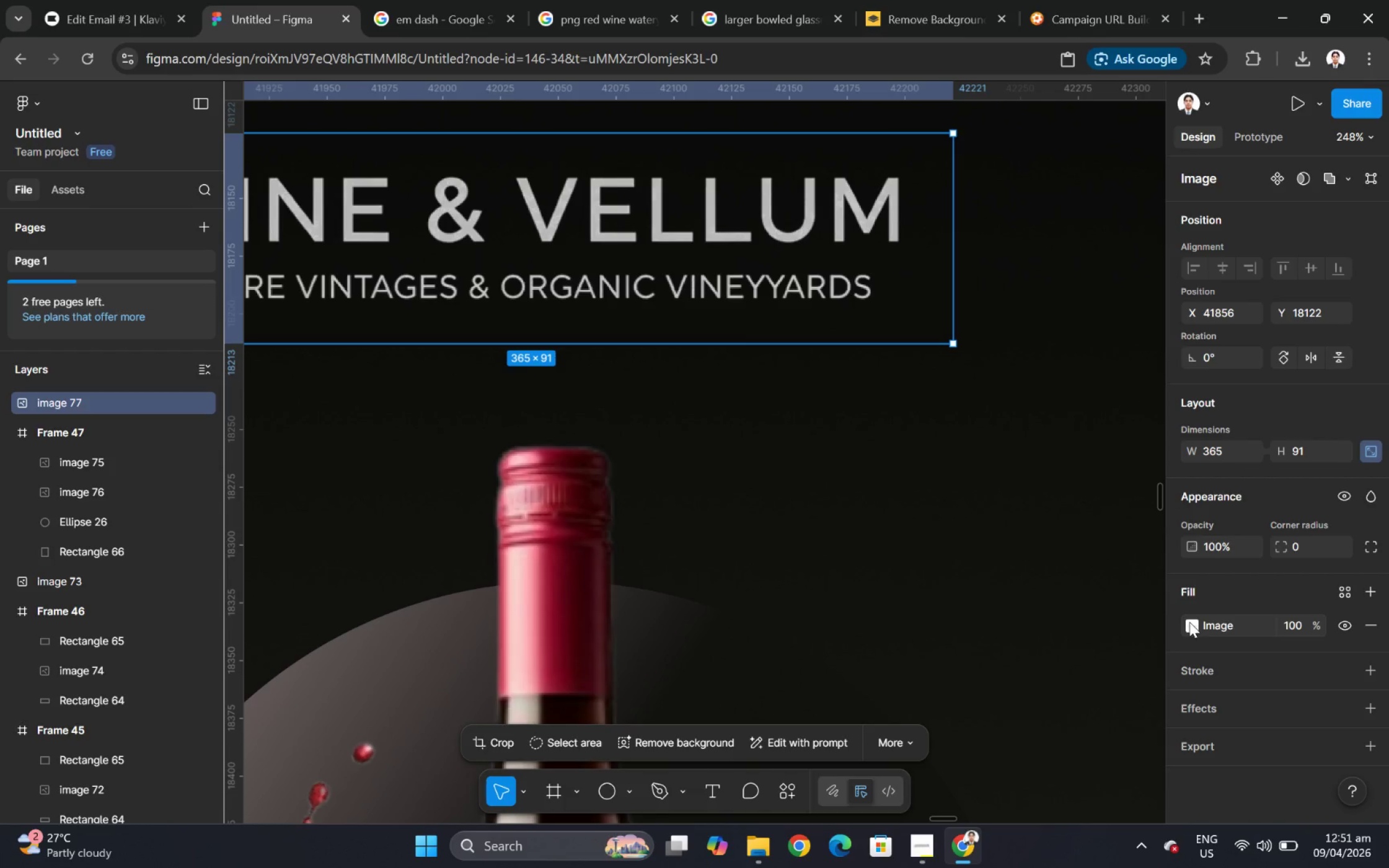 
mouse_move([1209, 642])
 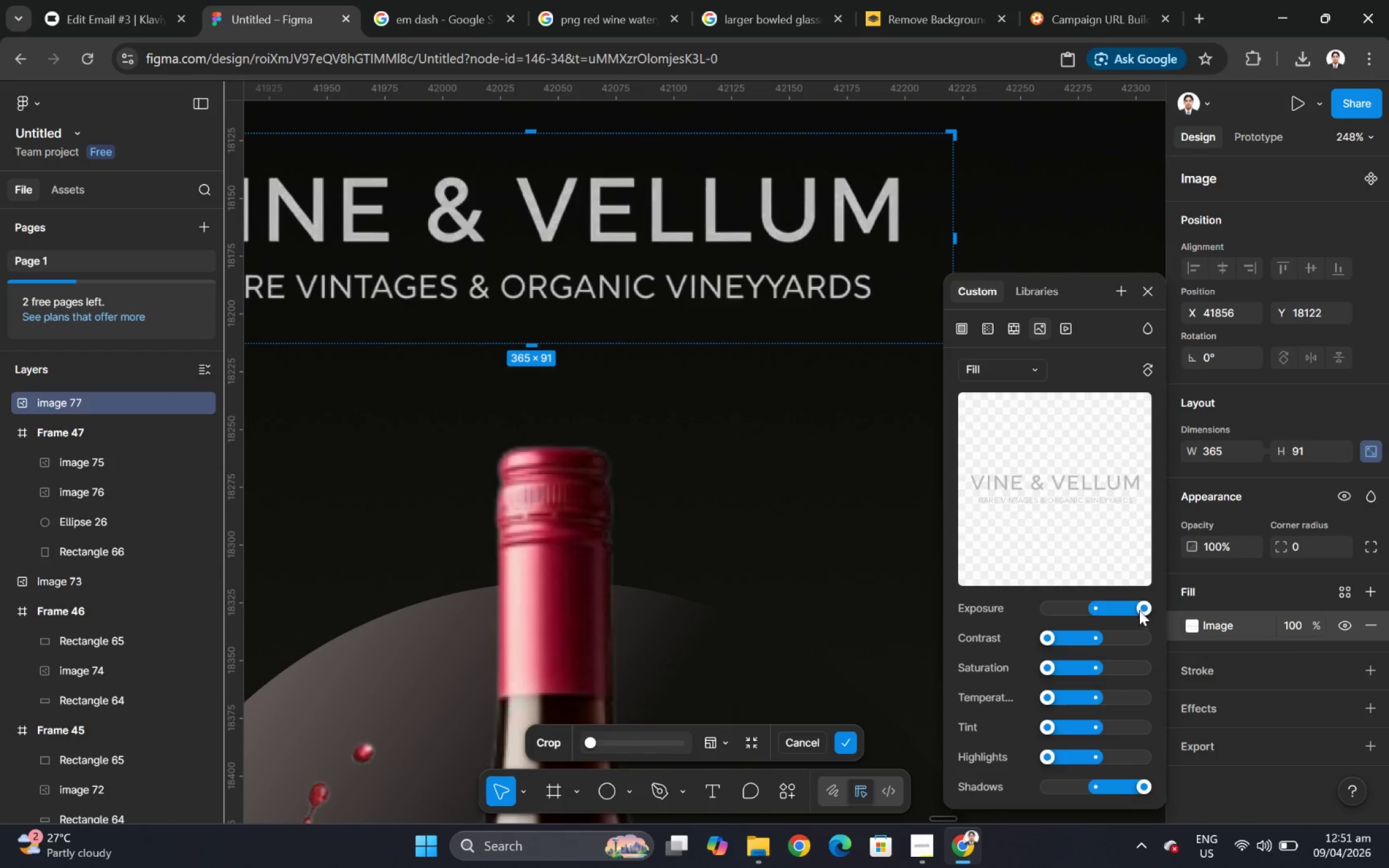 
left_click_drag(start_coordinate=[1140, 605], to_coordinate=[1231, 614])
 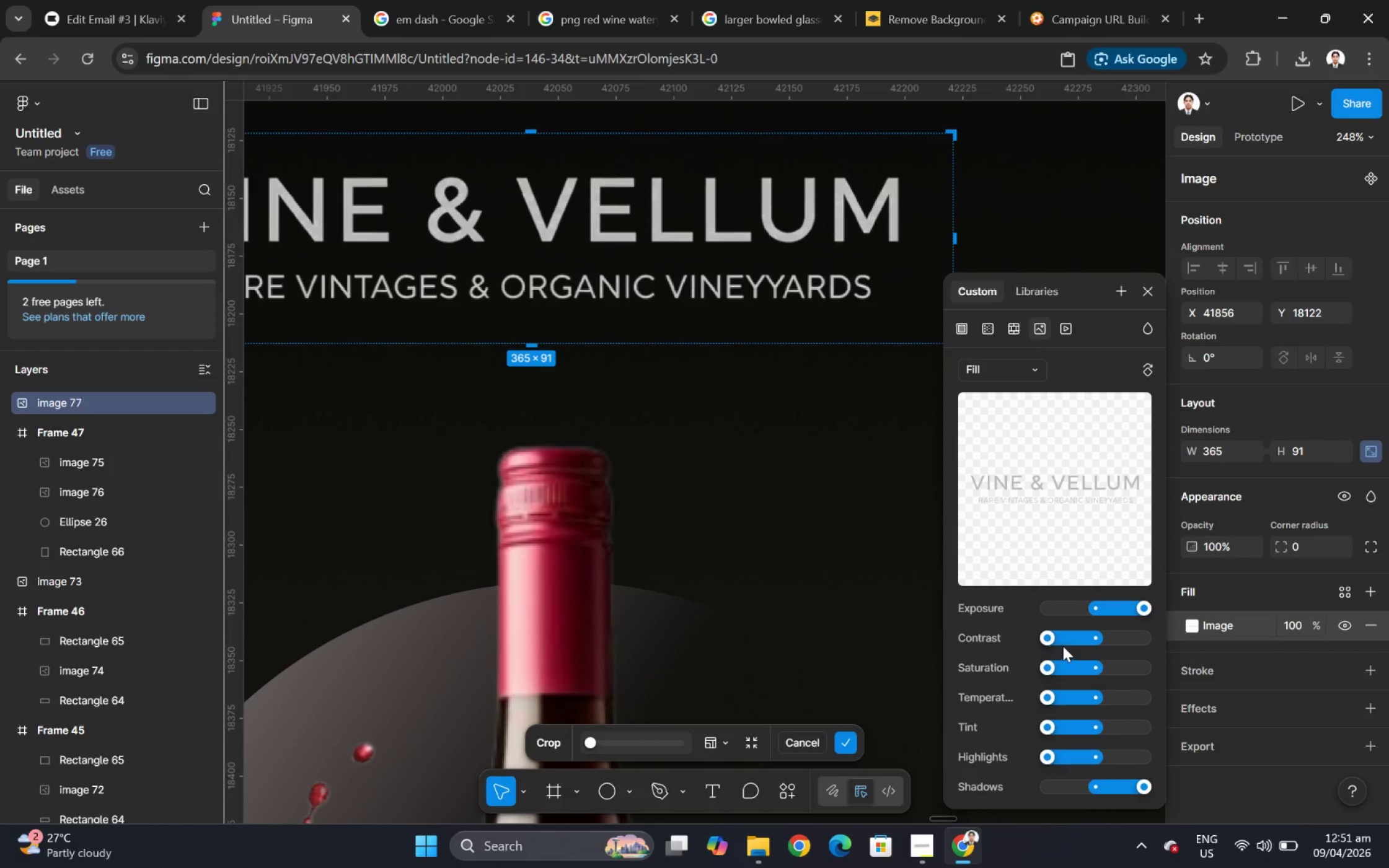 
left_click_drag(start_coordinate=[1044, 636], to_coordinate=[957, 652])
 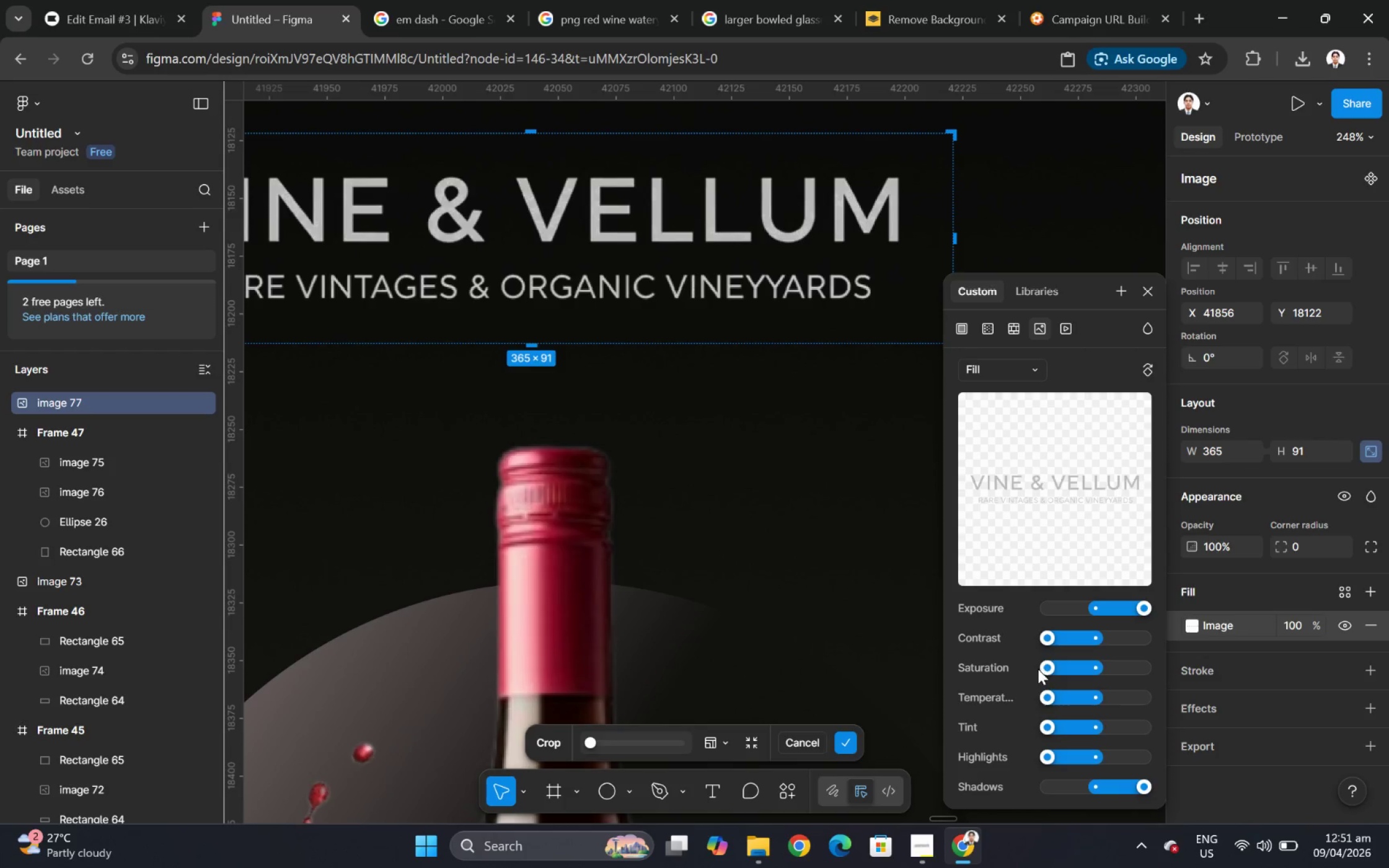 
left_click_drag(start_coordinate=[1046, 669], to_coordinate=[902, 669])
 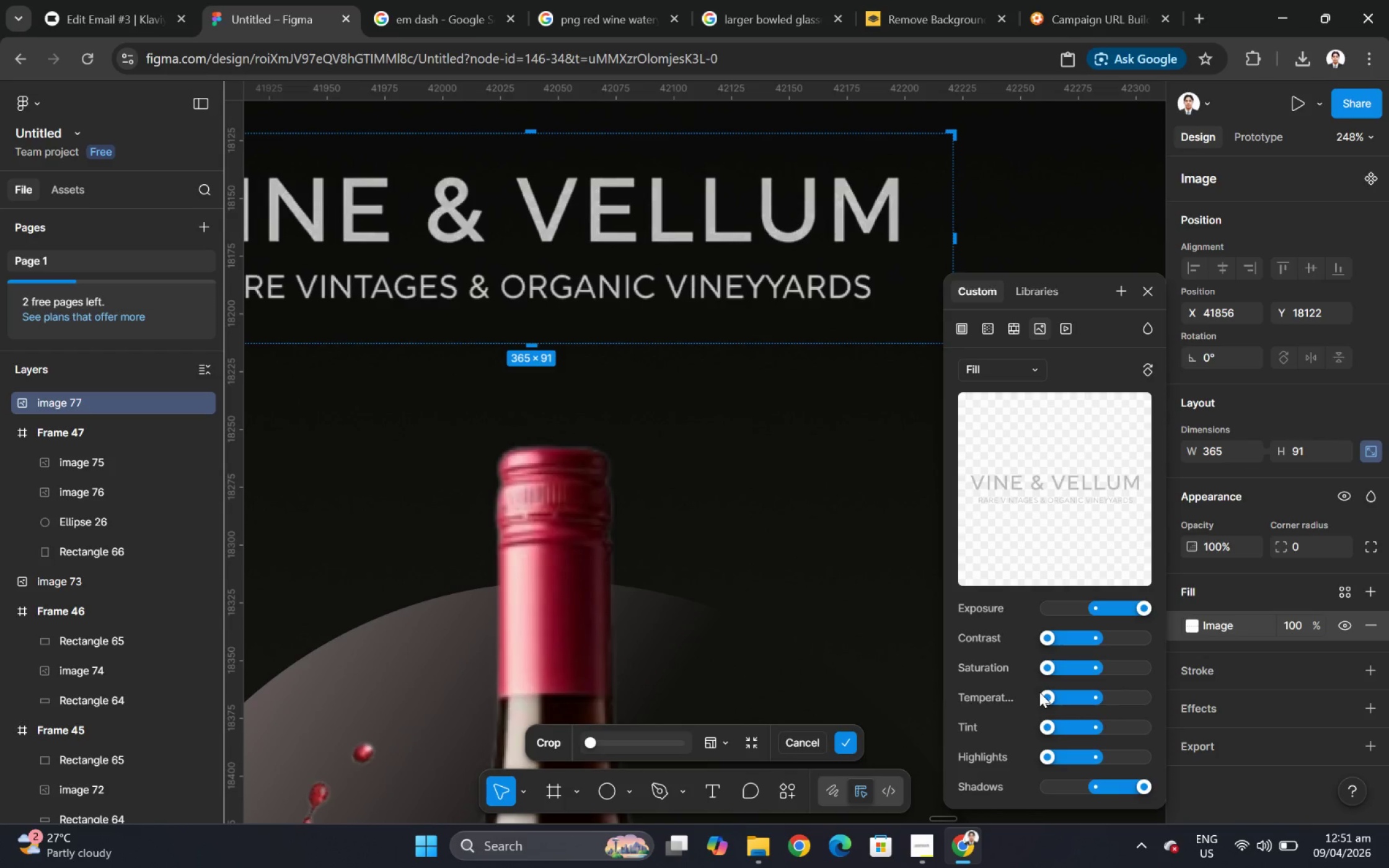 
left_click_drag(start_coordinate=[1043, 695], to_coordinate=[938, 709])
 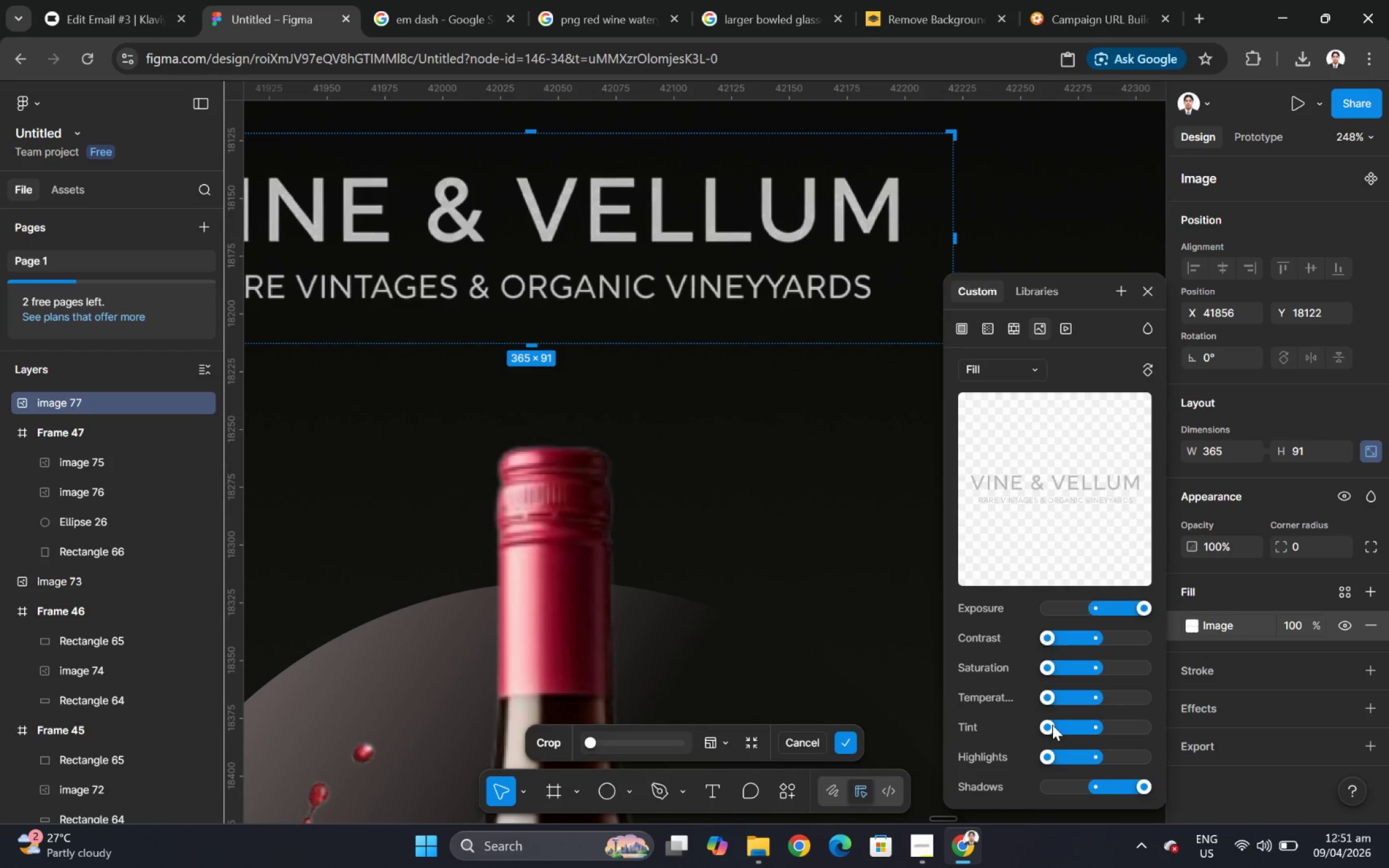 
left_click_drag(start_coordinate=[1052, 729], to_coordinate=[884, 732])
 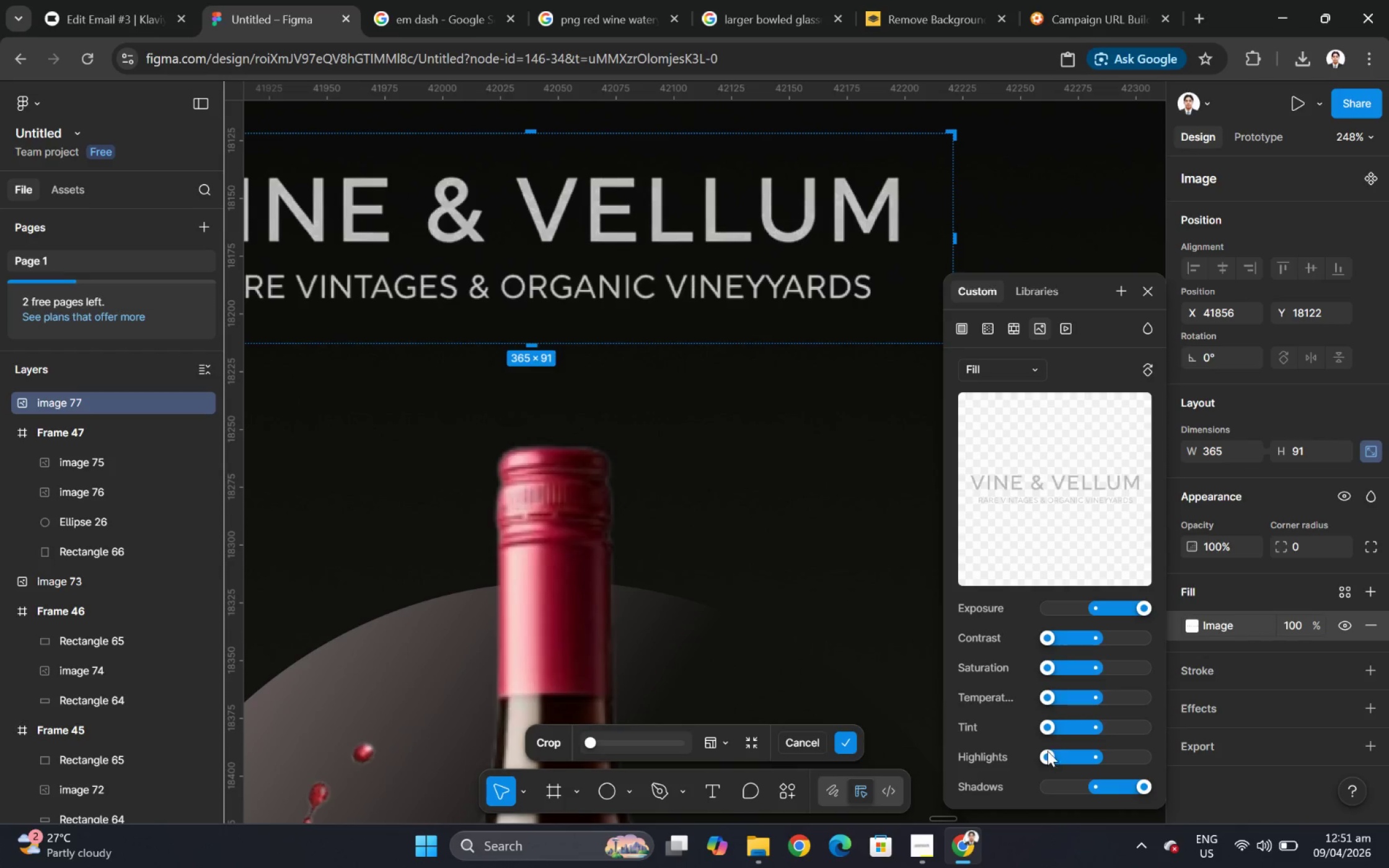 
left_click_drag(start_coordinate=[1046, 749], to_coordinate=[965, 754])
 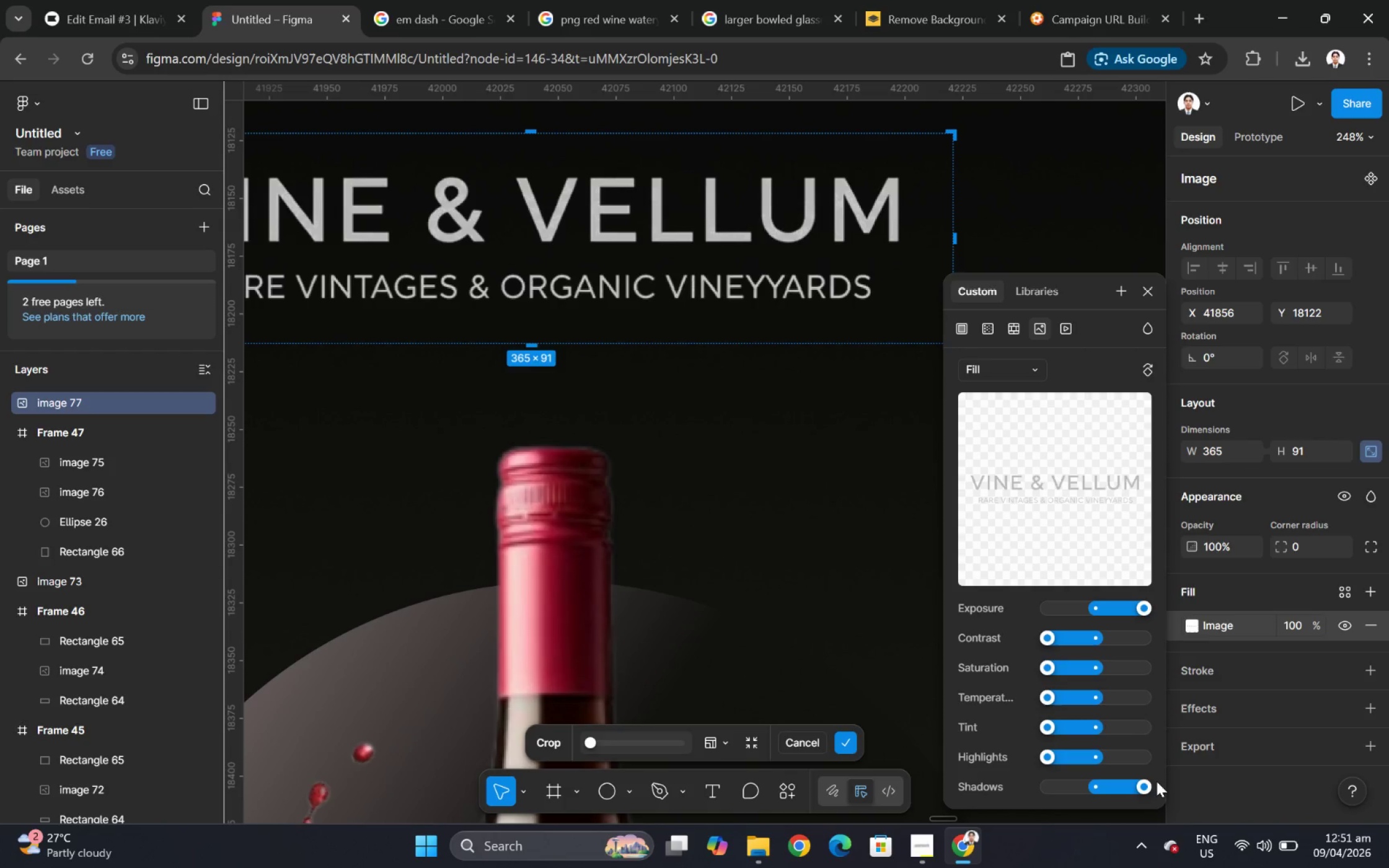 
left_click_drag(start_coordinate=[1141, 782], to_coordinate=[1313, 784])
 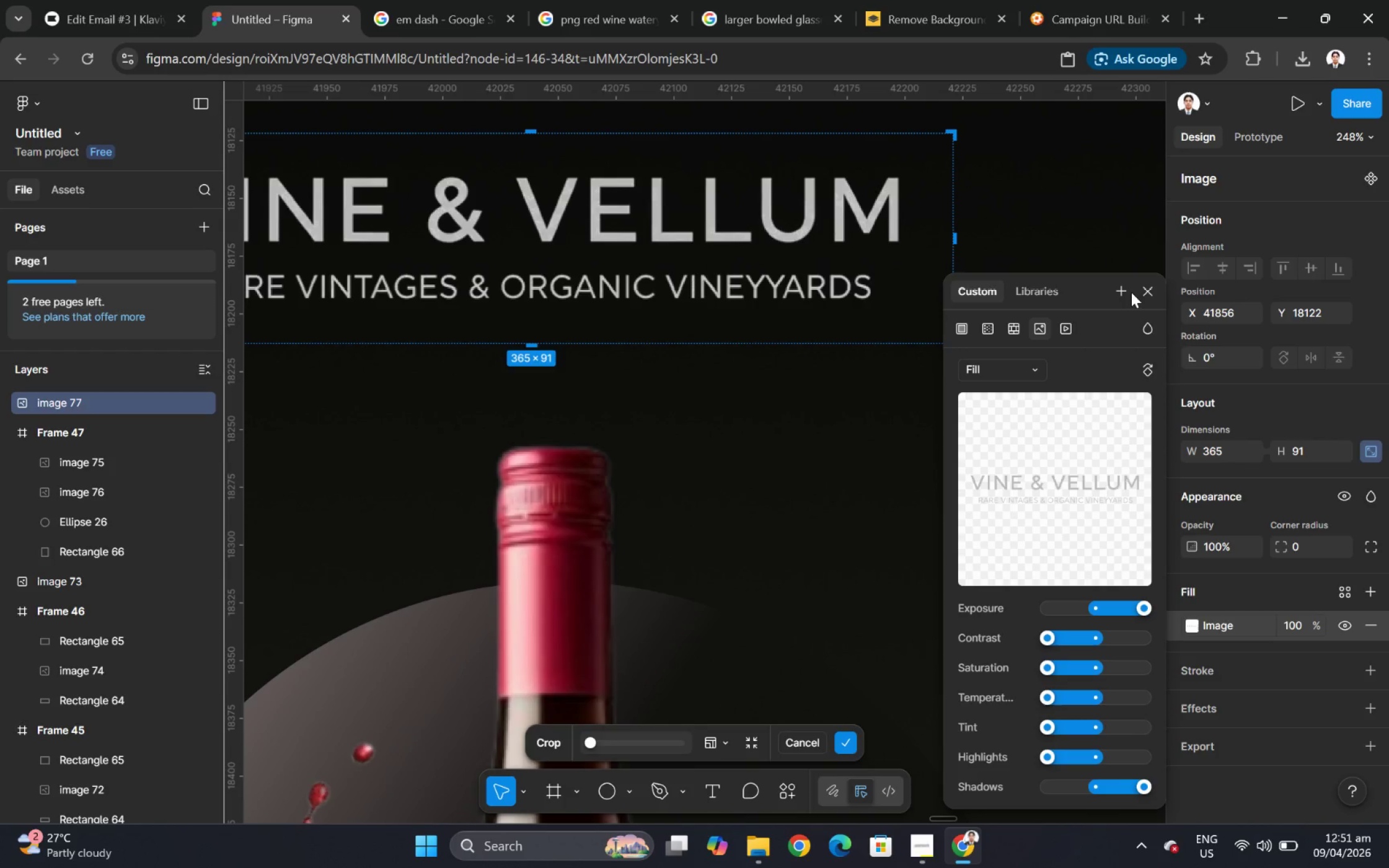 
left_click([1150, 331])
 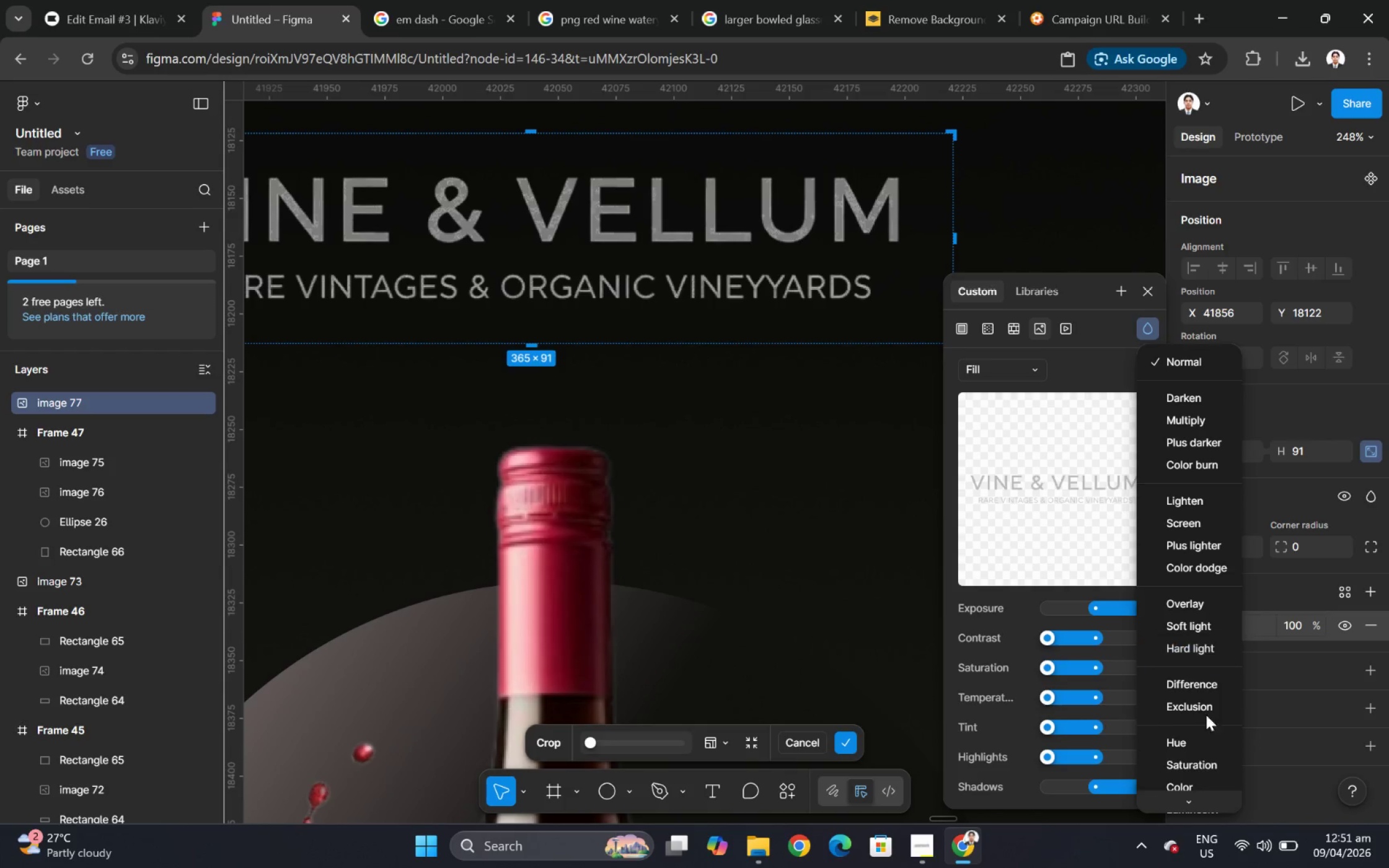 
wait(5.05)
 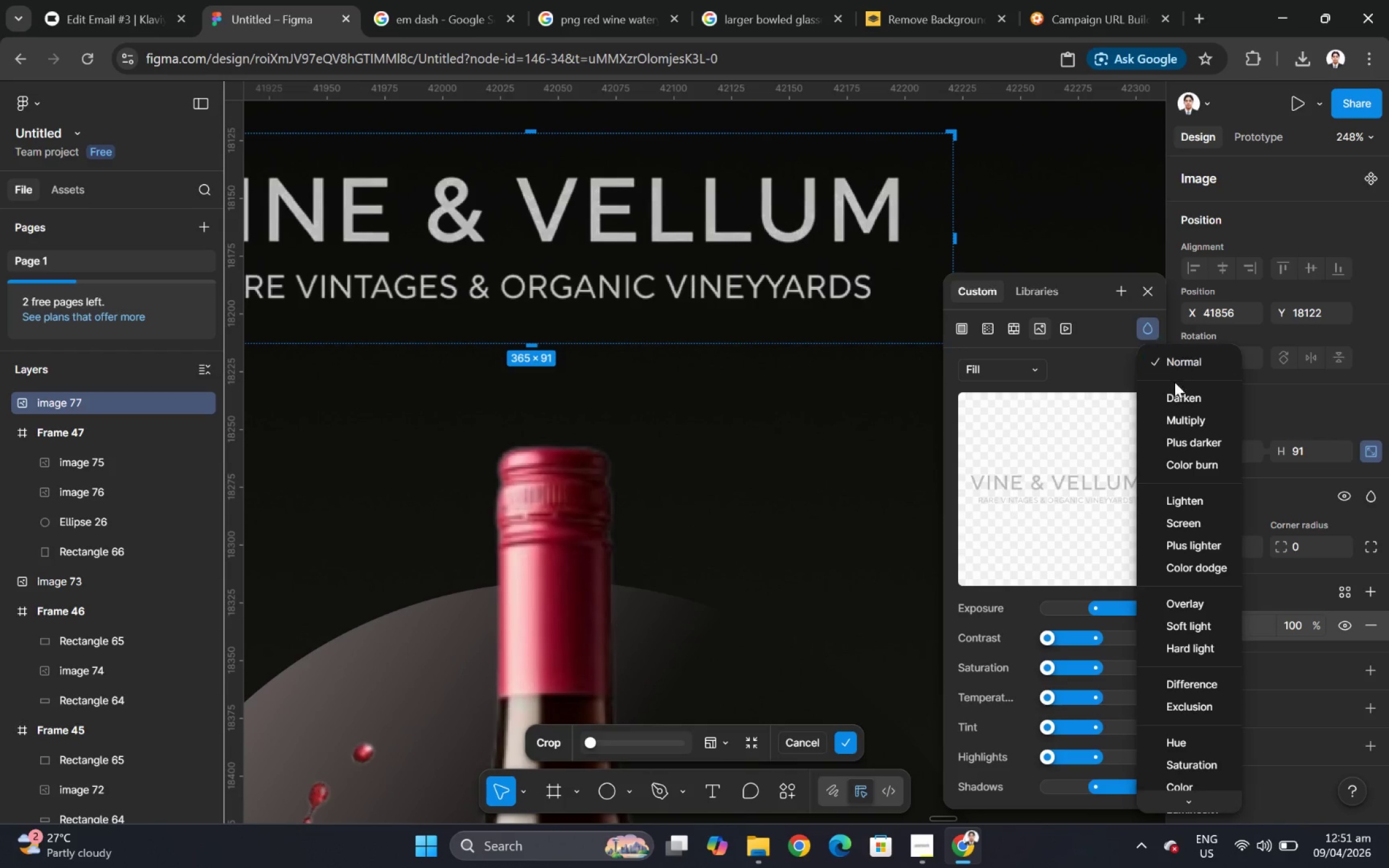 
scroll: coordinate [1207, 776], scroll_direction: down, amount: 3.0
 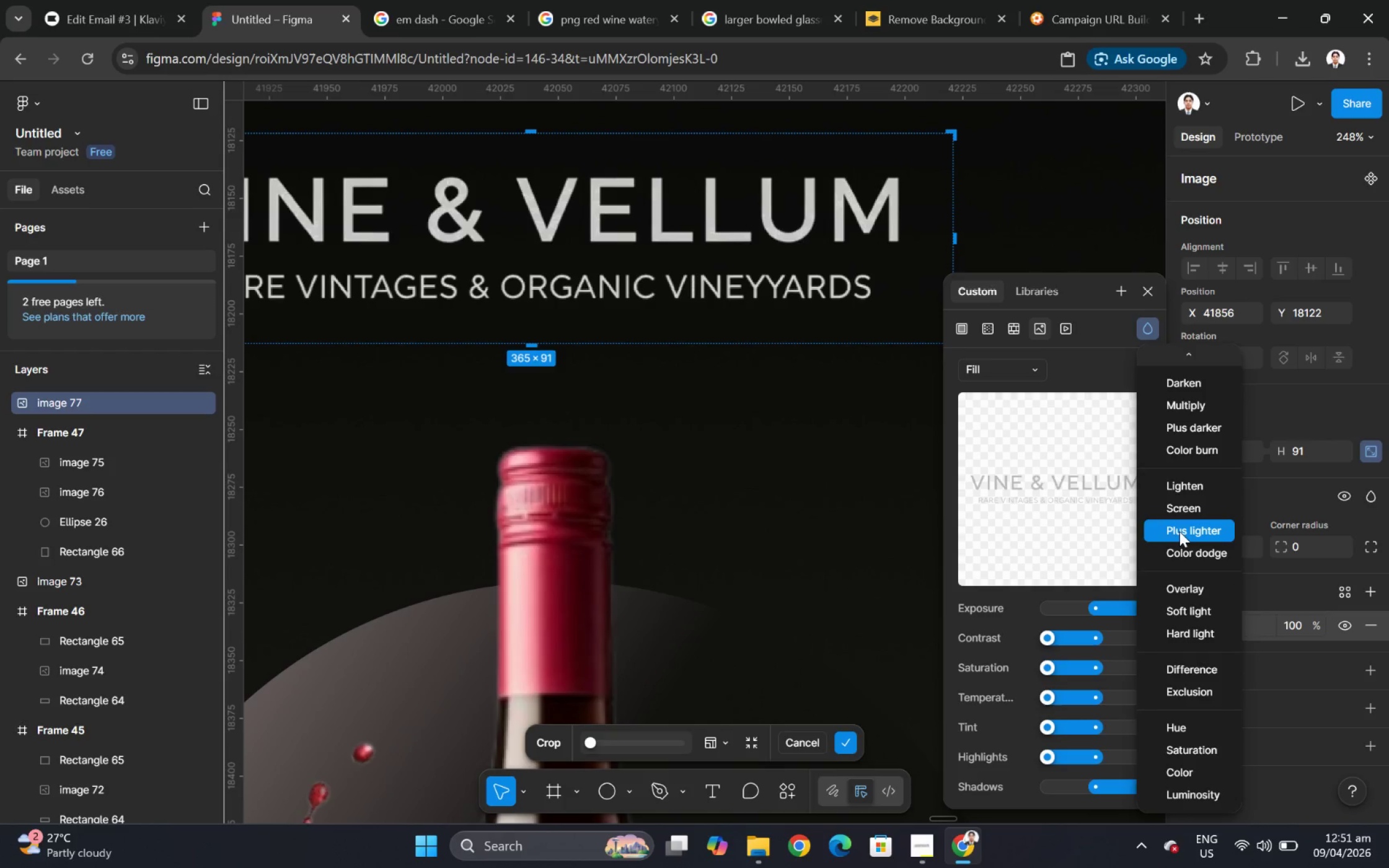 
left_click([1181, 526])
 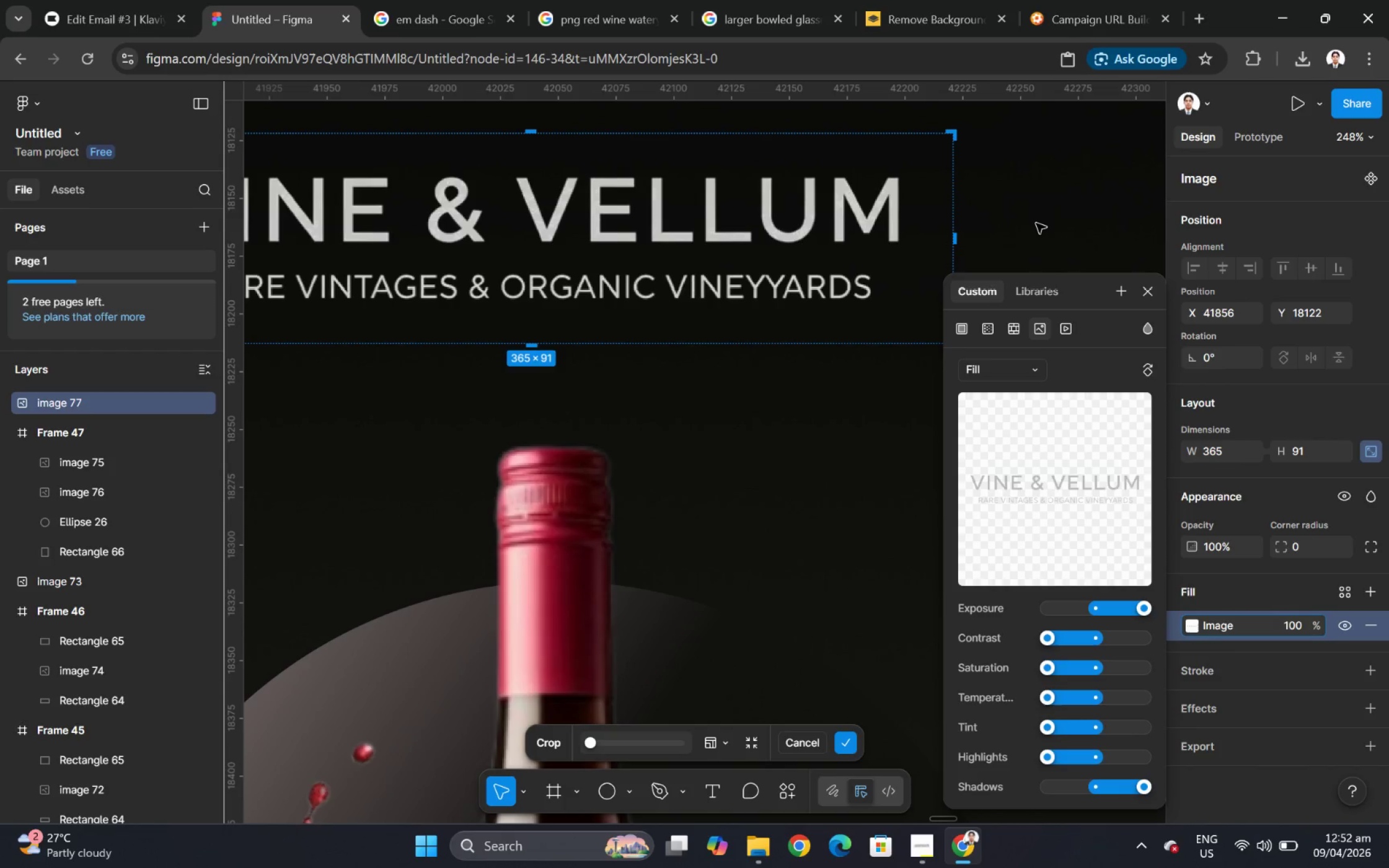 
left_click([1036, 221])
 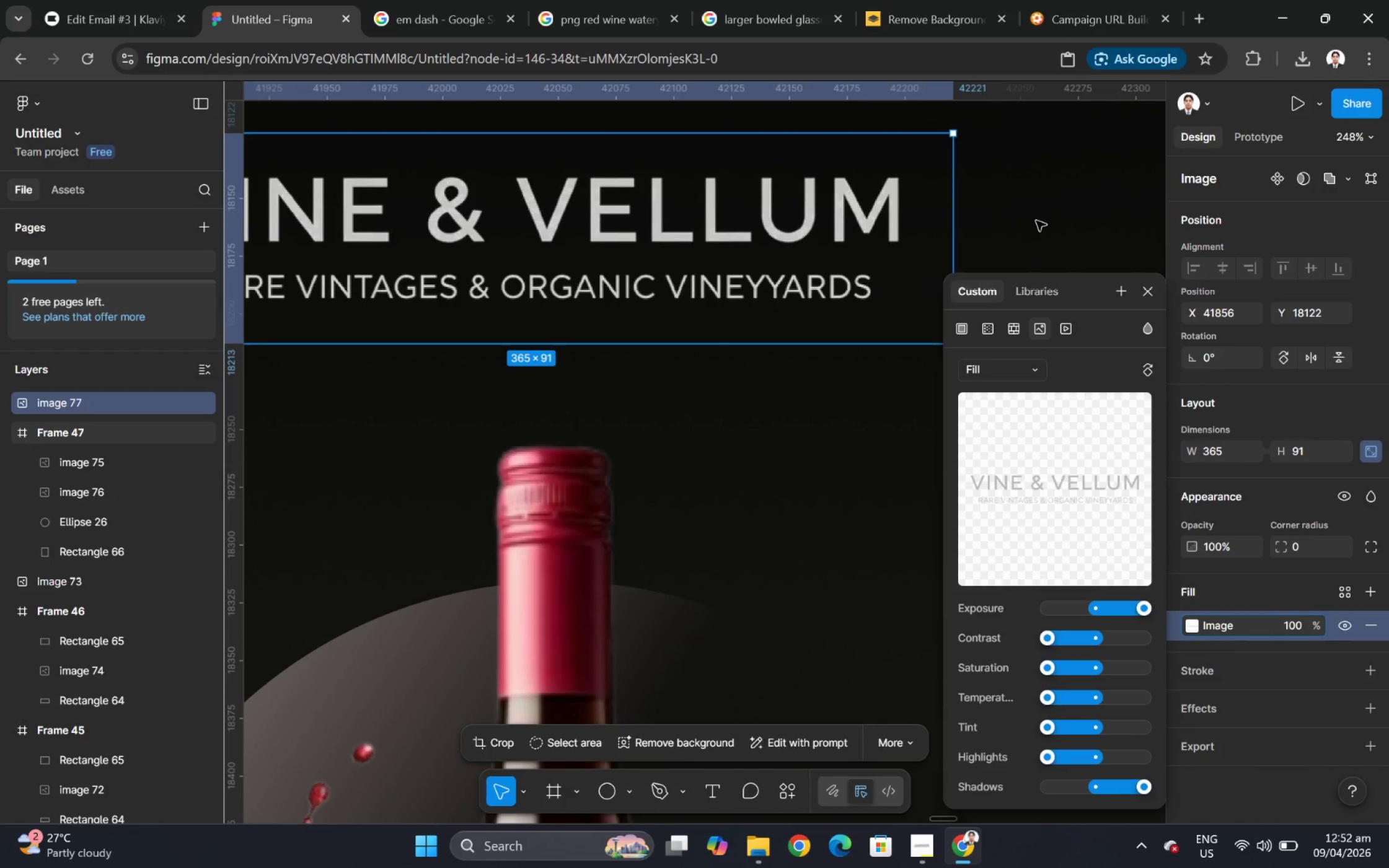 
left_click([1036, 221])
 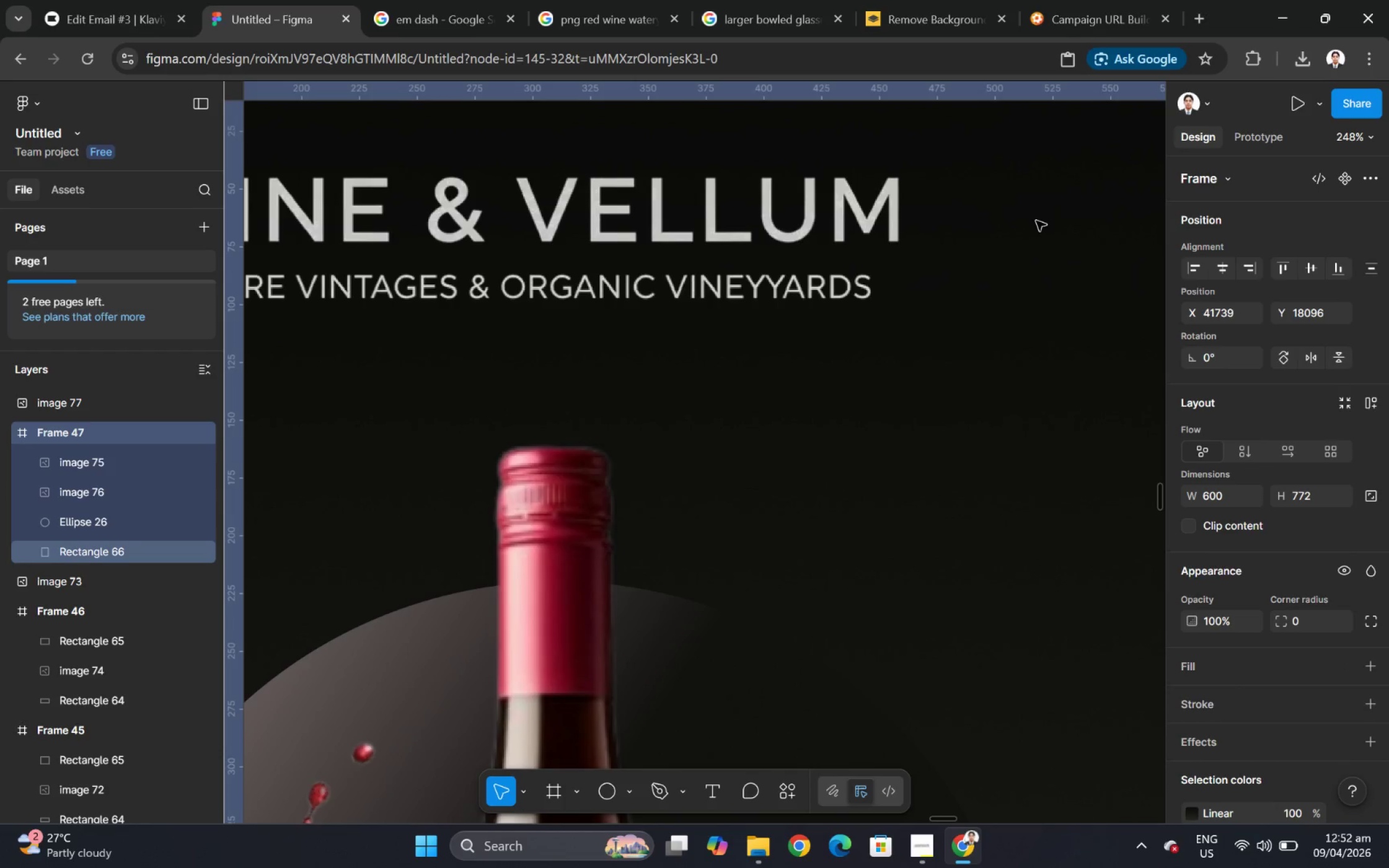 
hold_key(key=ControlLeft, duration=0.52)
 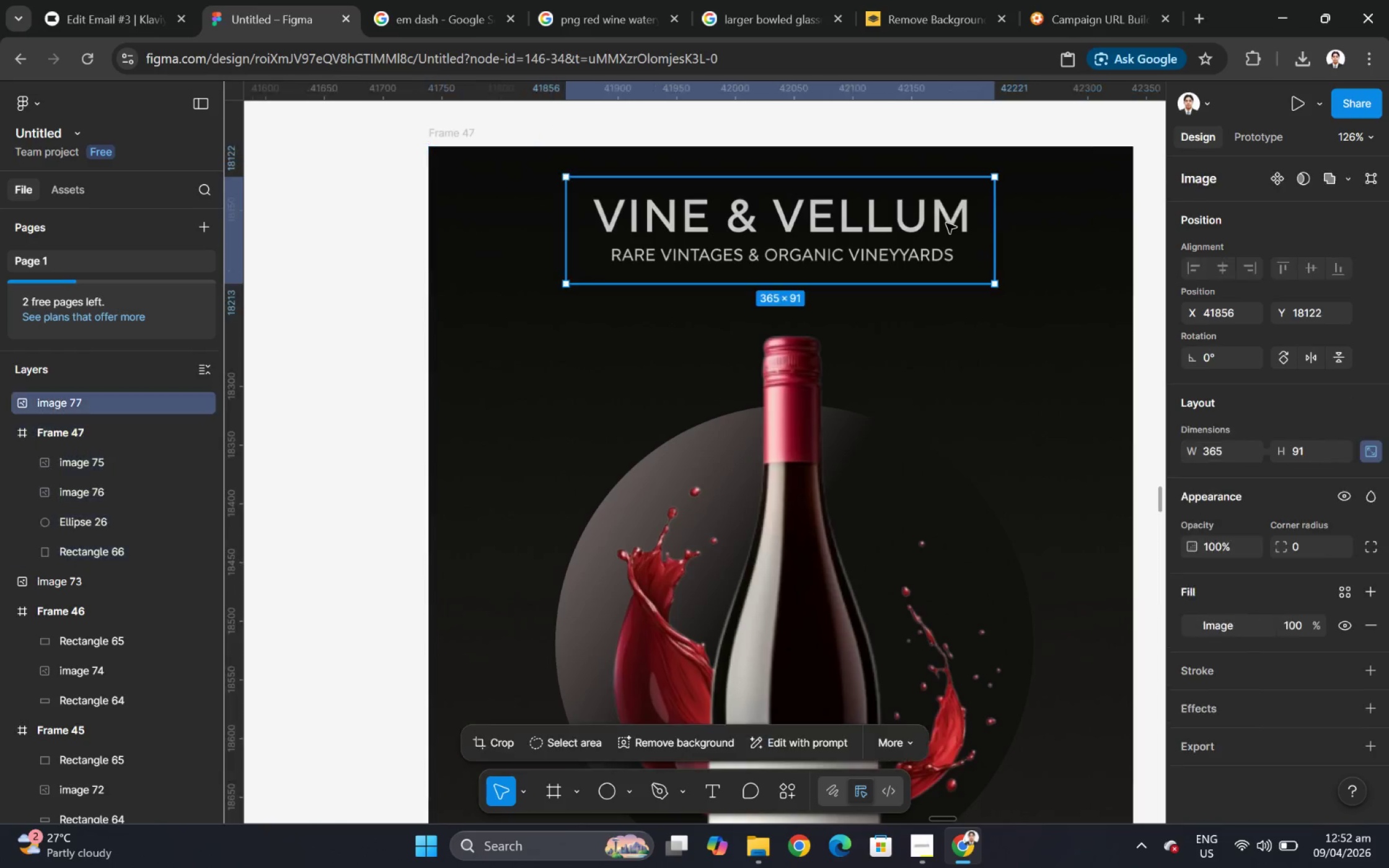 
left_click([946, 223])
 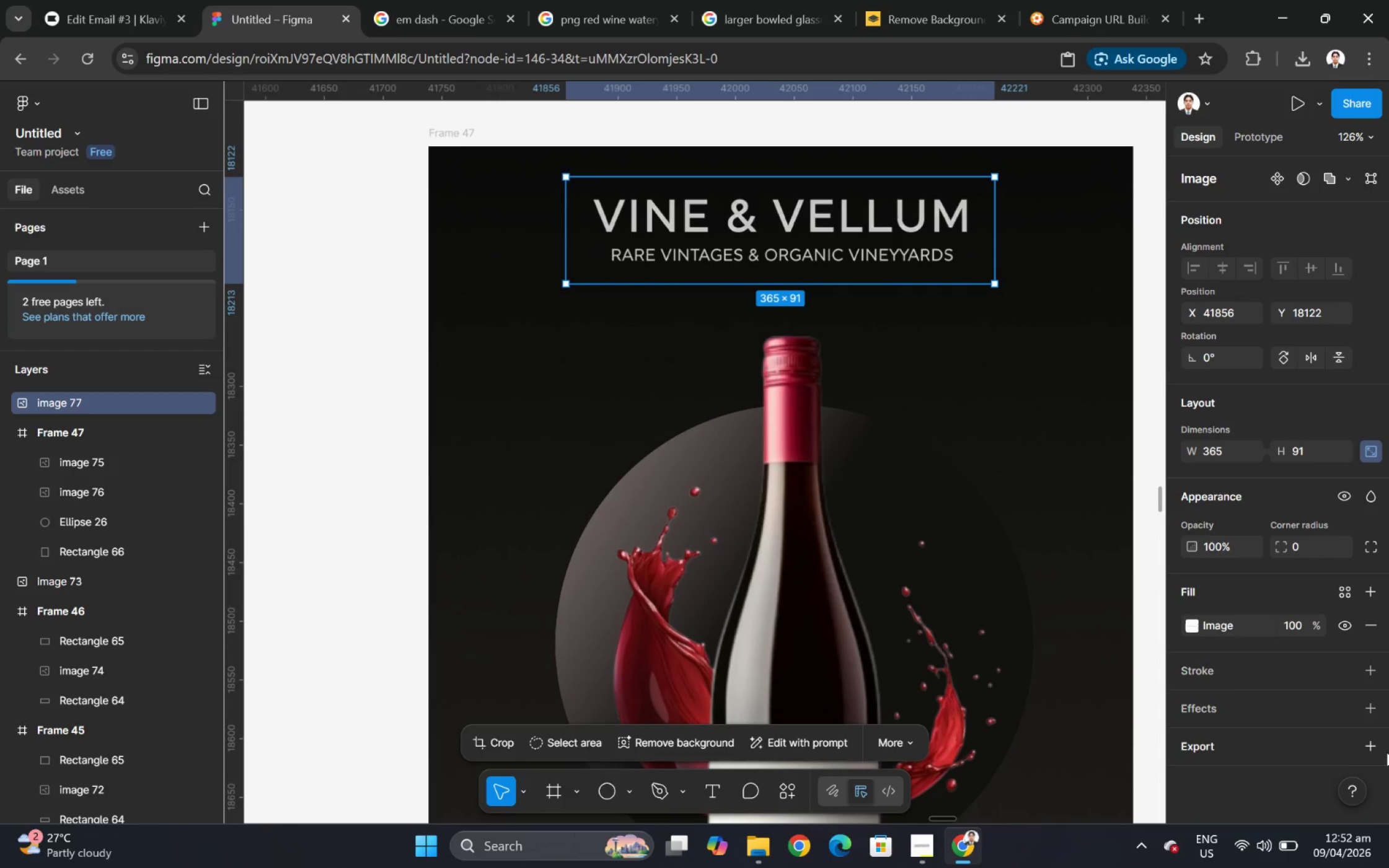 
scroll: coordinate [1036, 223], scroll_direction: down, amount: 6.0
 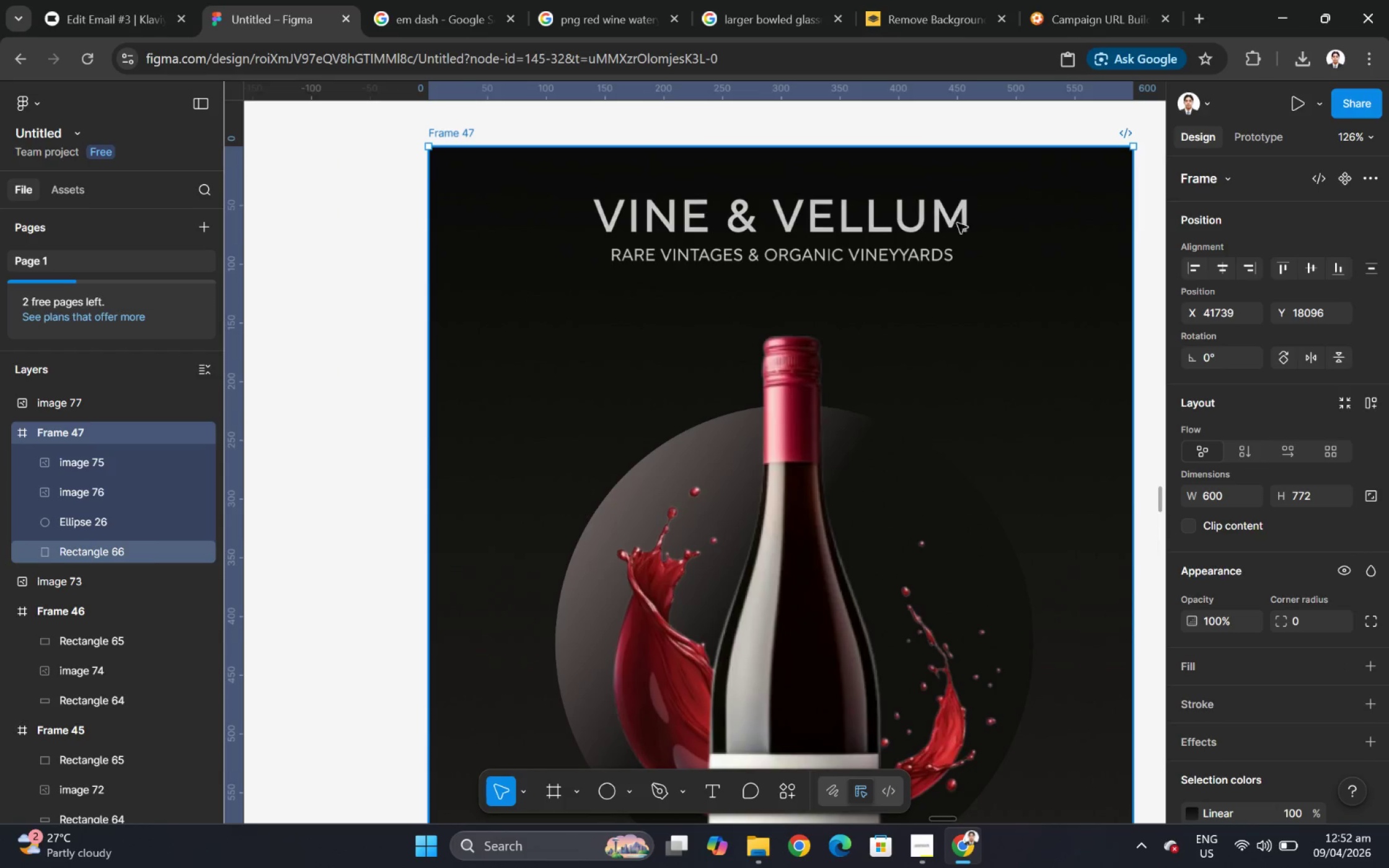 
left_click([1372, 747])
 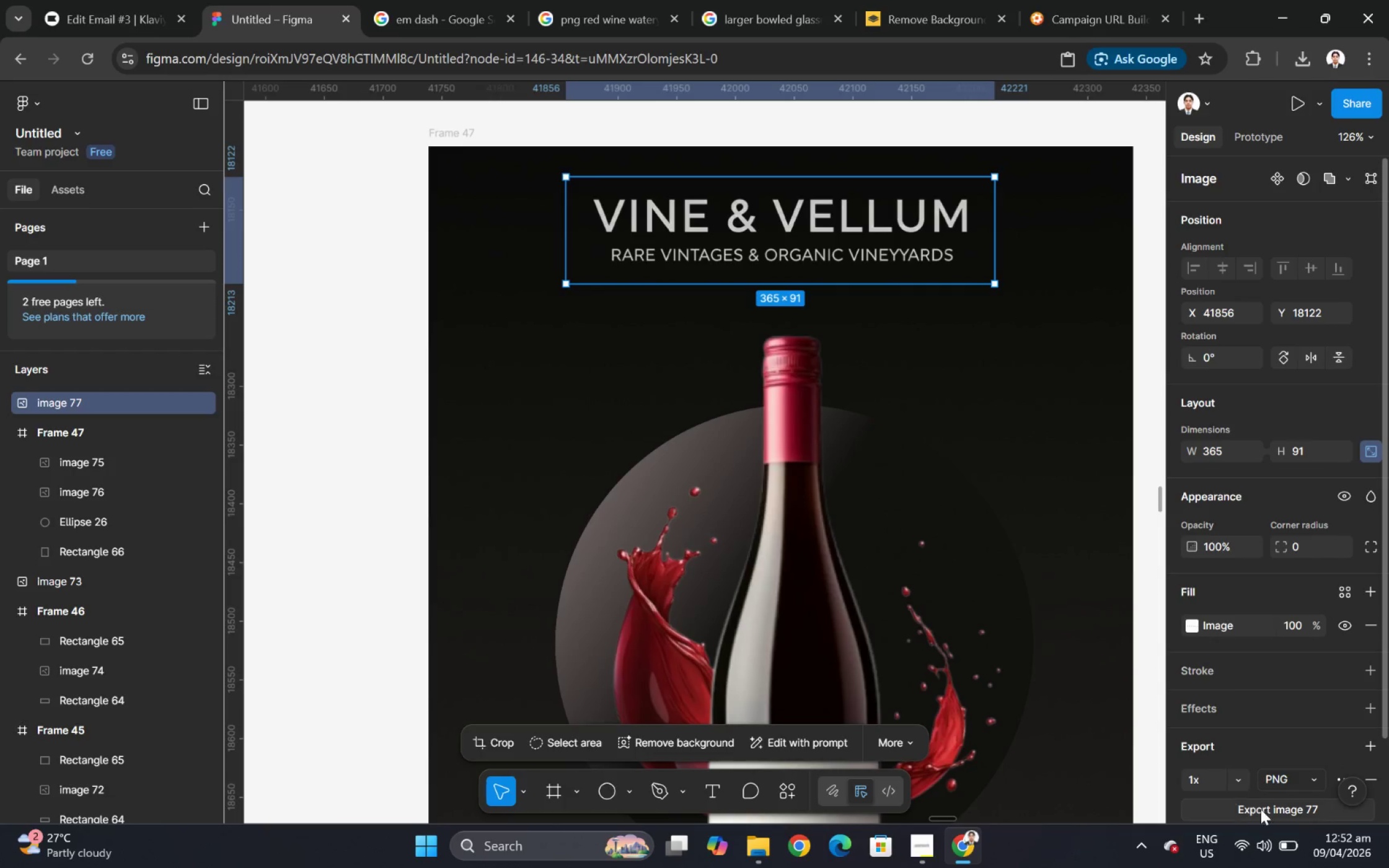 
left_click([1262, 813])
 